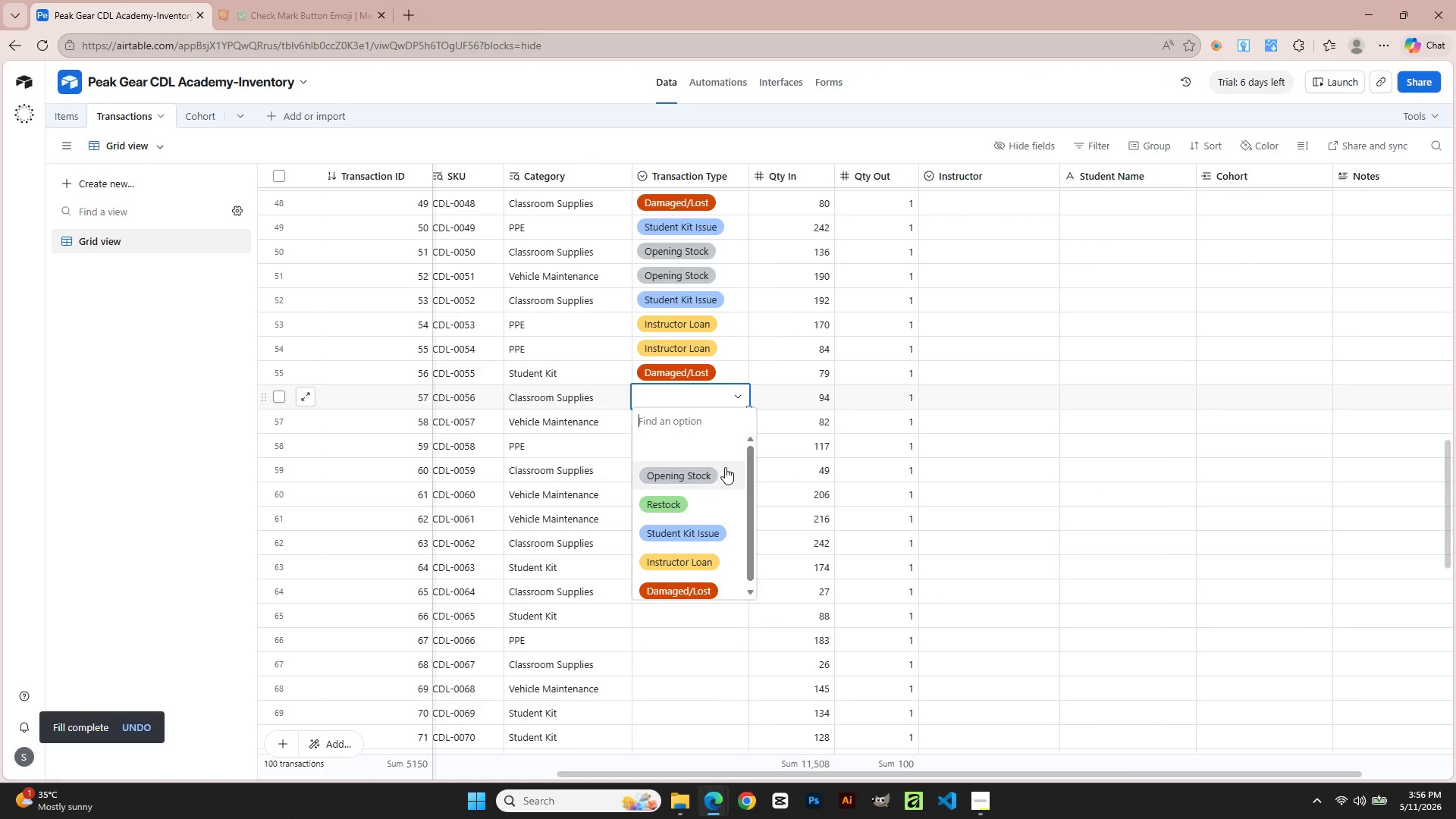 
left_click([723, 472])
 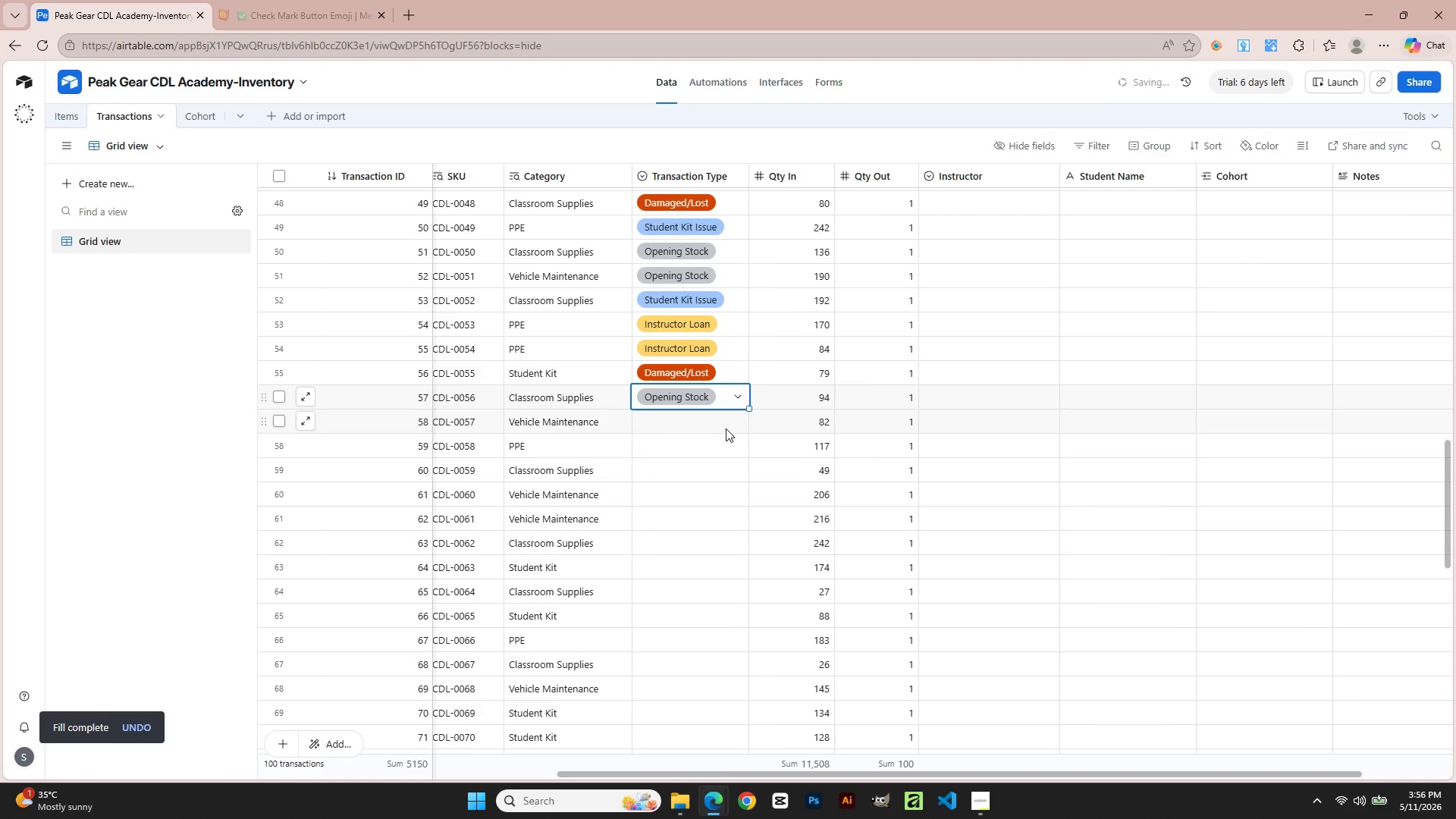 
left_click([726, 428])
 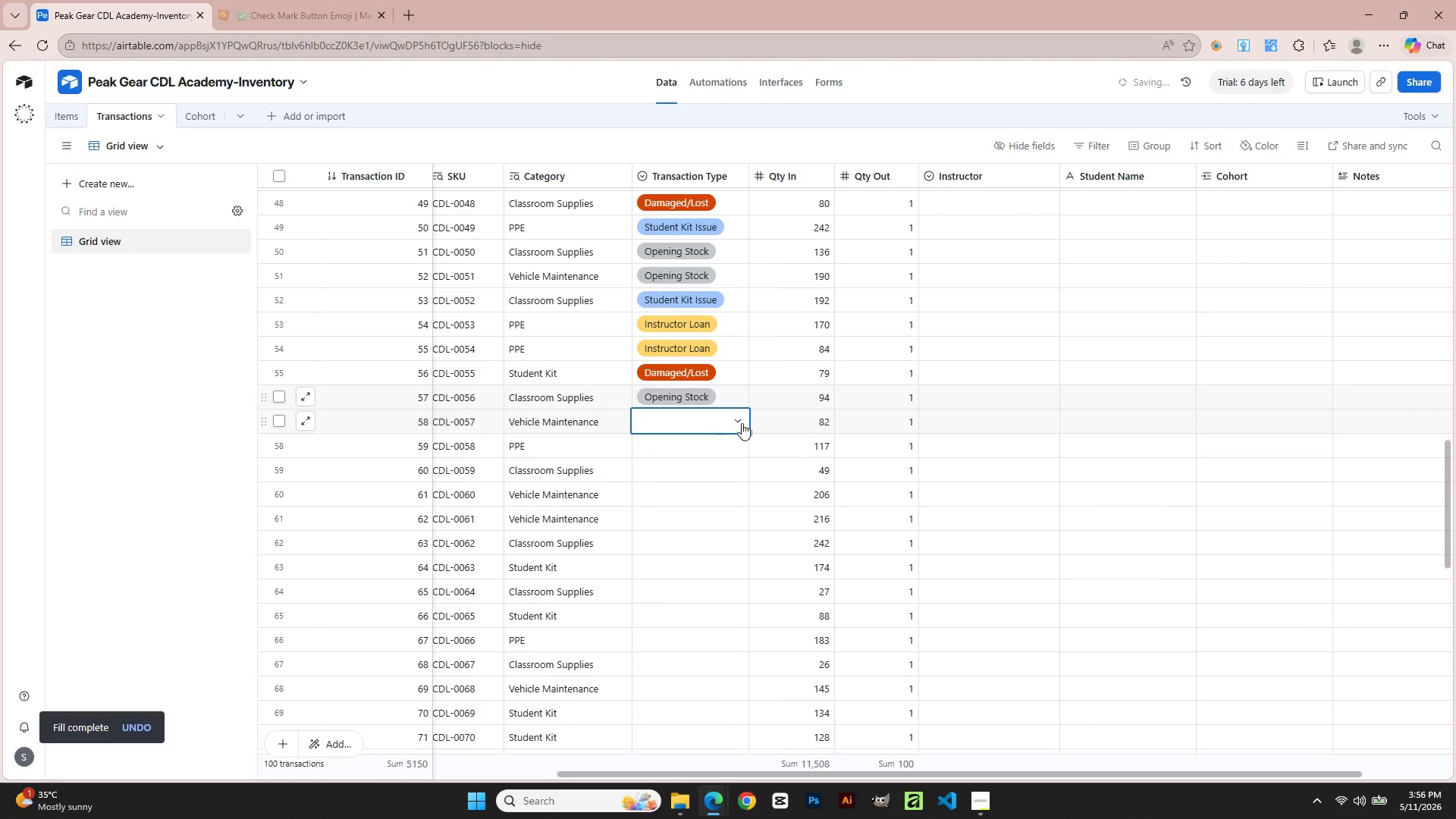 
left_click([742, 423])
 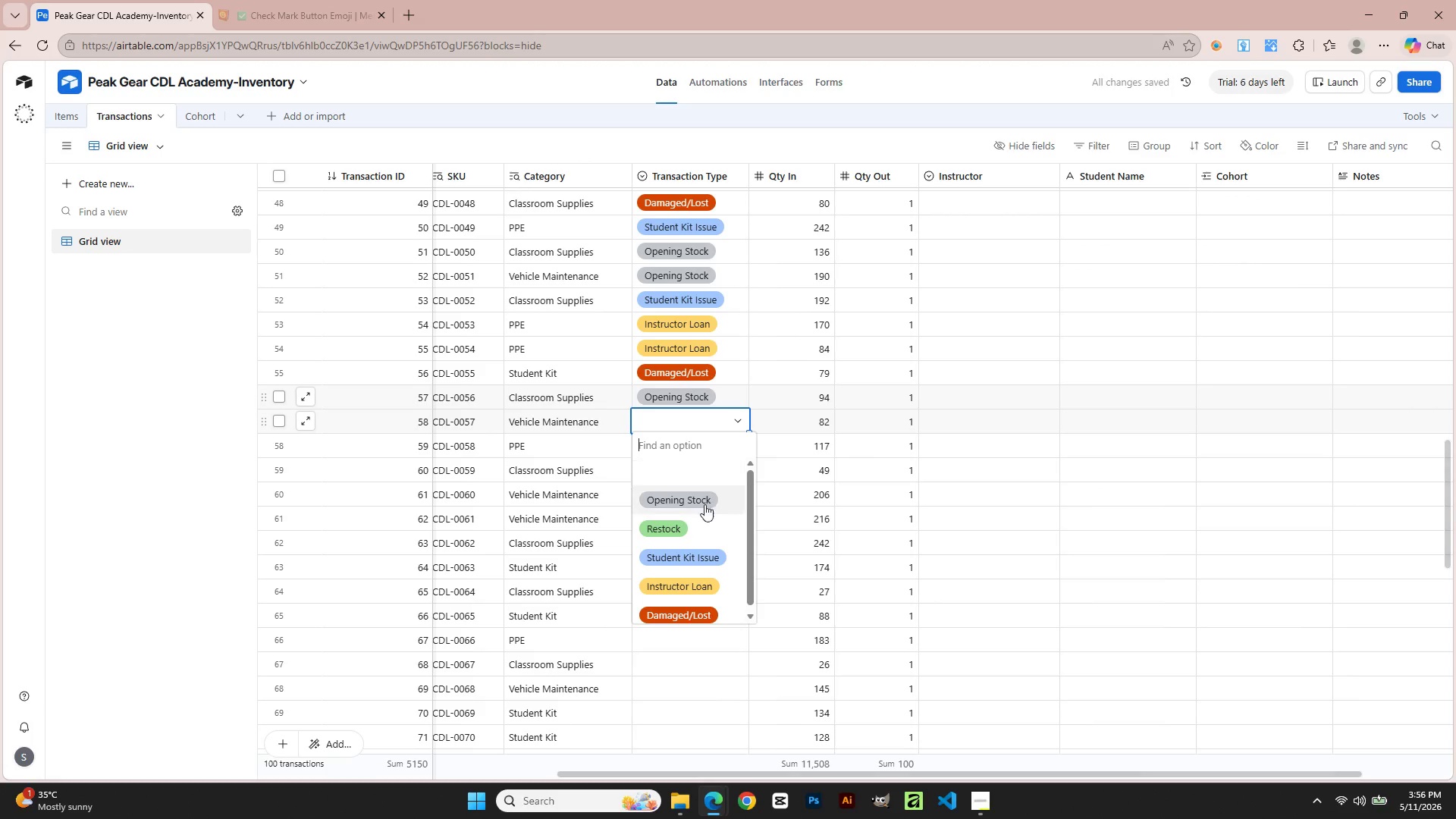 
left_click([704, 518])
 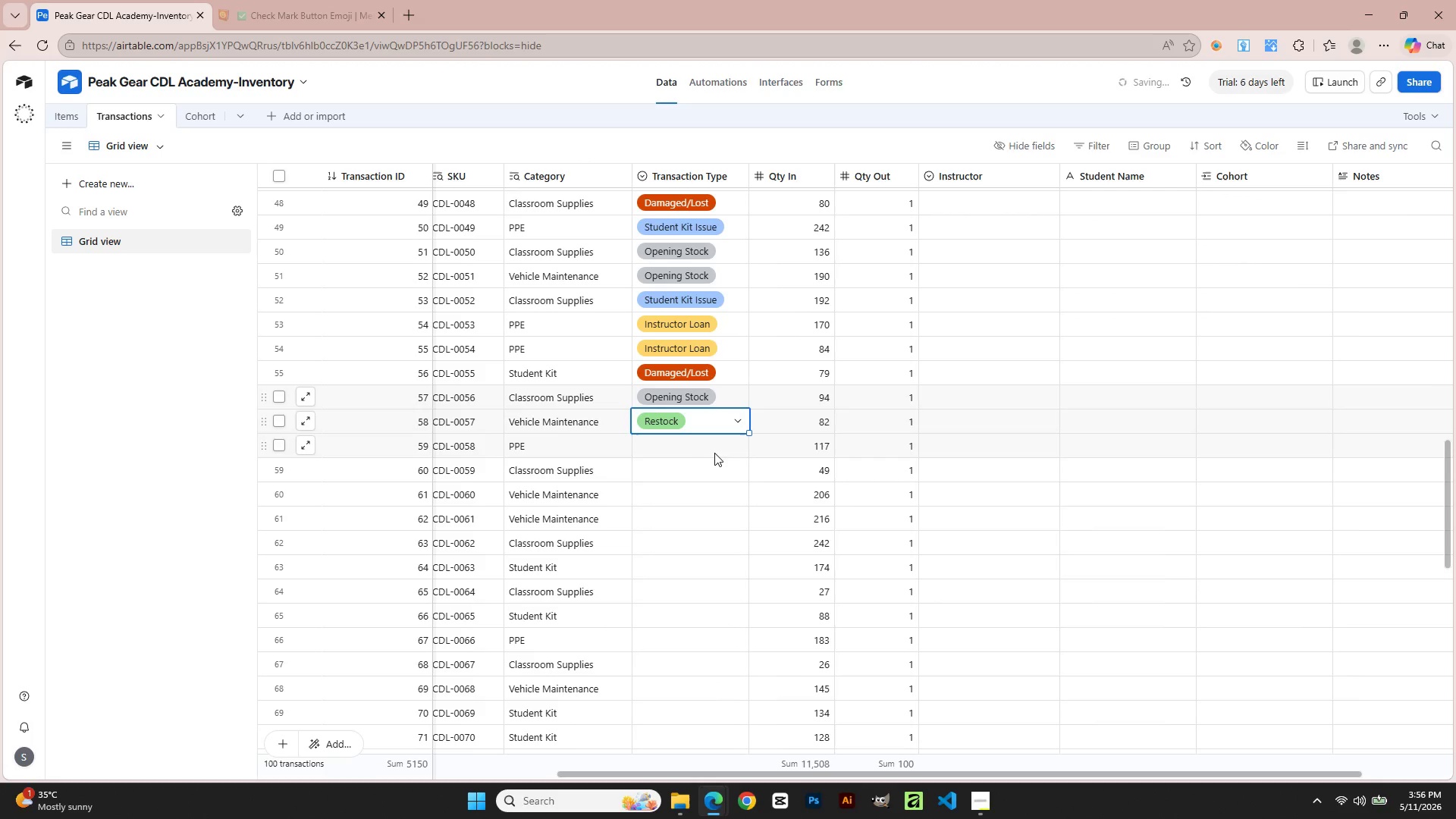 
double_click([715, 452])
 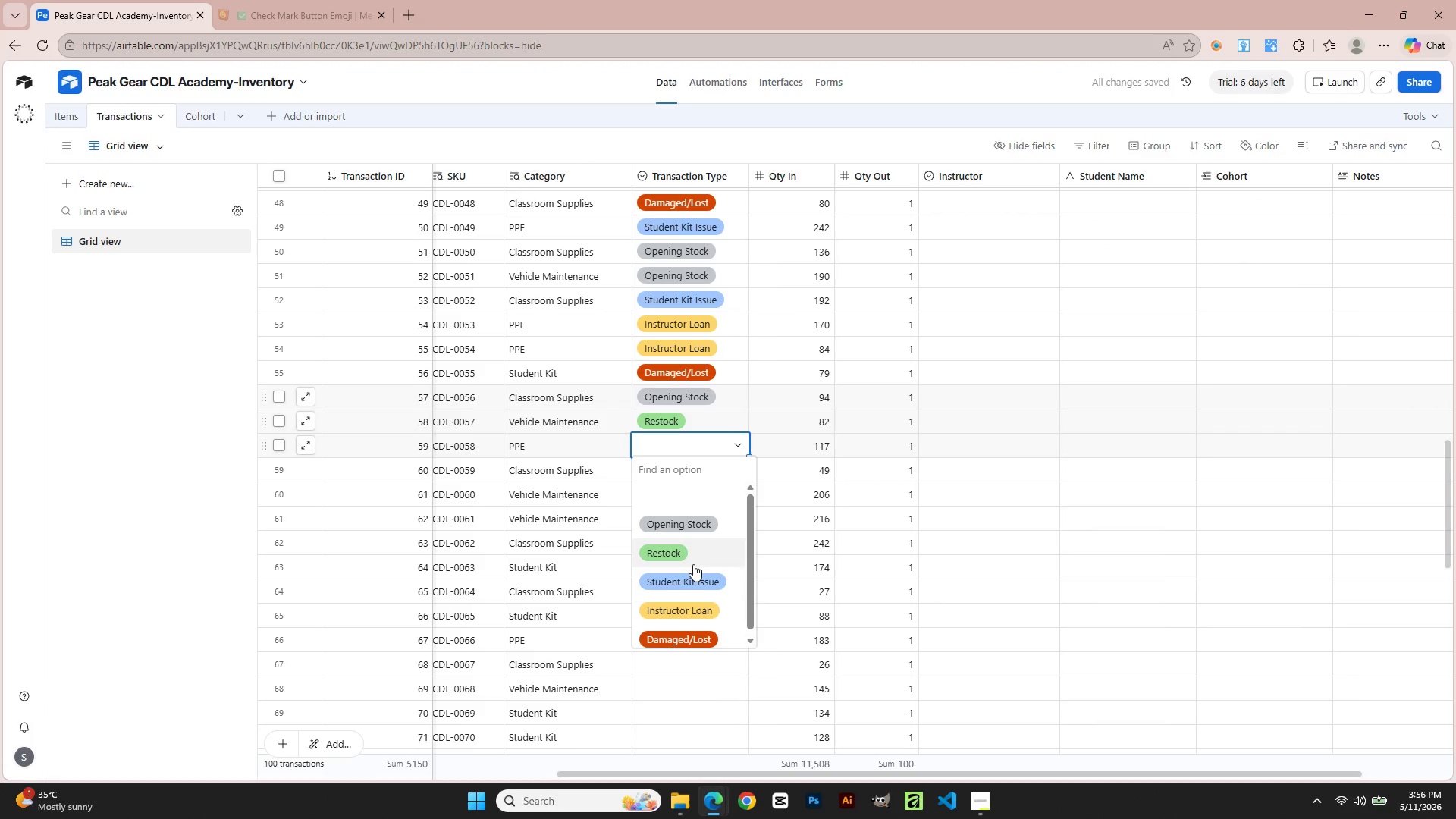 
left_click([693, 578])
 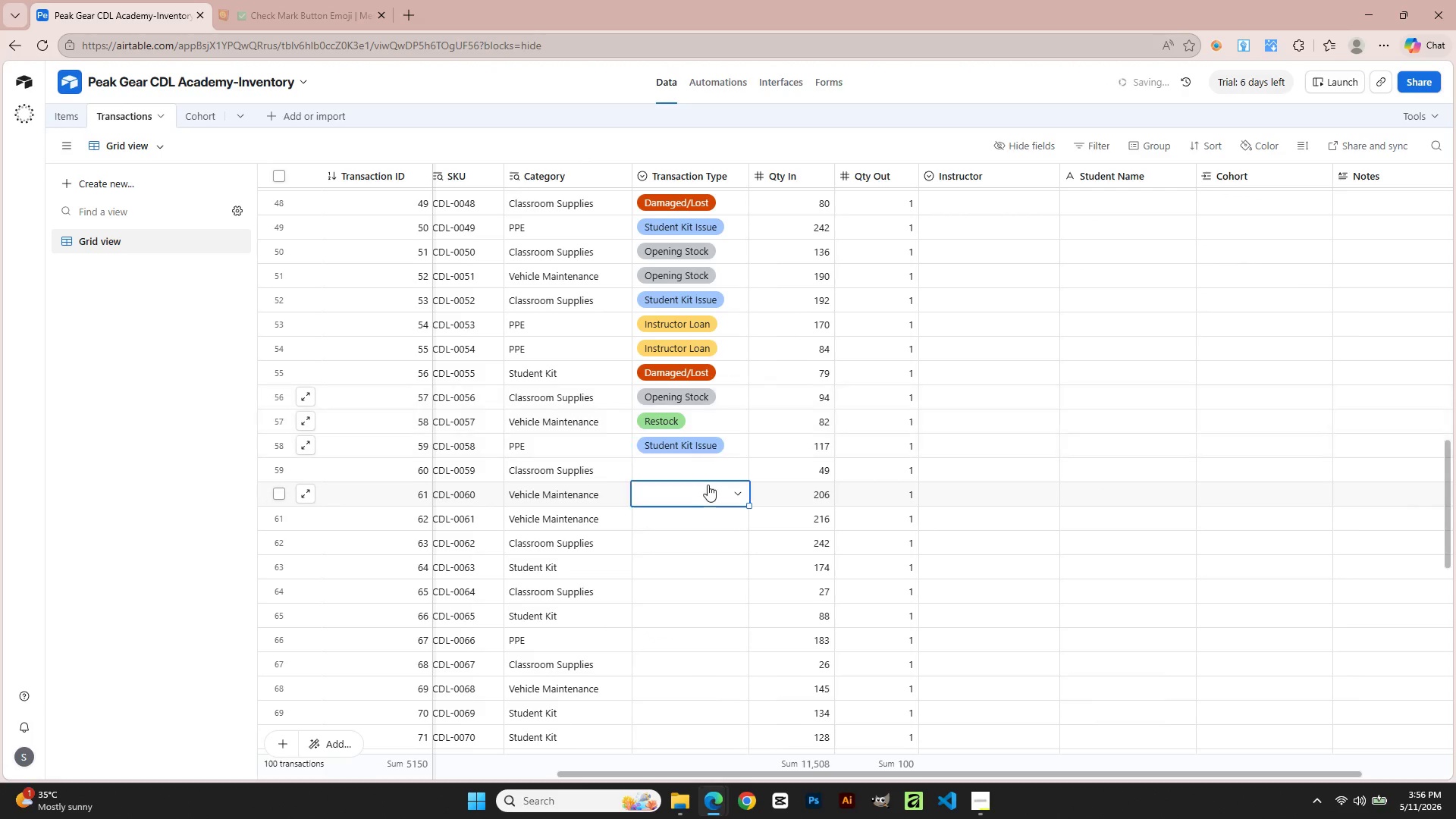 
double_click([708, 466])
 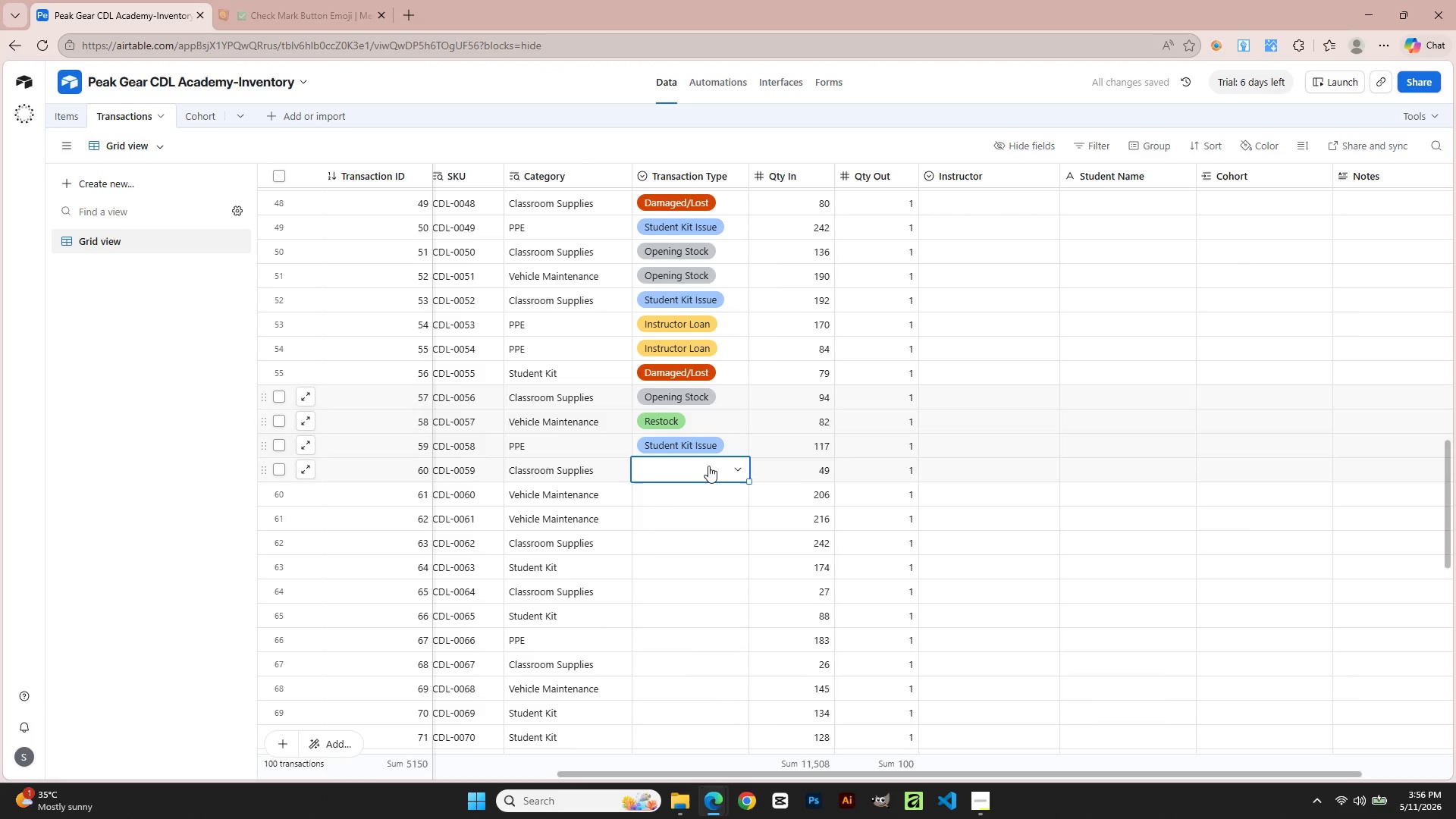 
triple_click([708, 466])
 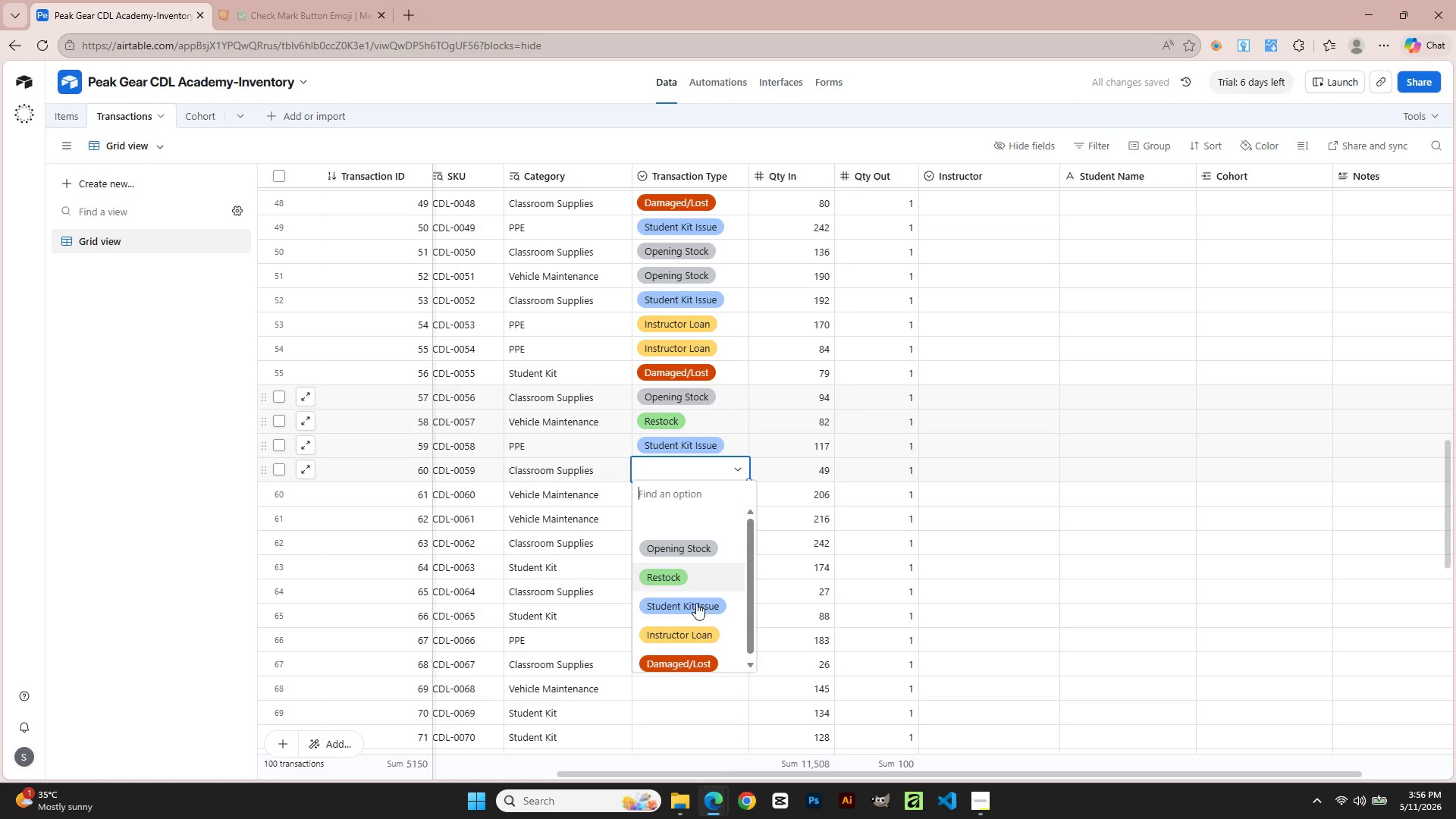 
left_click([695, 626])
 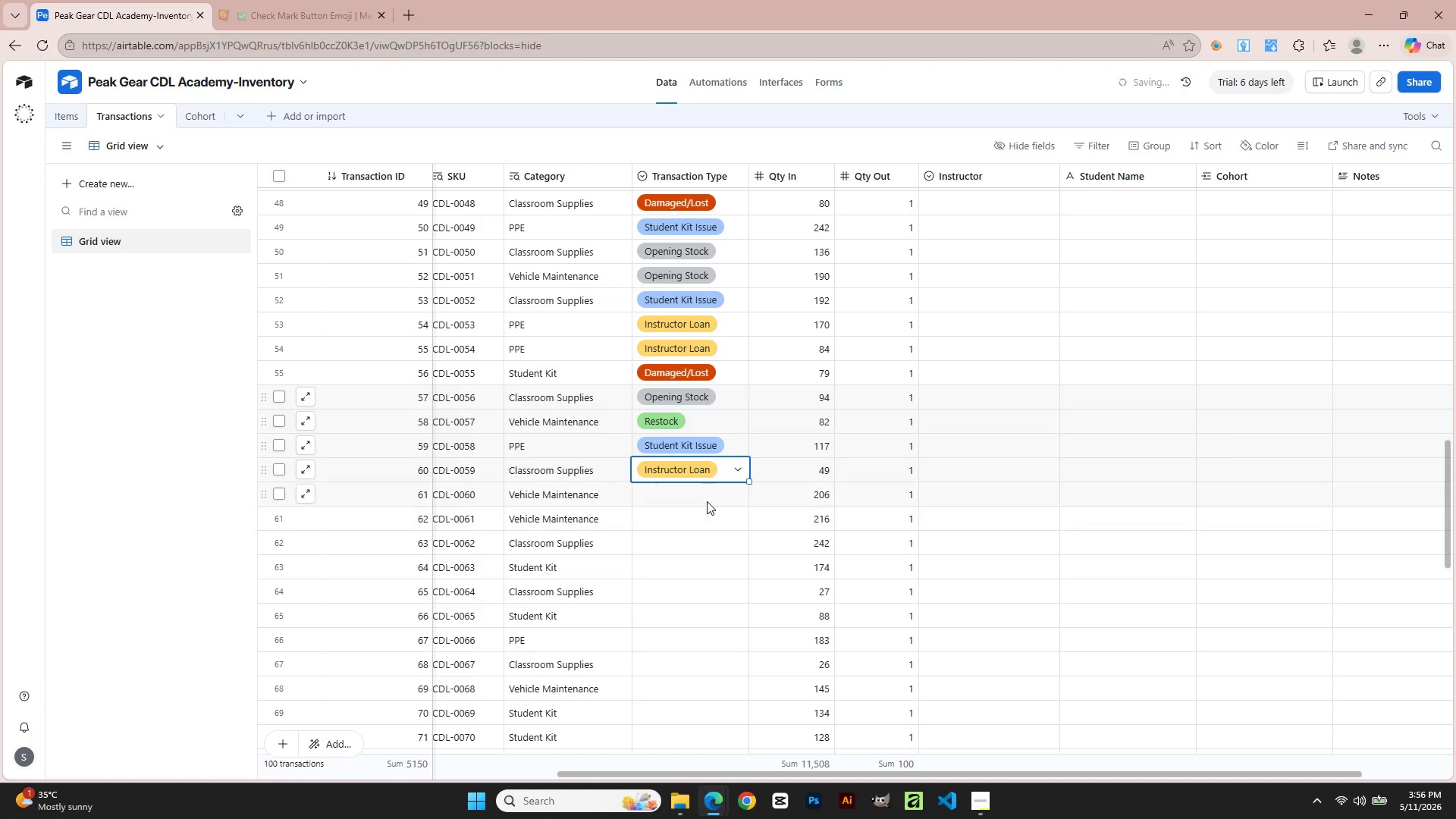 
double_click([707, 500])
 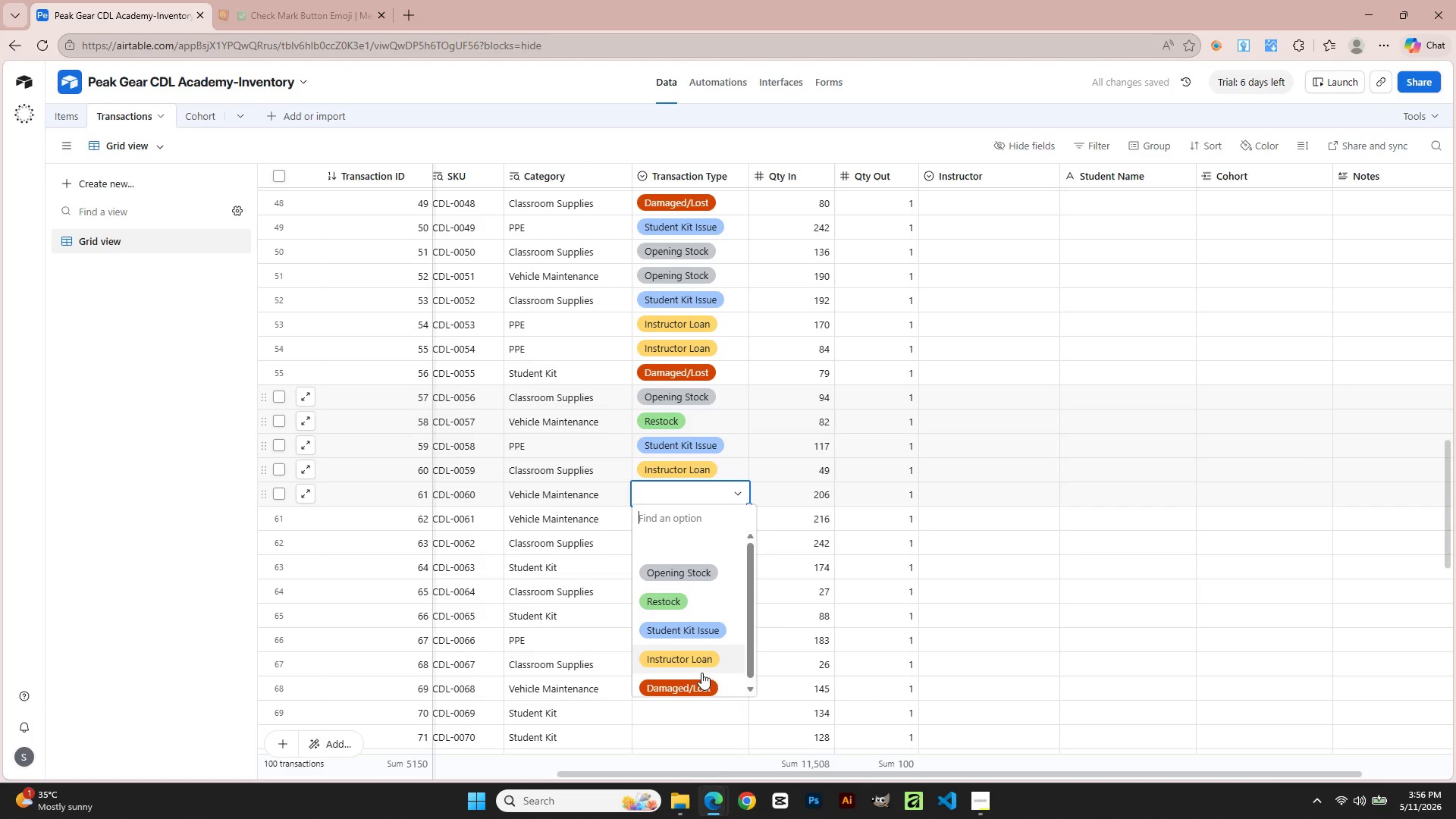 
left_click([701, 679])
 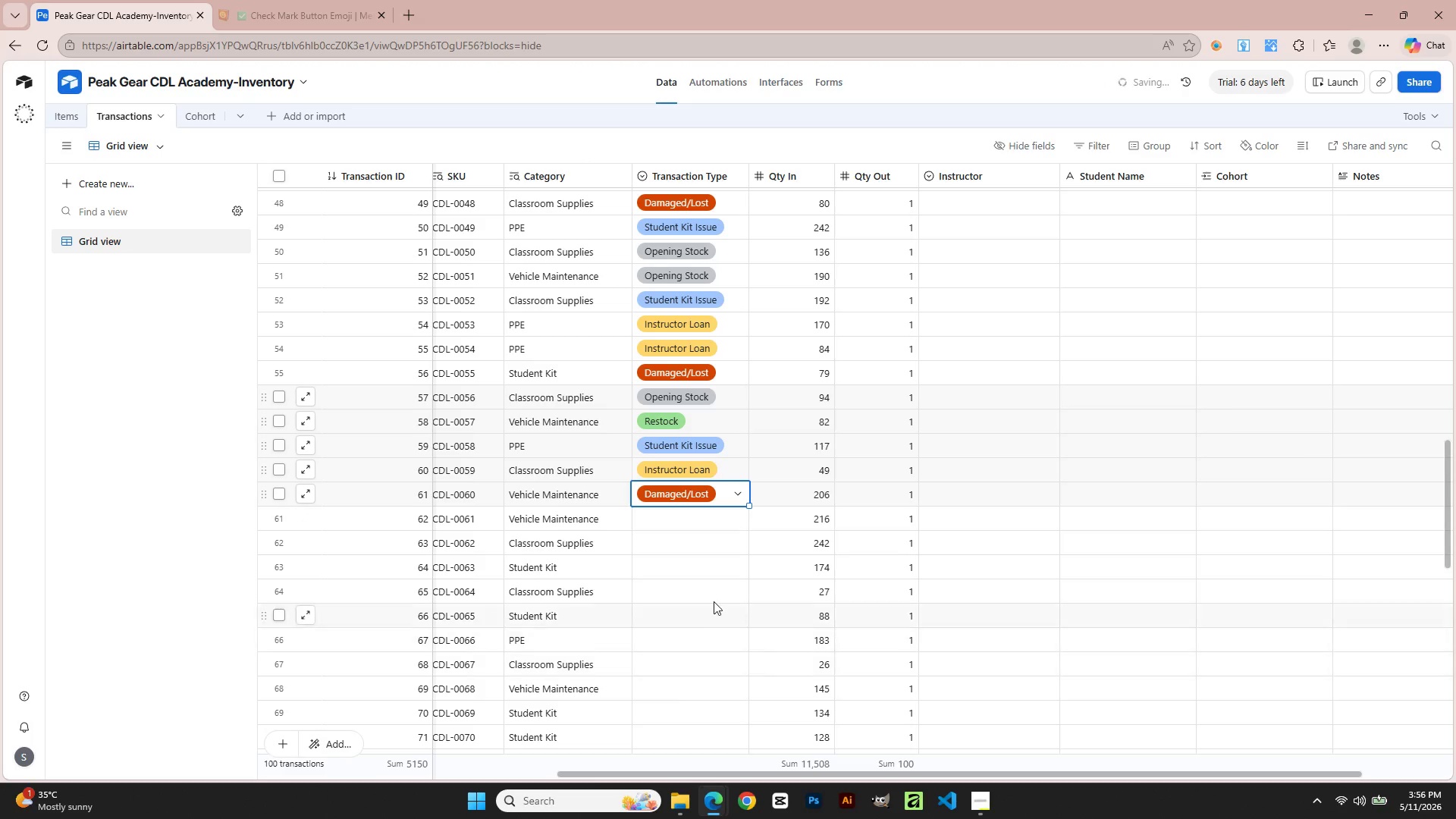 
scroll: coordinate [714, 598], scroll_direction: down, amount: 4.0
 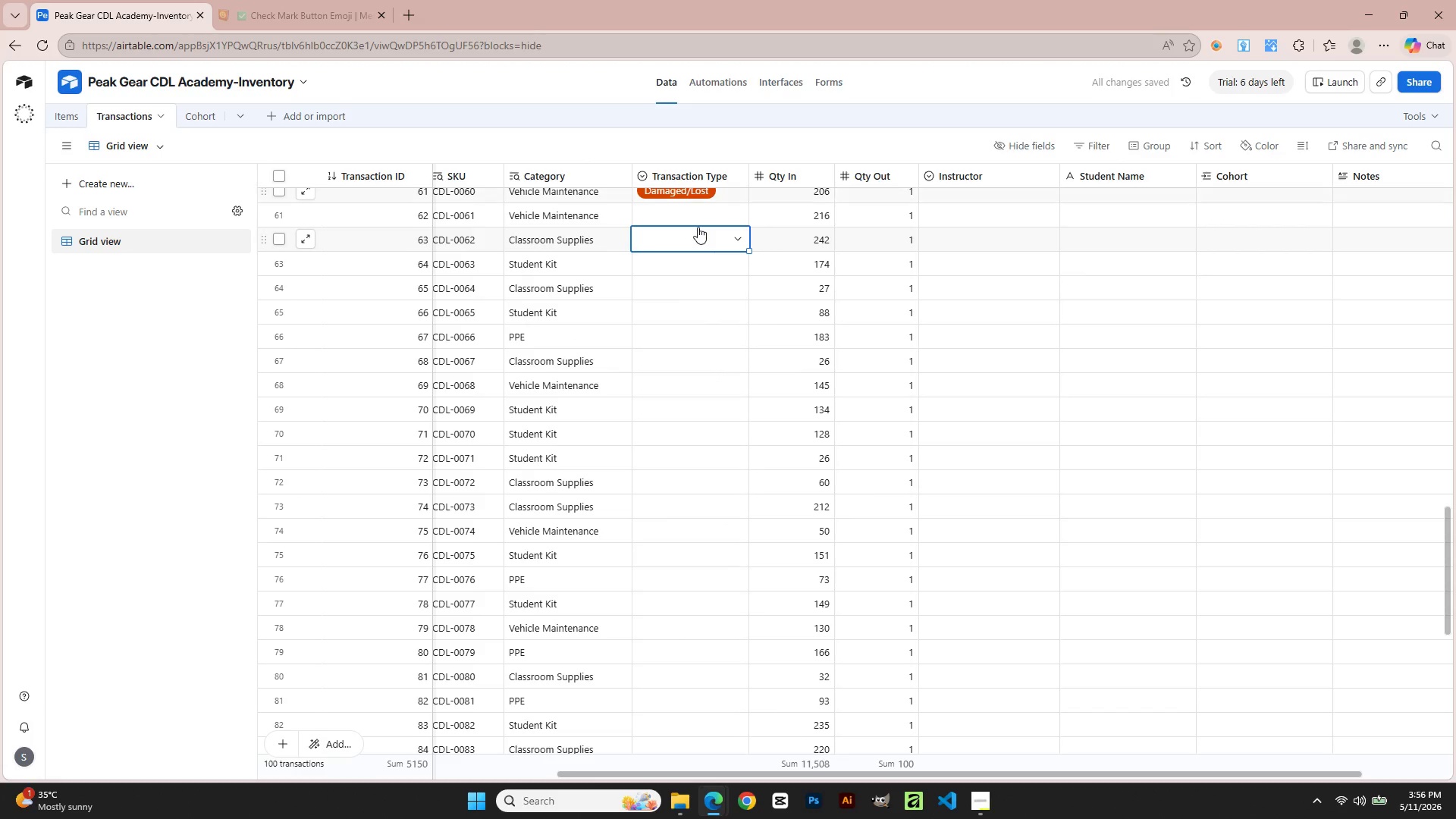 
double_click([695, 217])
 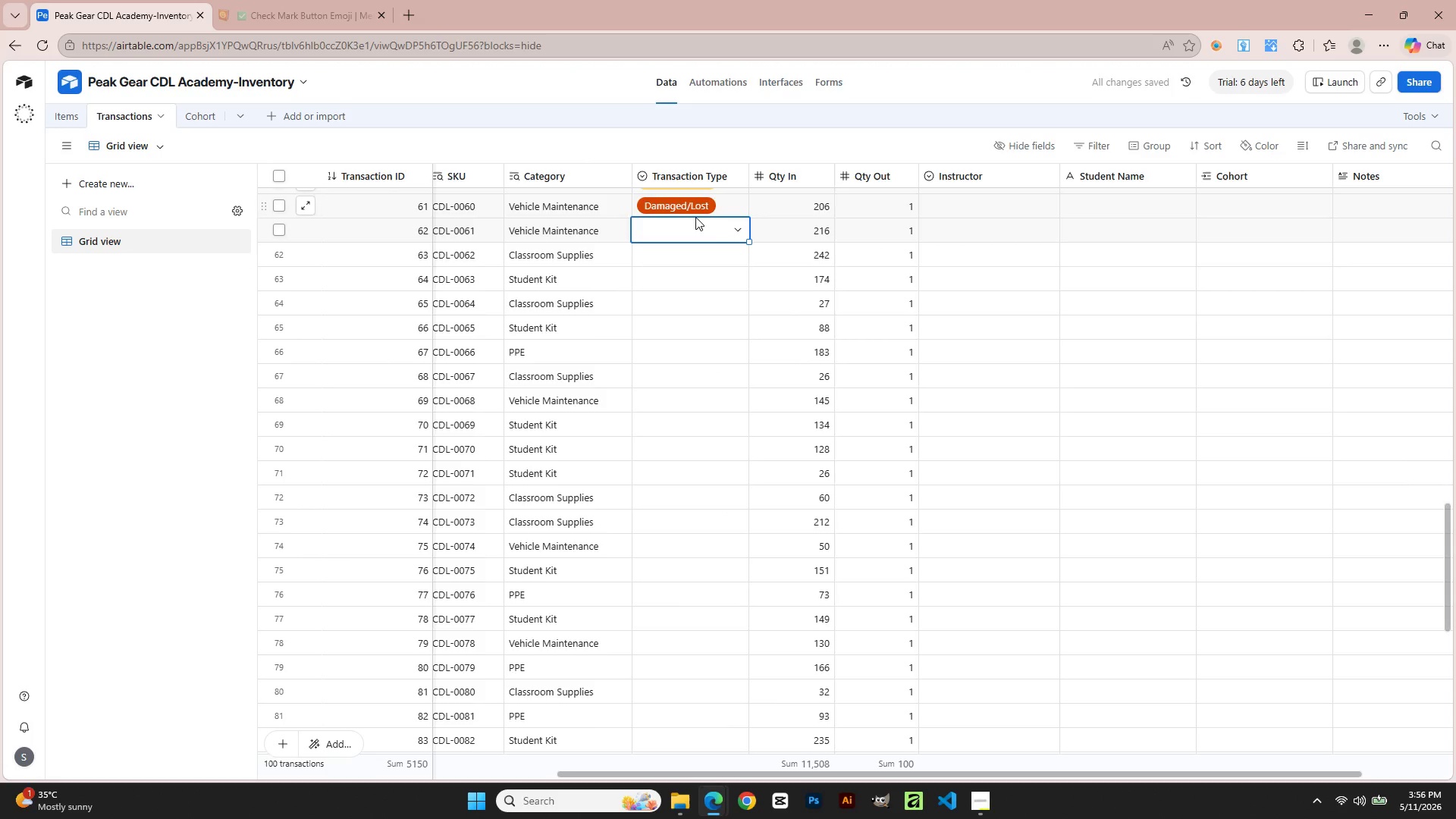 
triple_click([695, 217])
 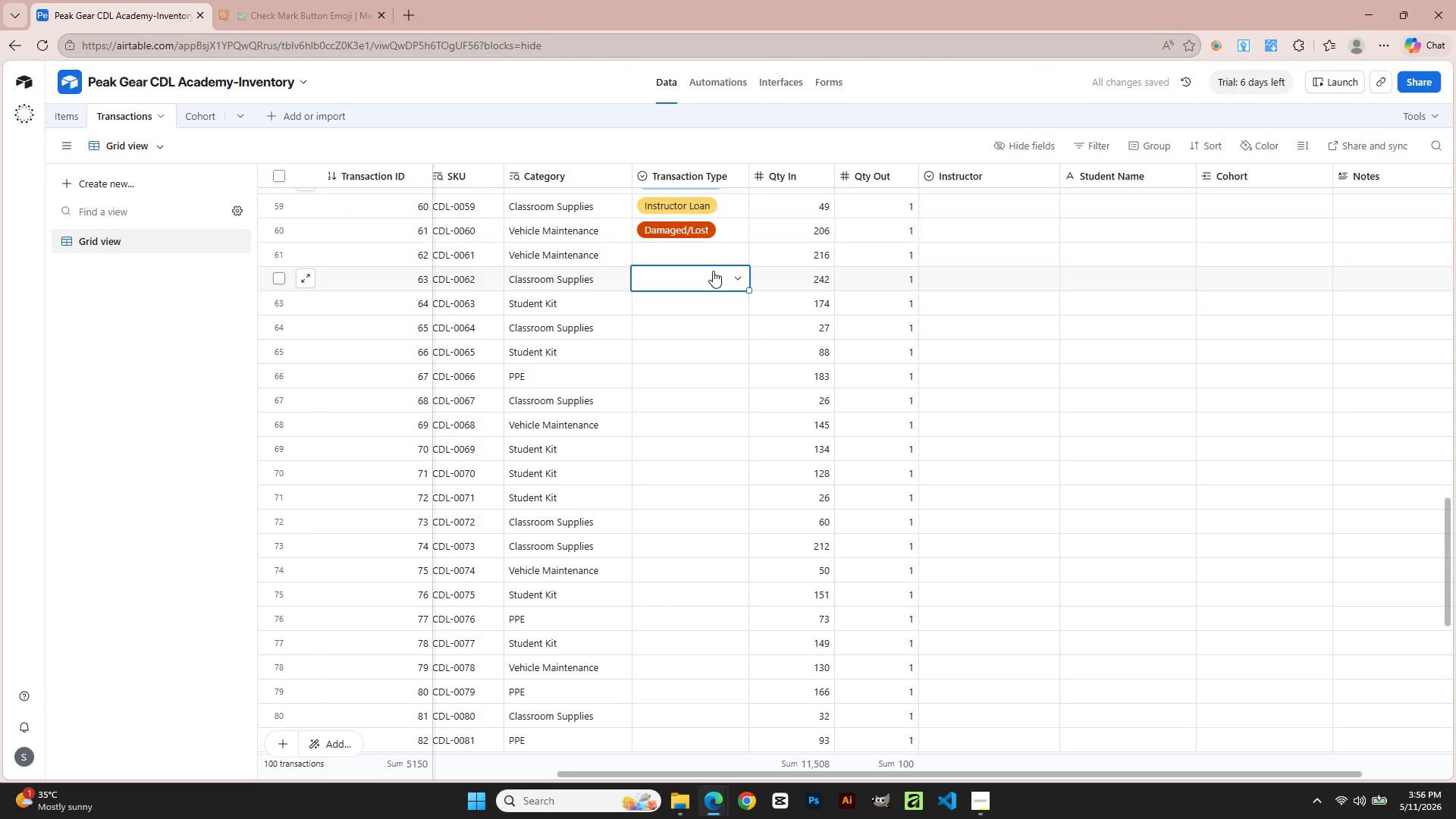 
double_click([712, 259])
 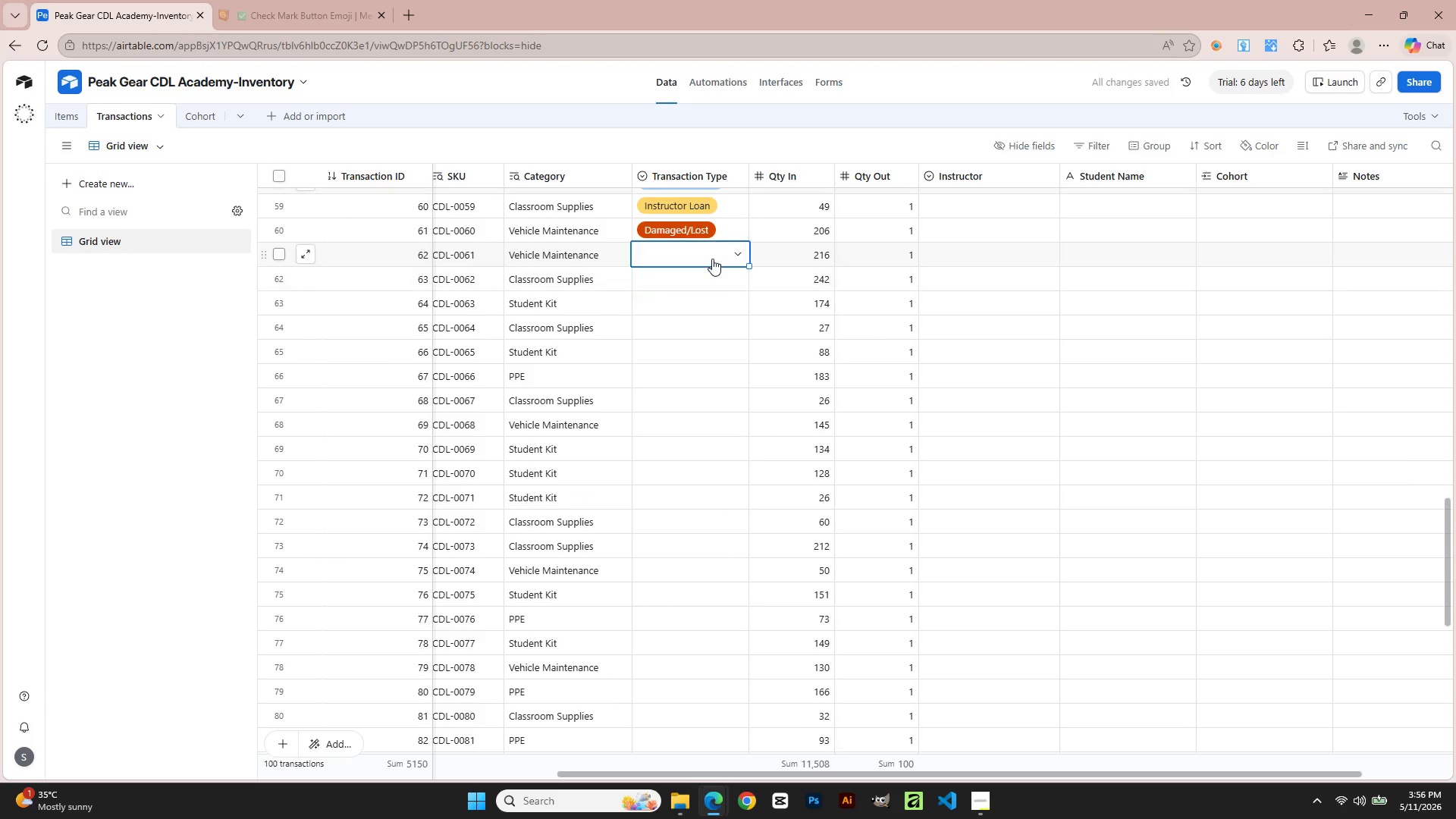 
triple_click([712, 259])
 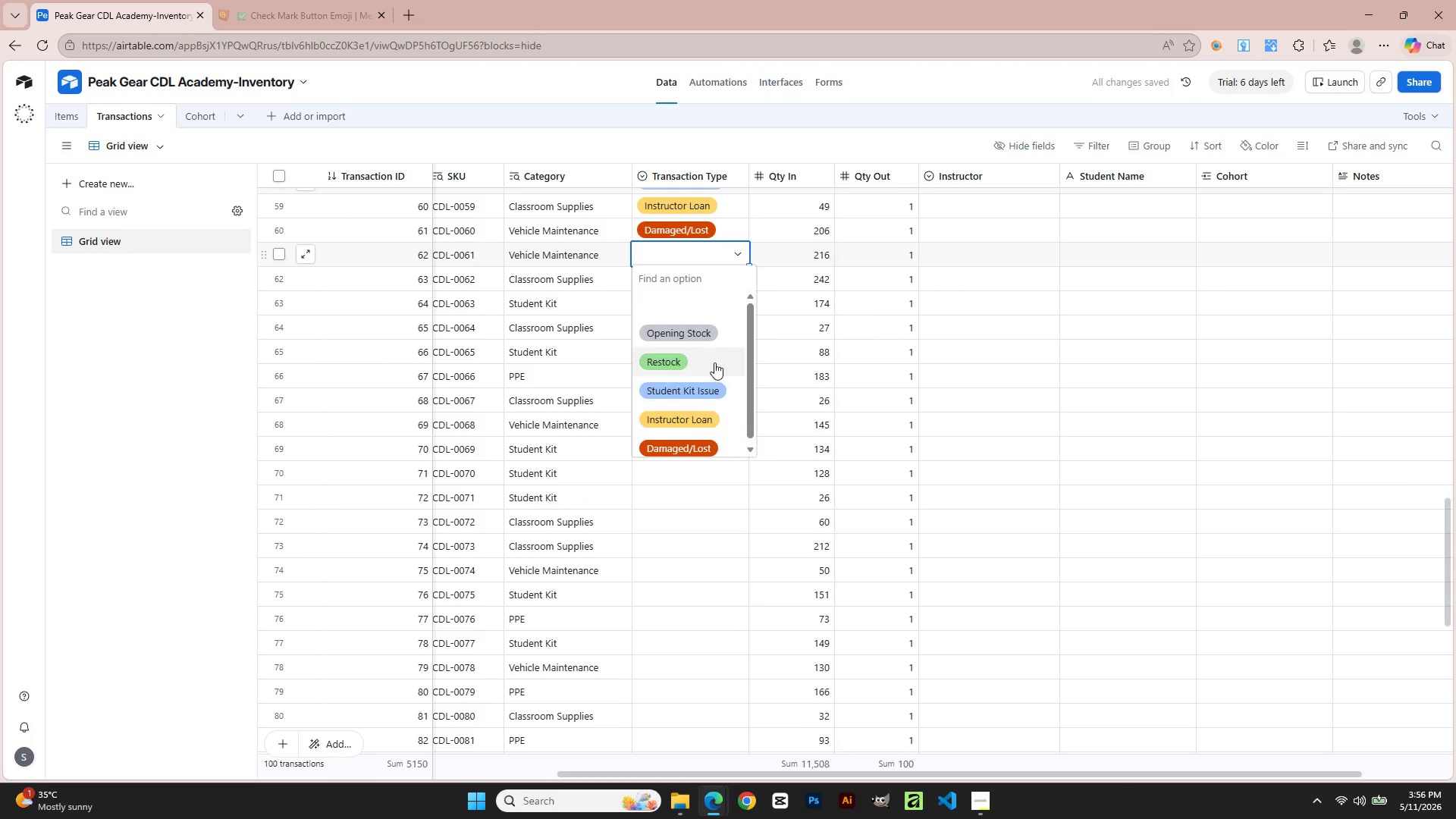 
left_click([713, 339])
 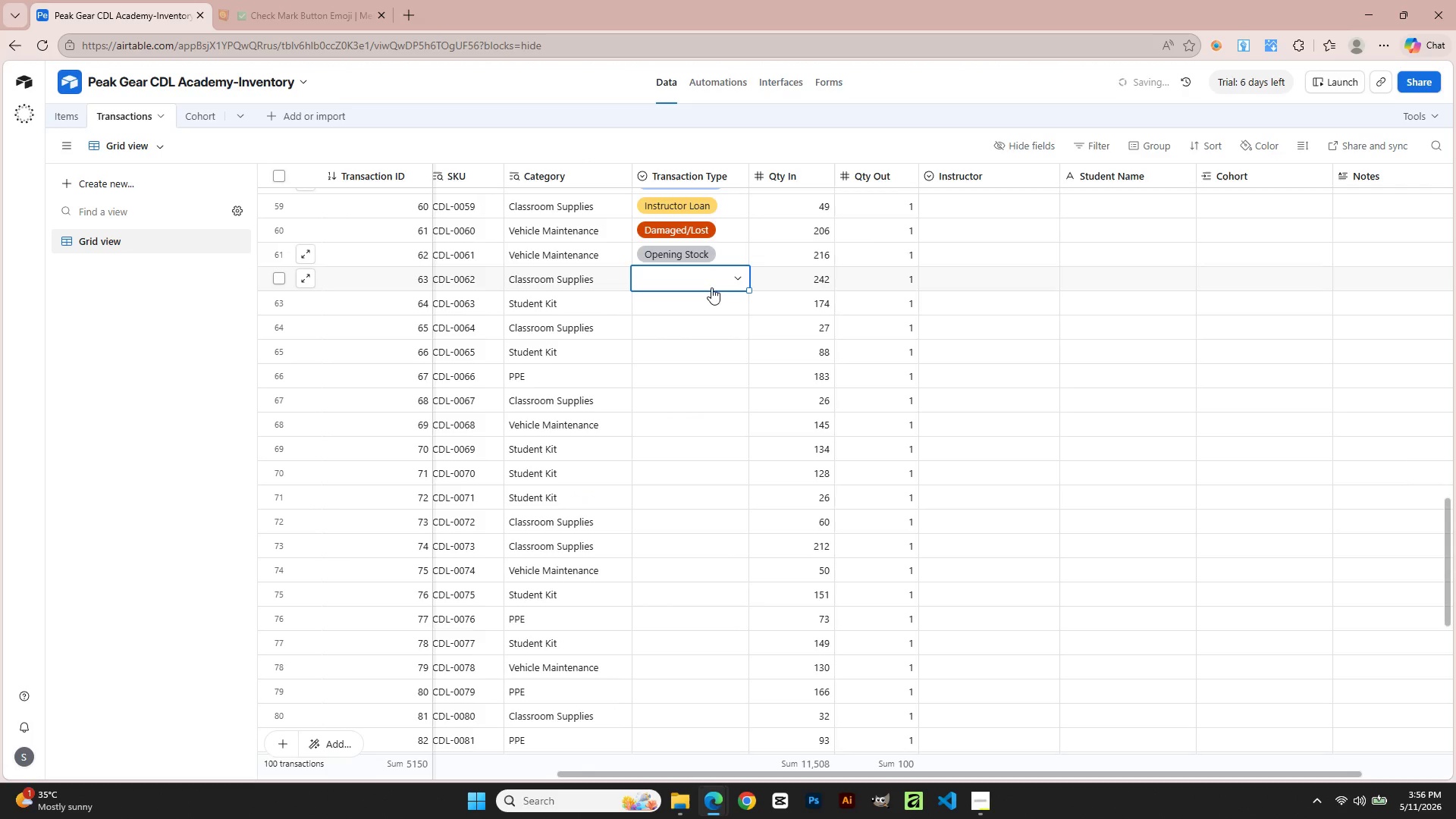 
double_click([711, 284])
 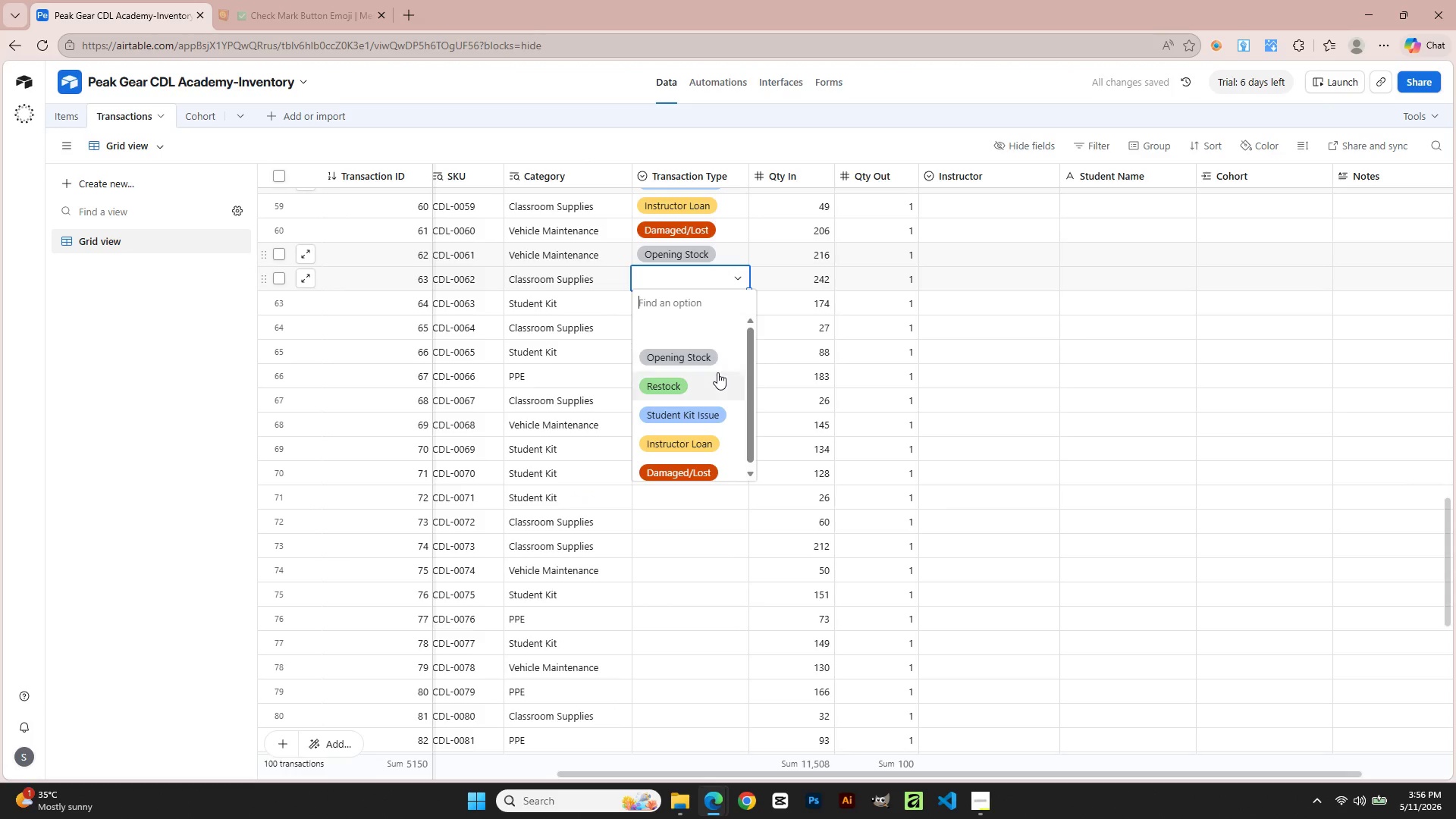 
left_click([717, 374])
 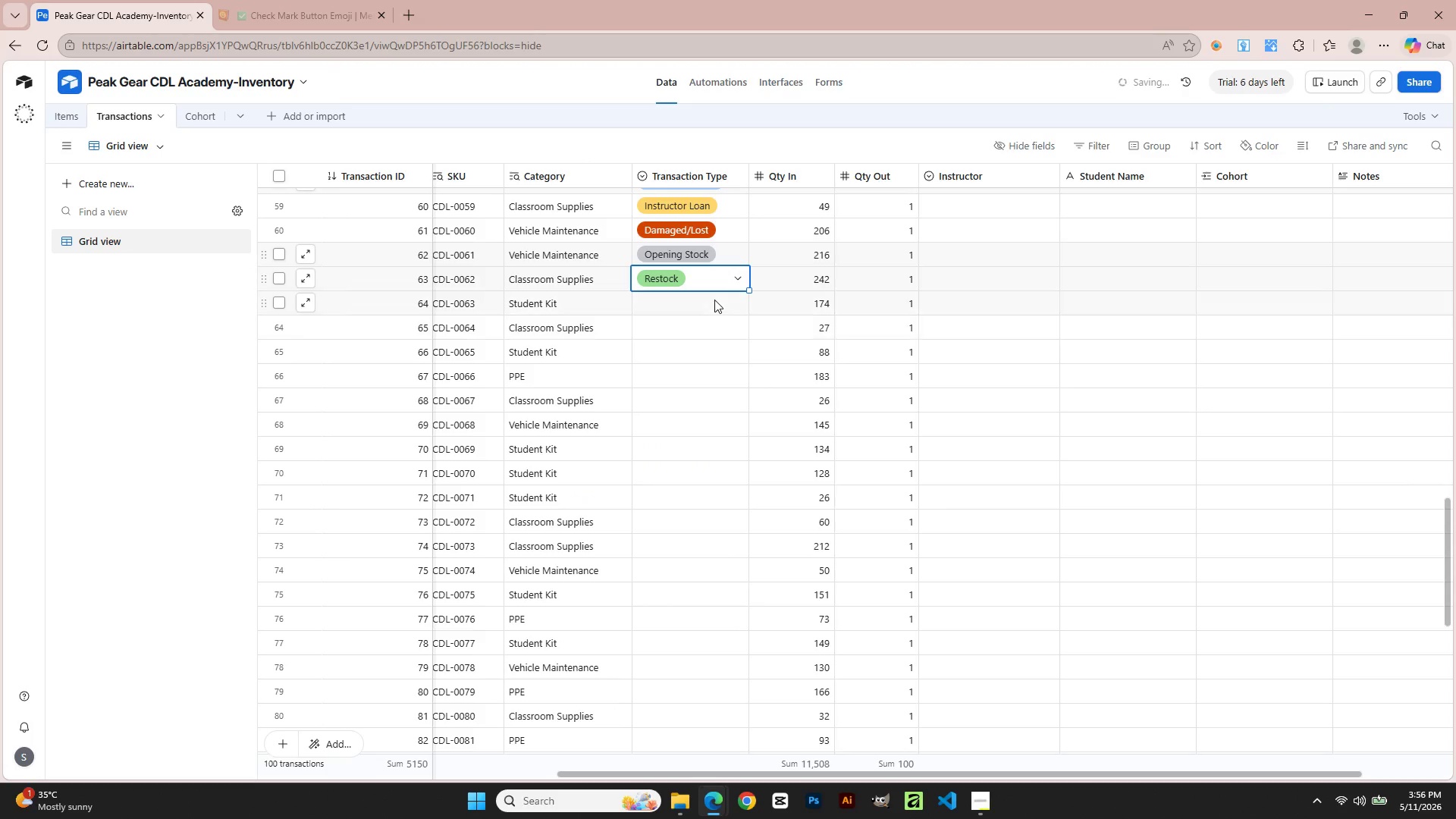 
double_click([714, 300])
 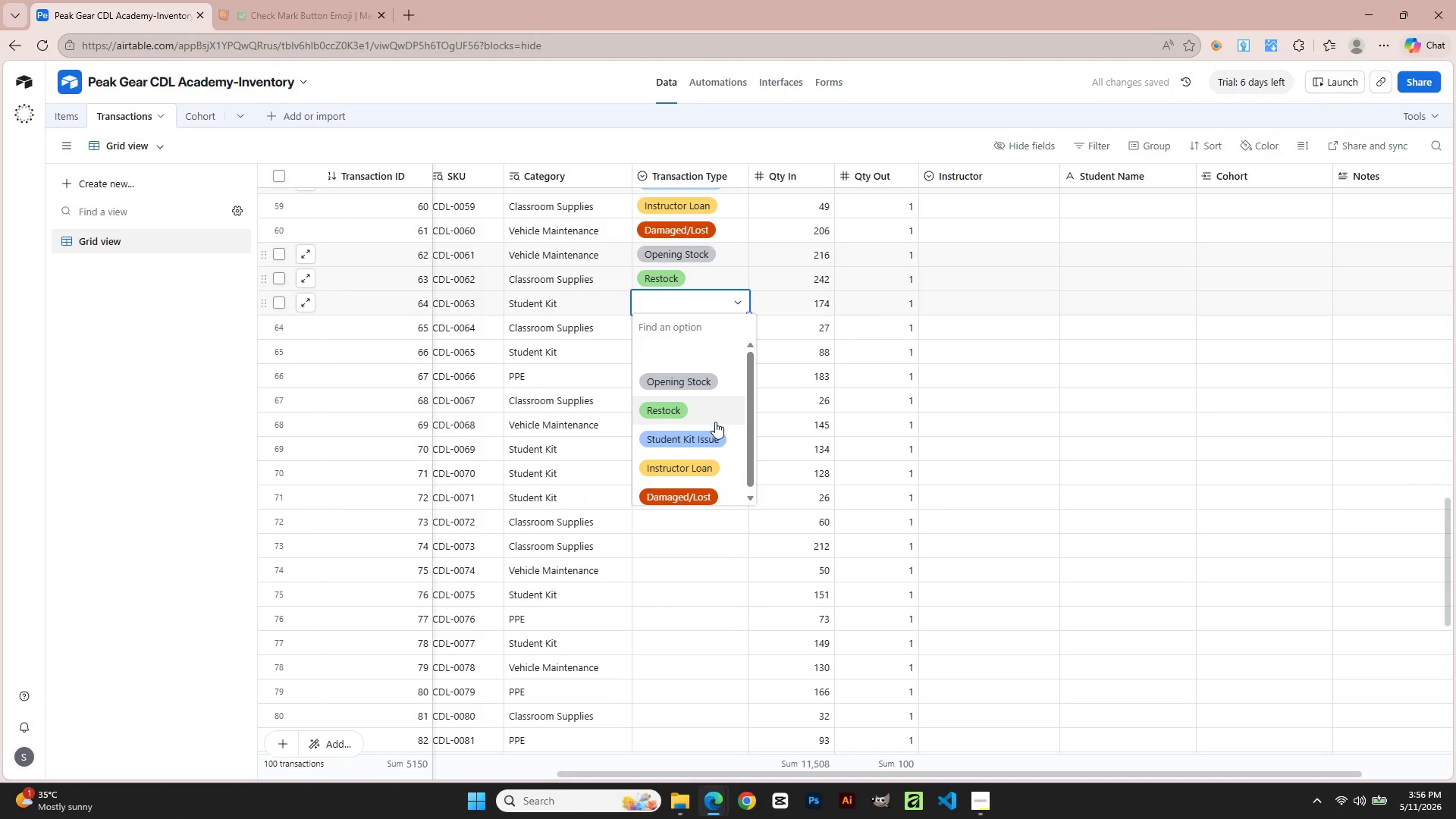 
left_click([715, 432])
 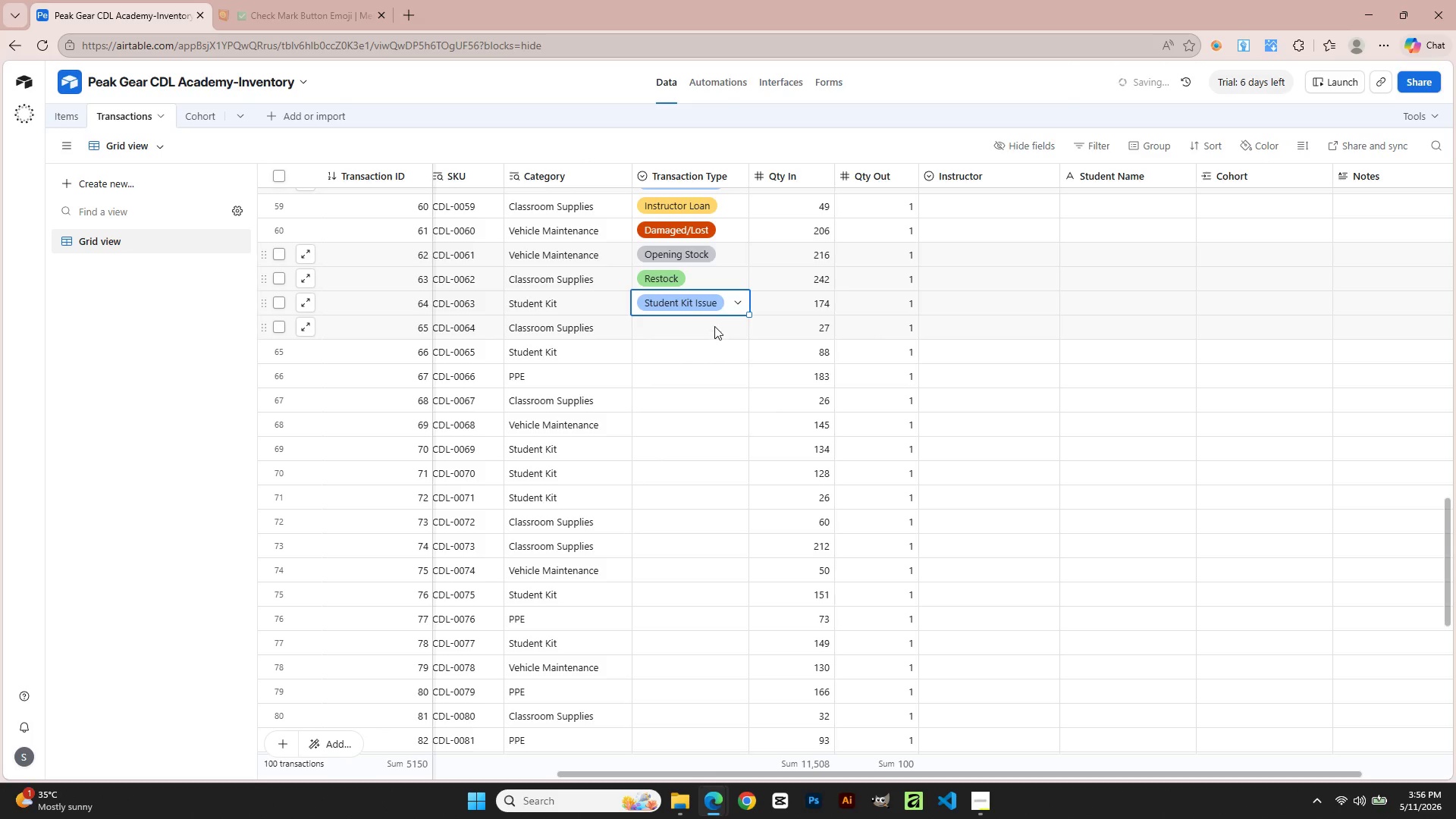 
double_click([714, 326])
 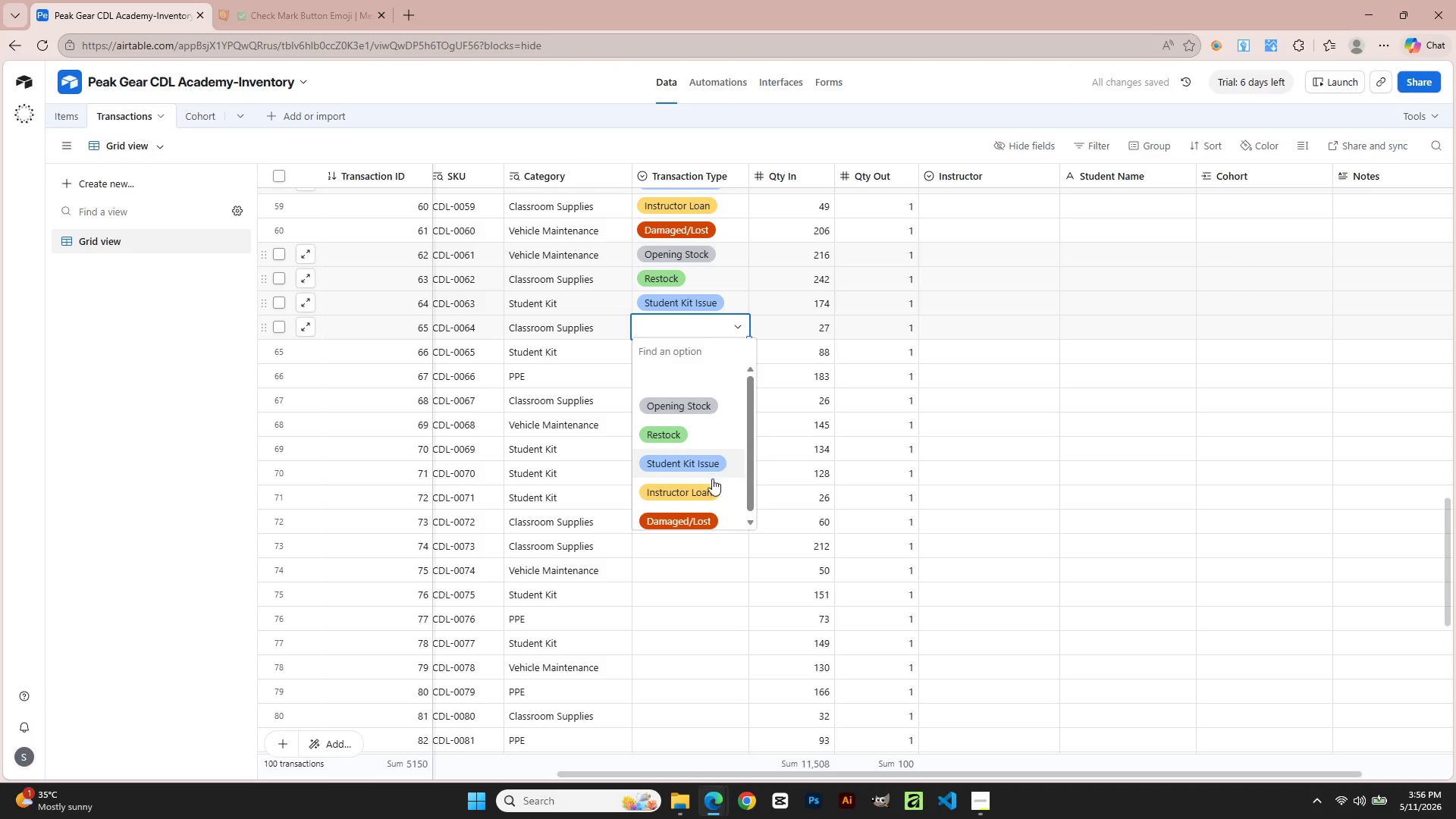 
left_click([709, 490])
 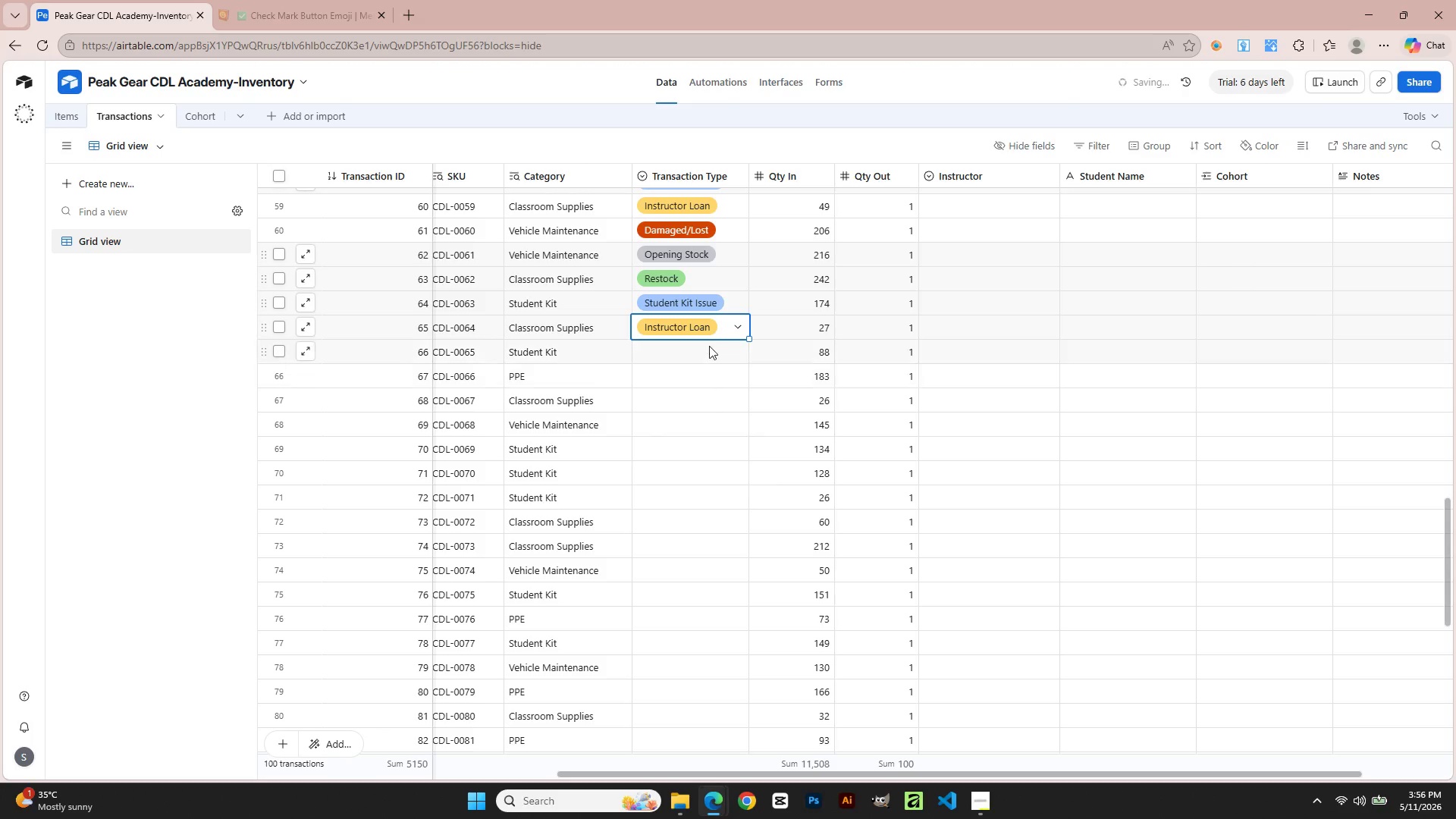 
double_click([709, 346])
 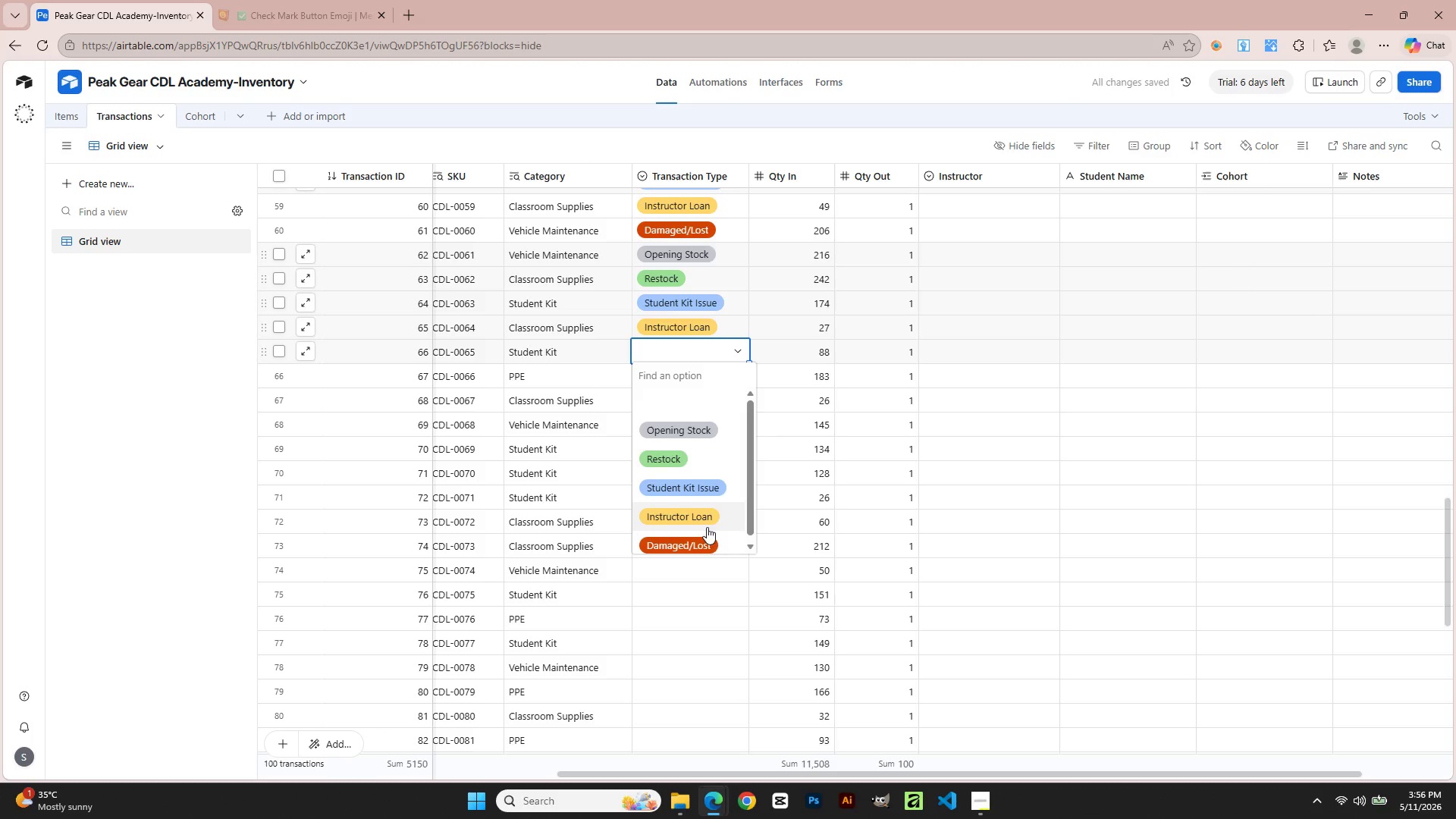 
left_click([706, 535])
 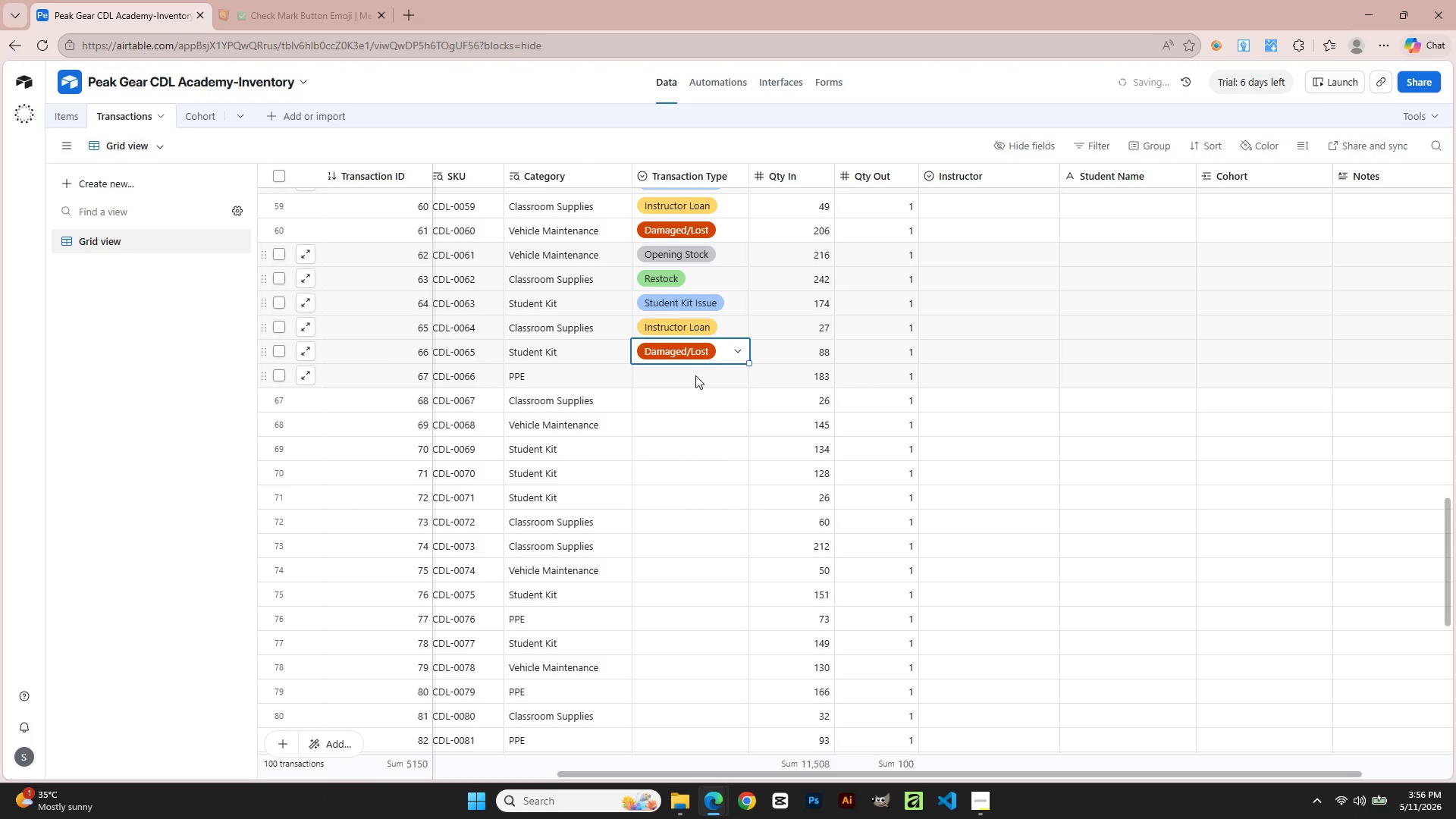 
double_click([695, 375])
 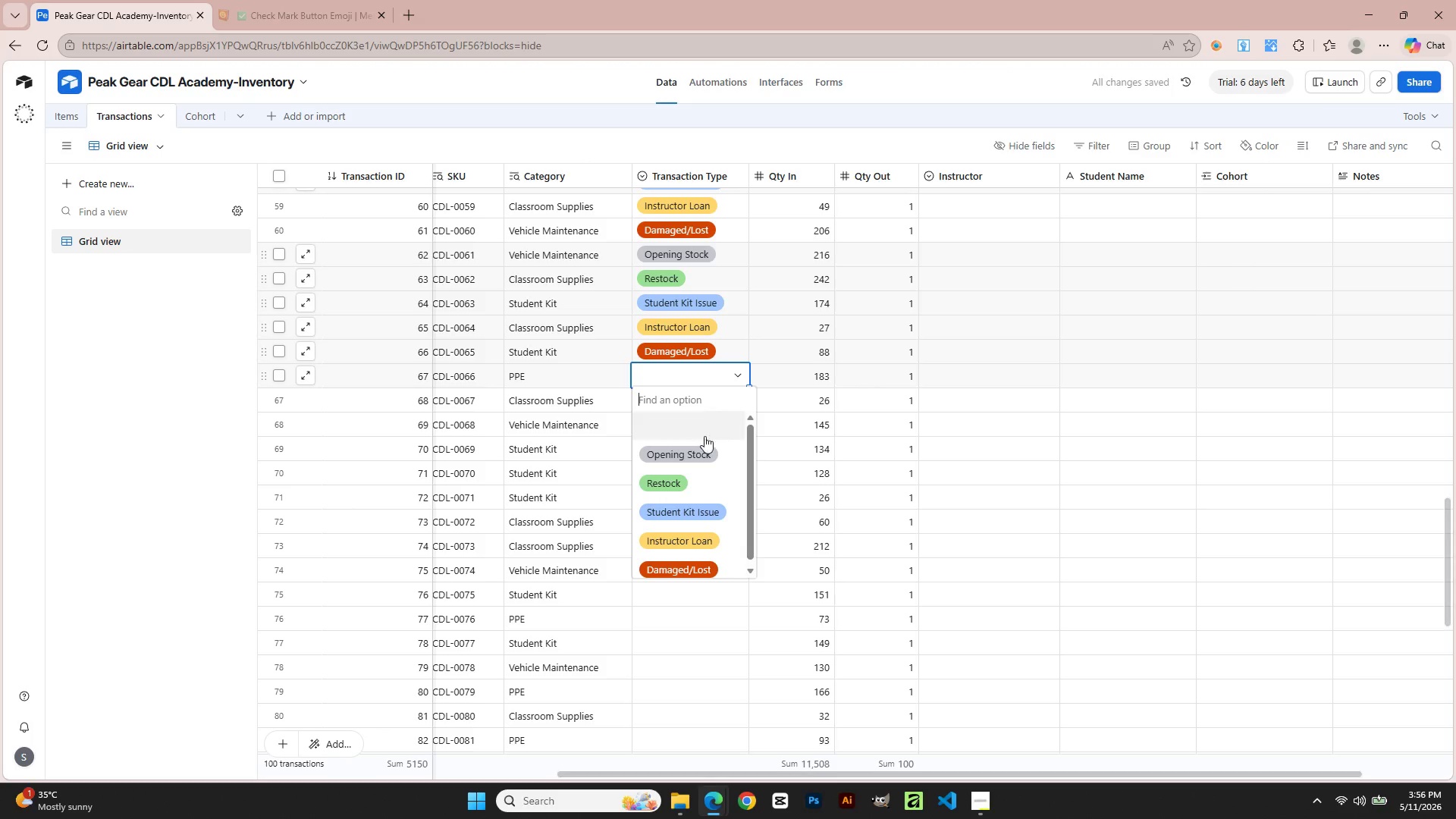 
left_click([705, 463])
 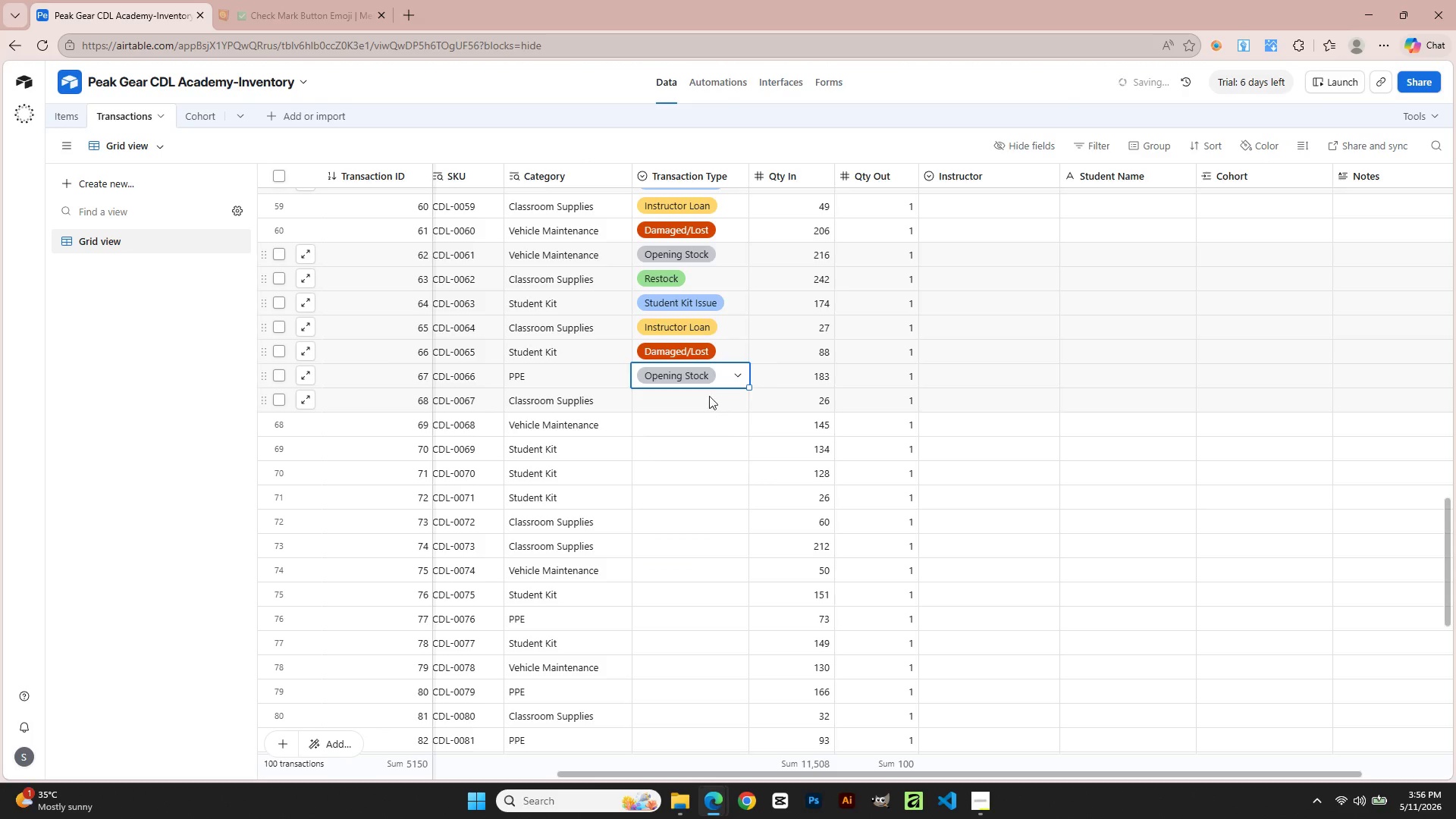 
double_click([709, 393])
 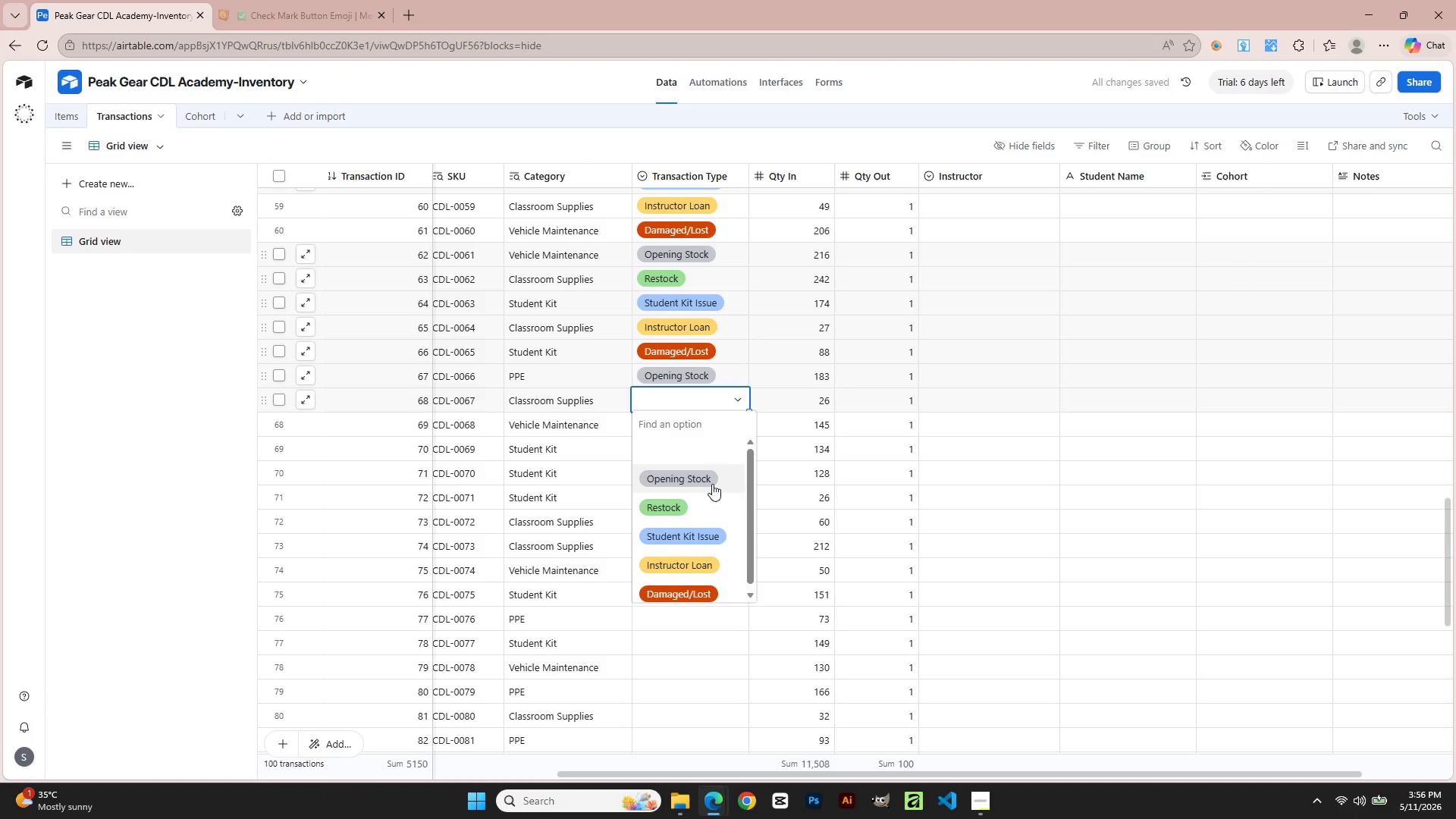 
left_click([711, 498])
 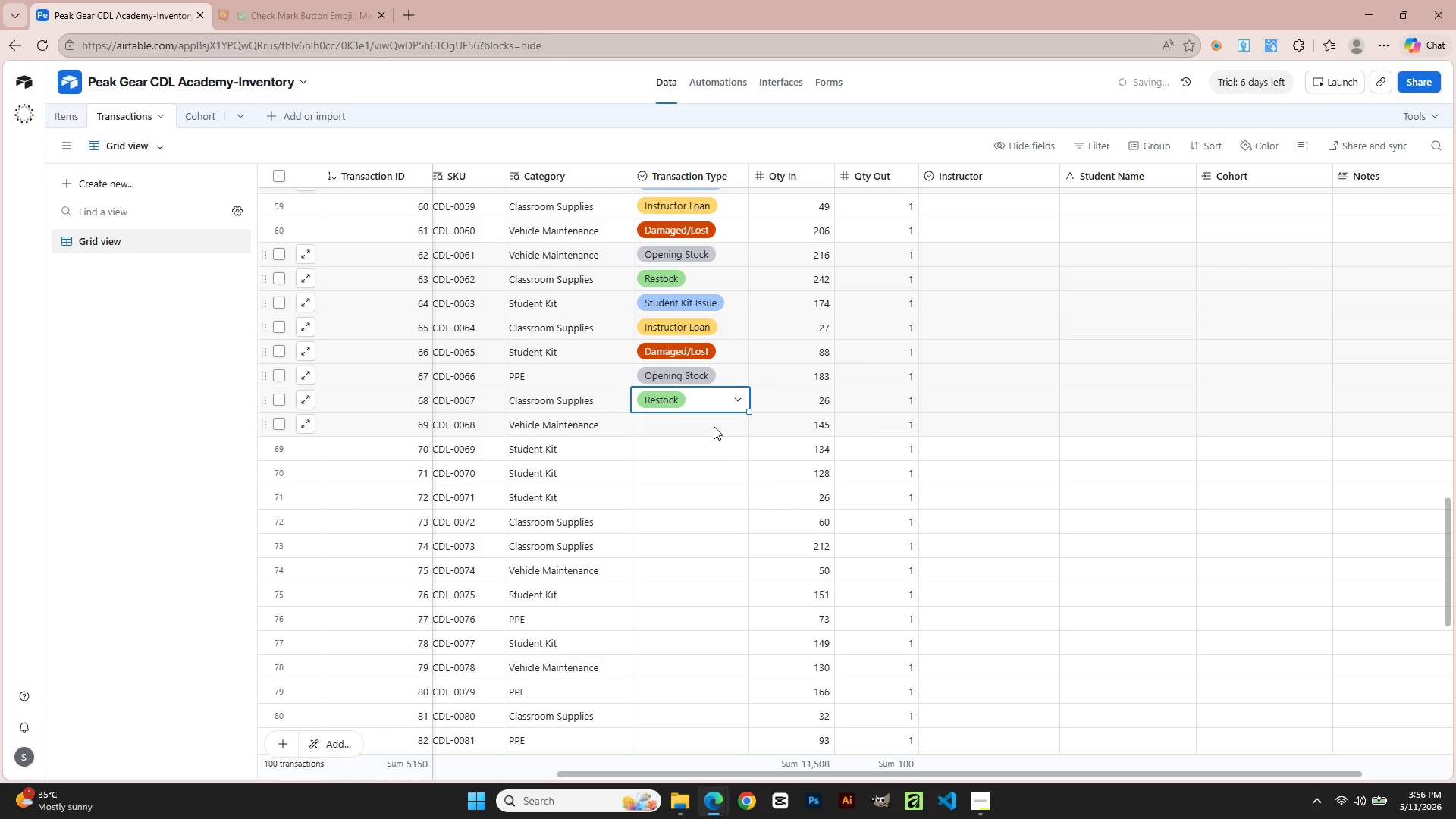 
double_click([714, 426])
 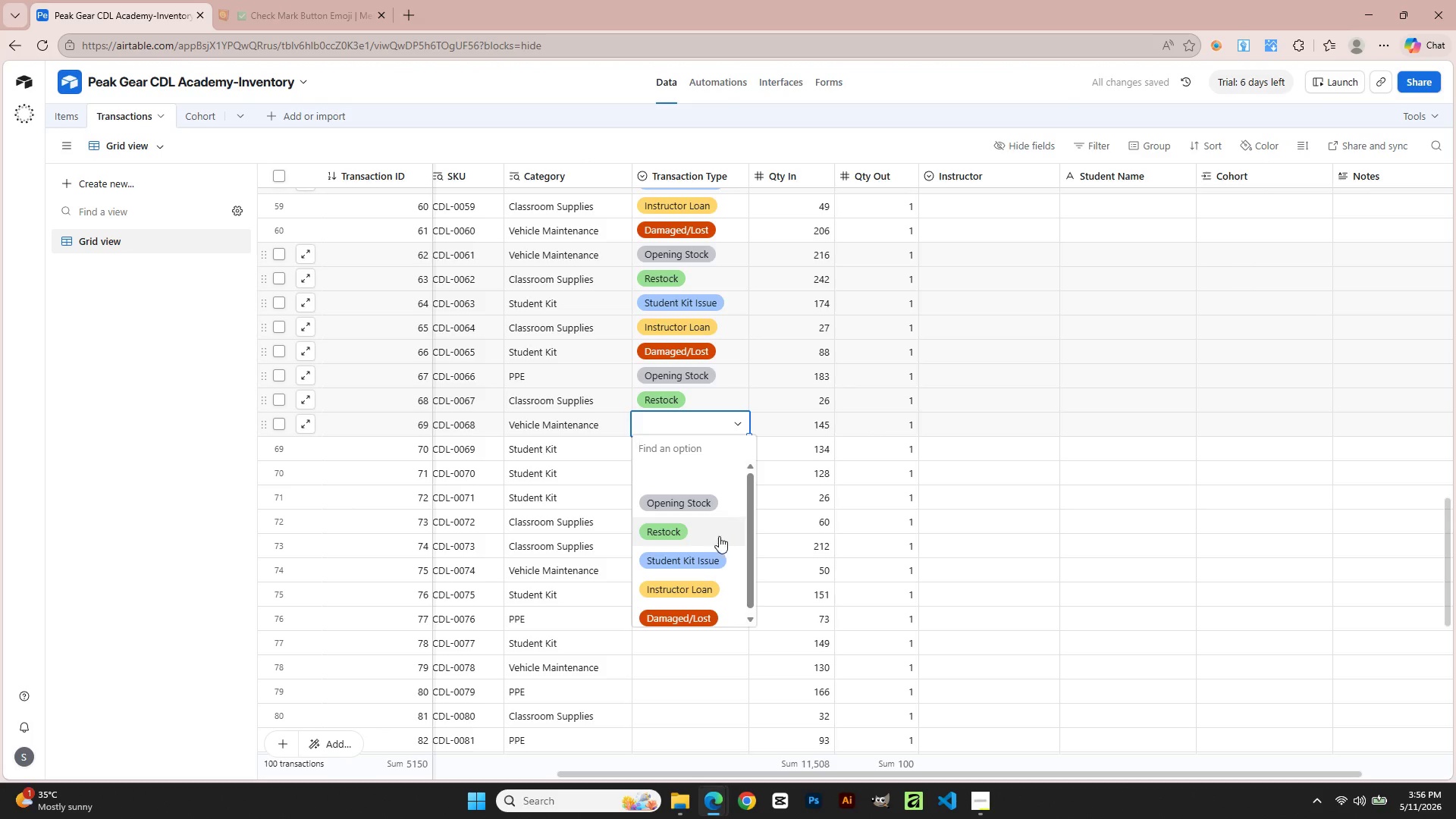 
left_click([718, 563])
 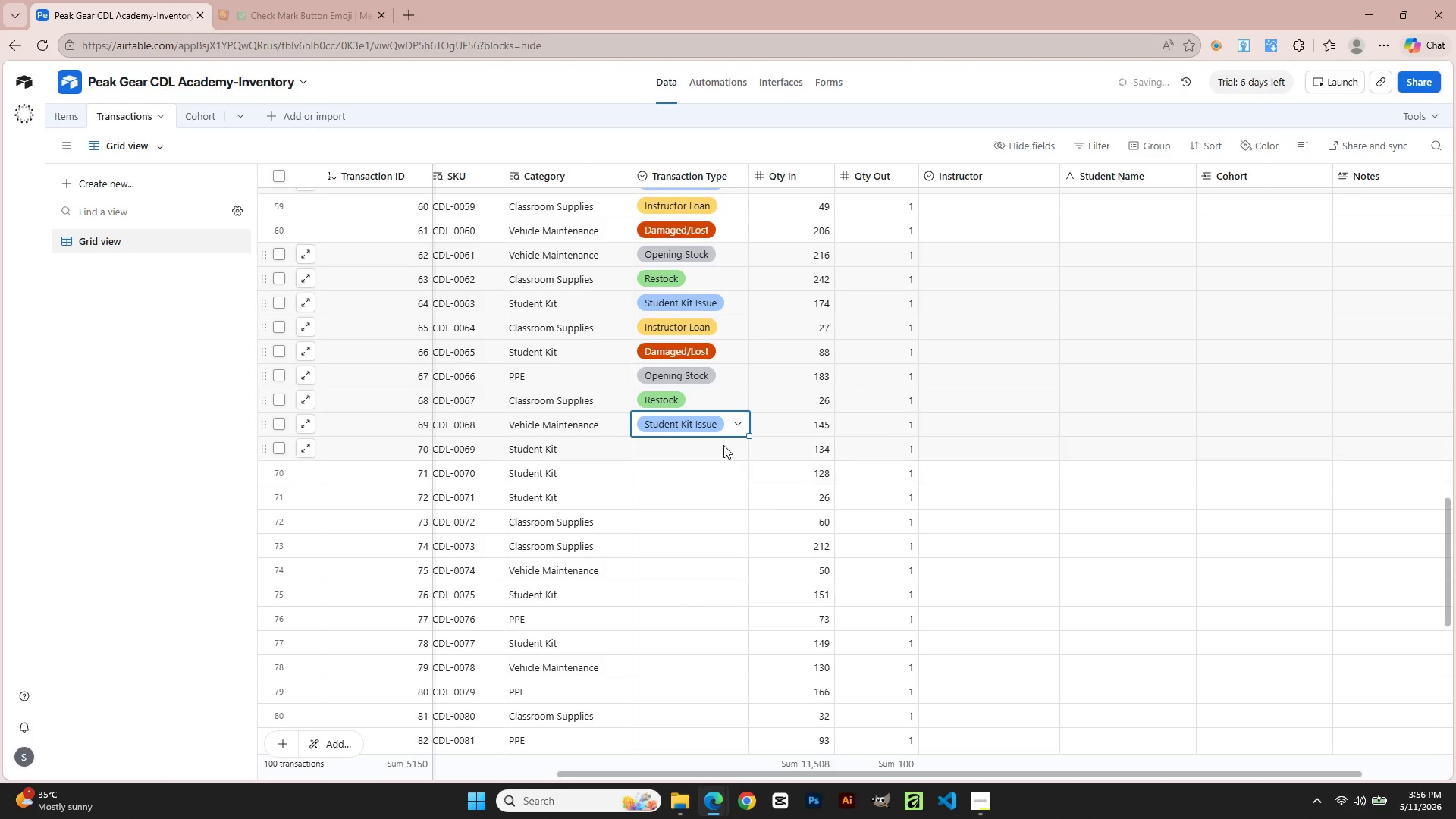 
double_click([723, 444])
 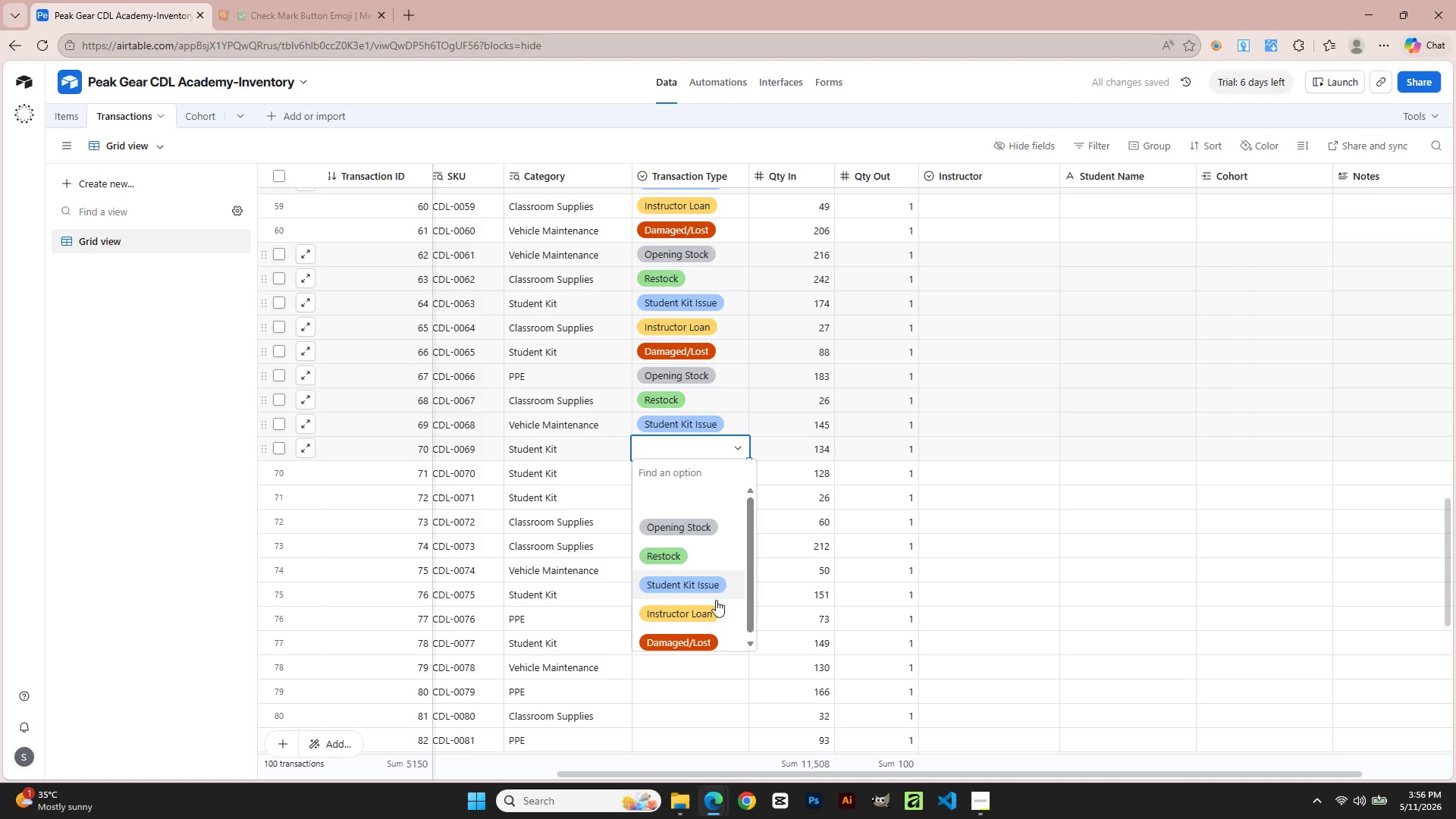 
left_click([703, 646])
 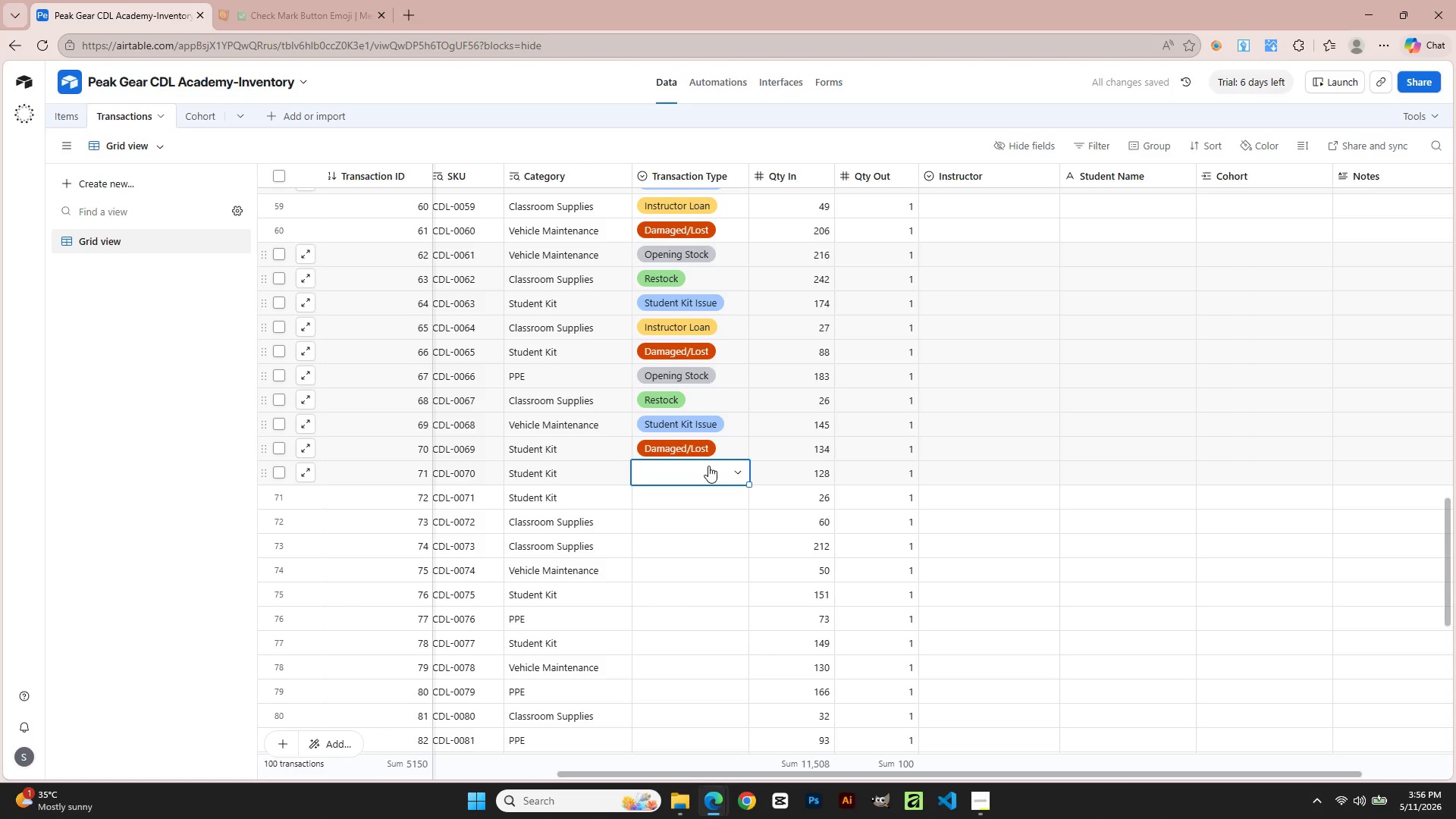 
scroll: coordinate [709, 466], scroll_direction: down, amount: 2.0
 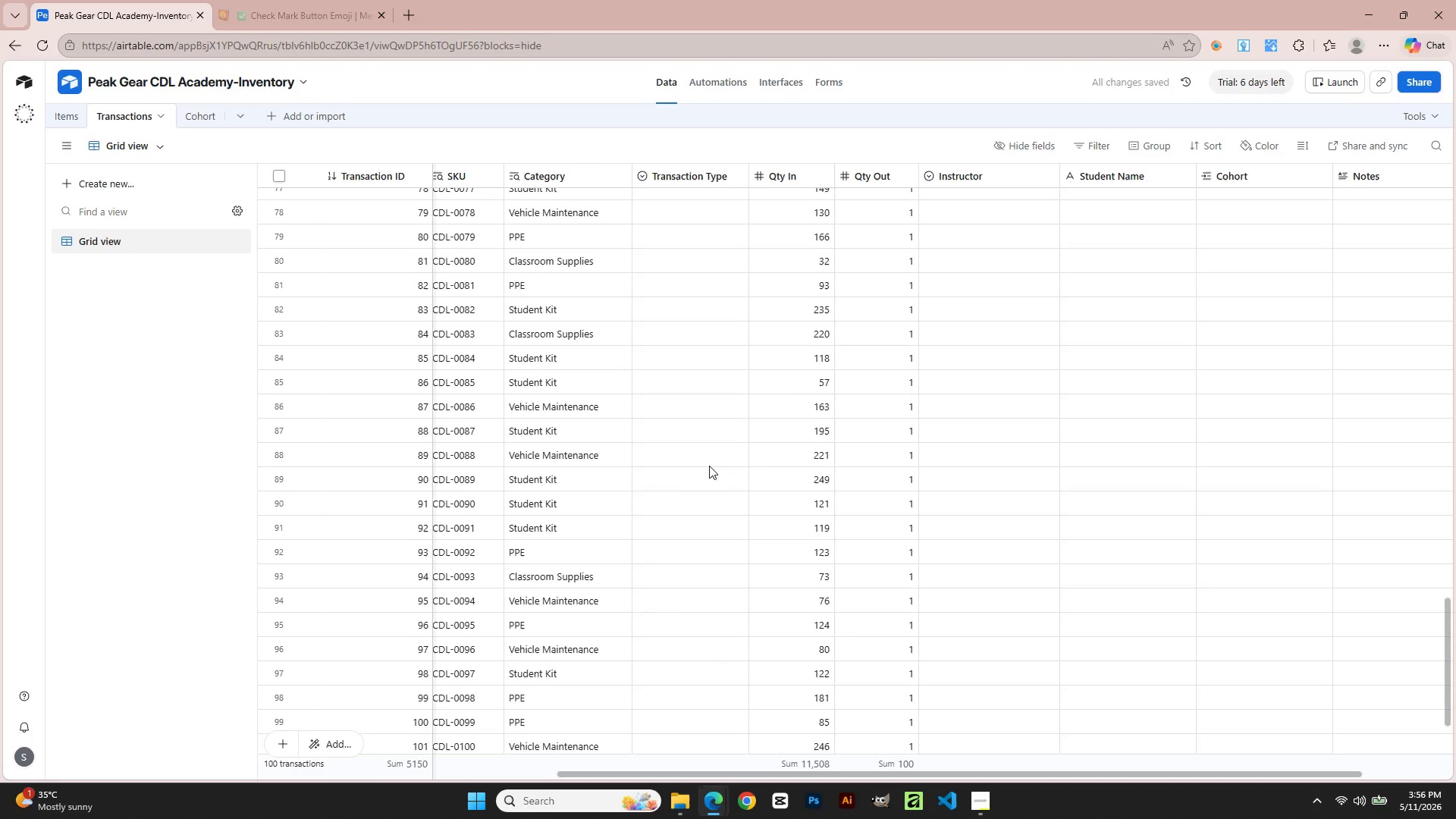 
scroll: coordinate [817, 613], scroll_direction: up, amount: 15.0
 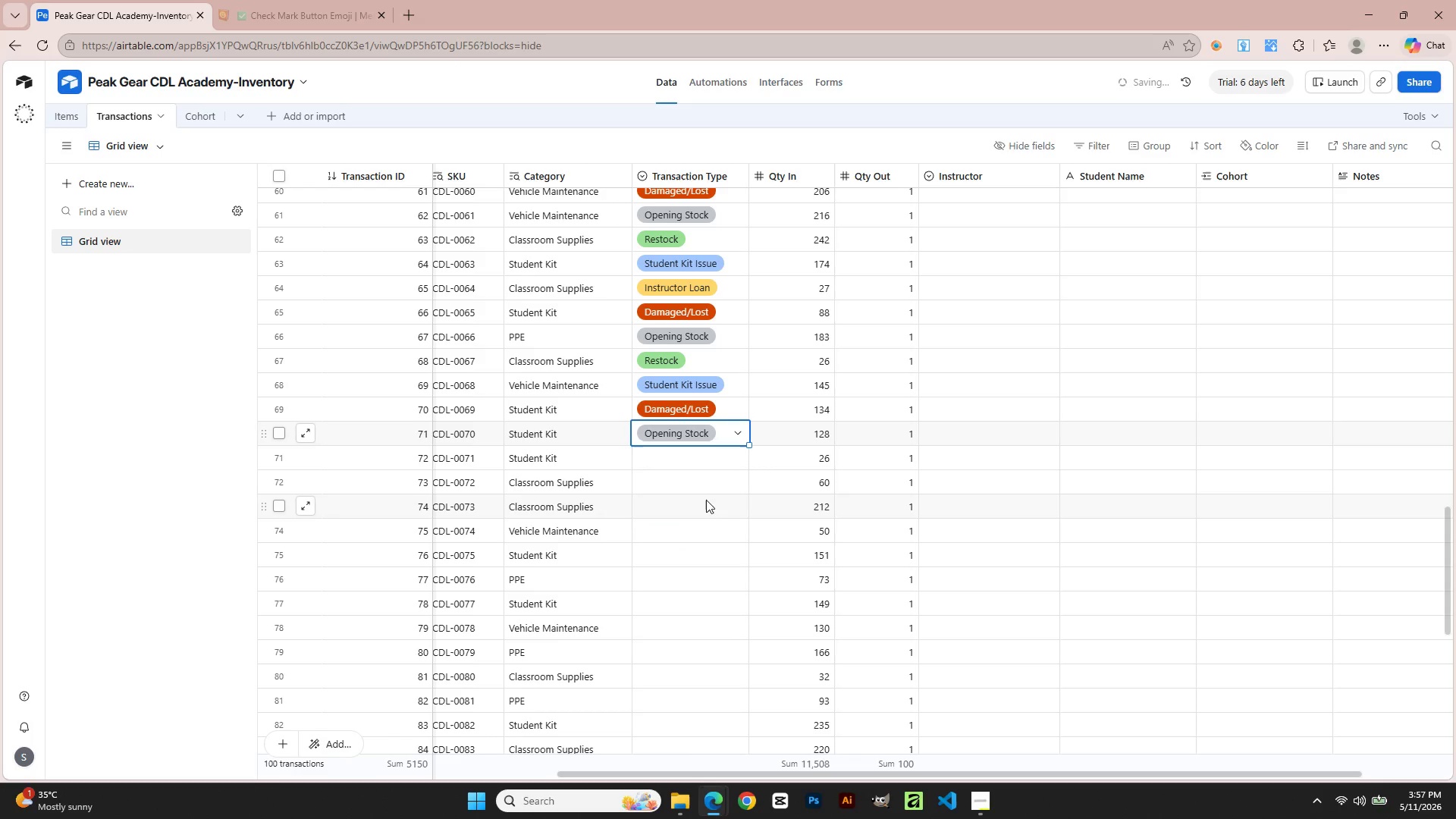 
double_click([705, 449])
 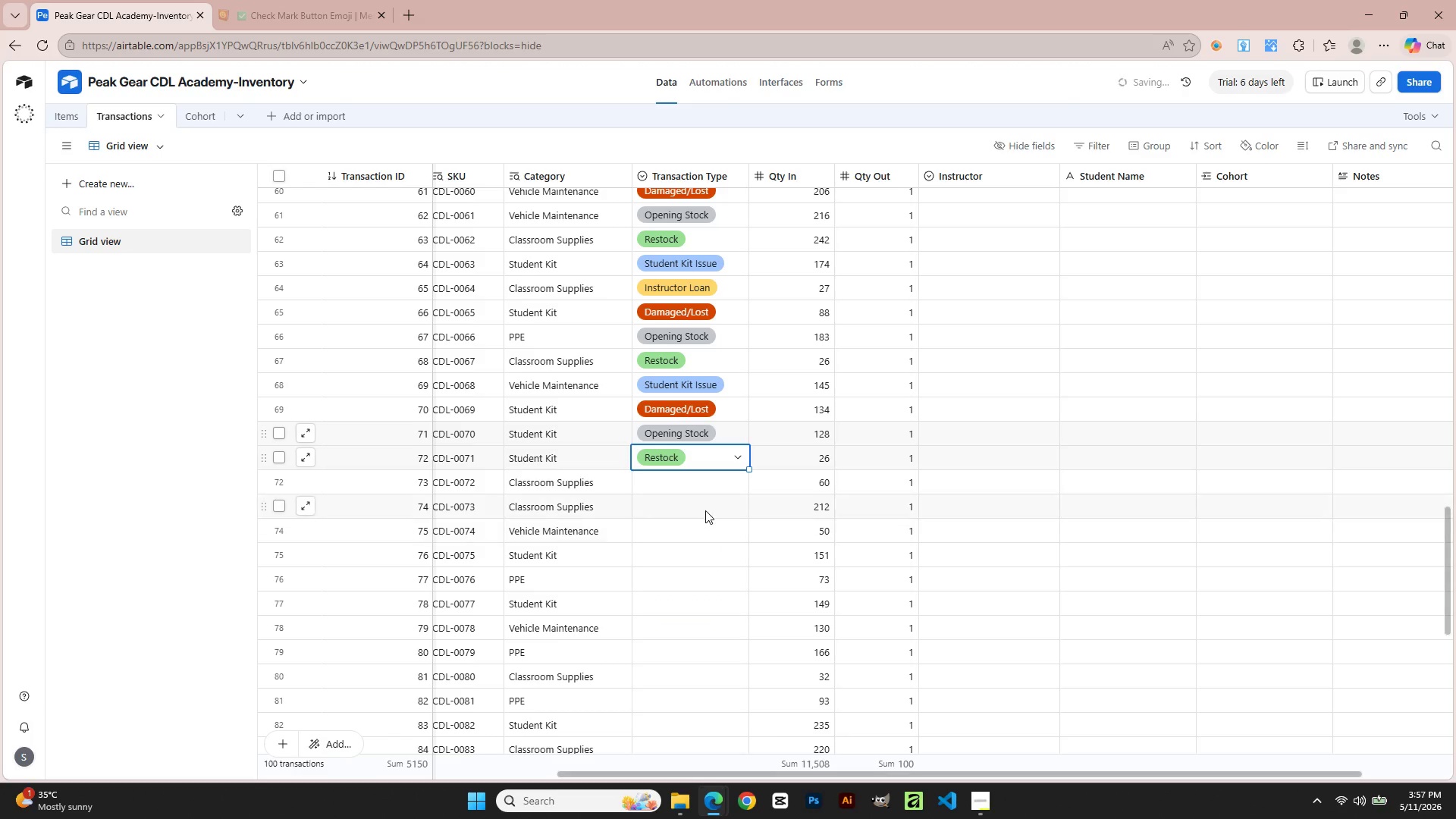 
double_click([703, 480])
 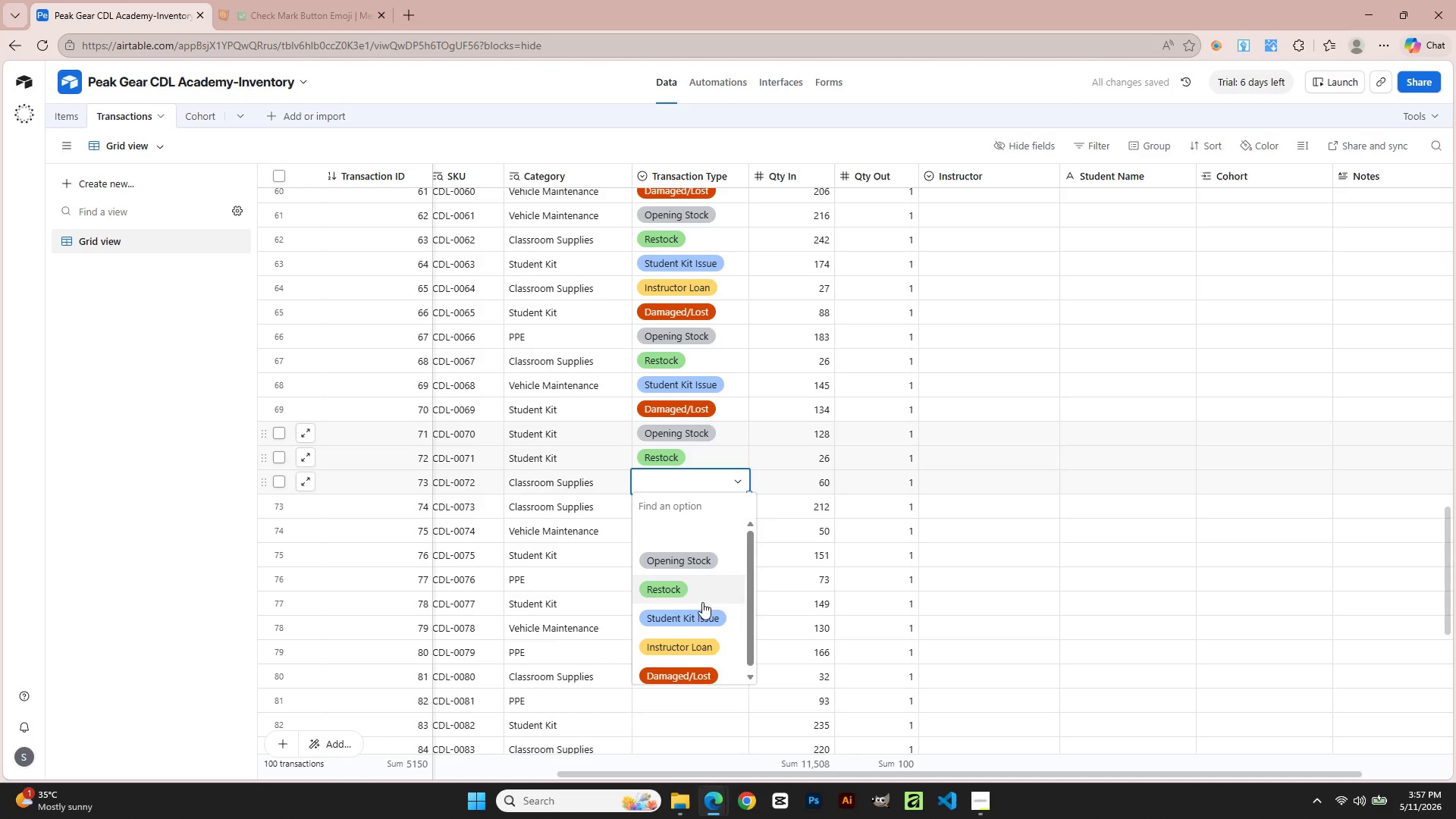 
left_click([702, 606])
 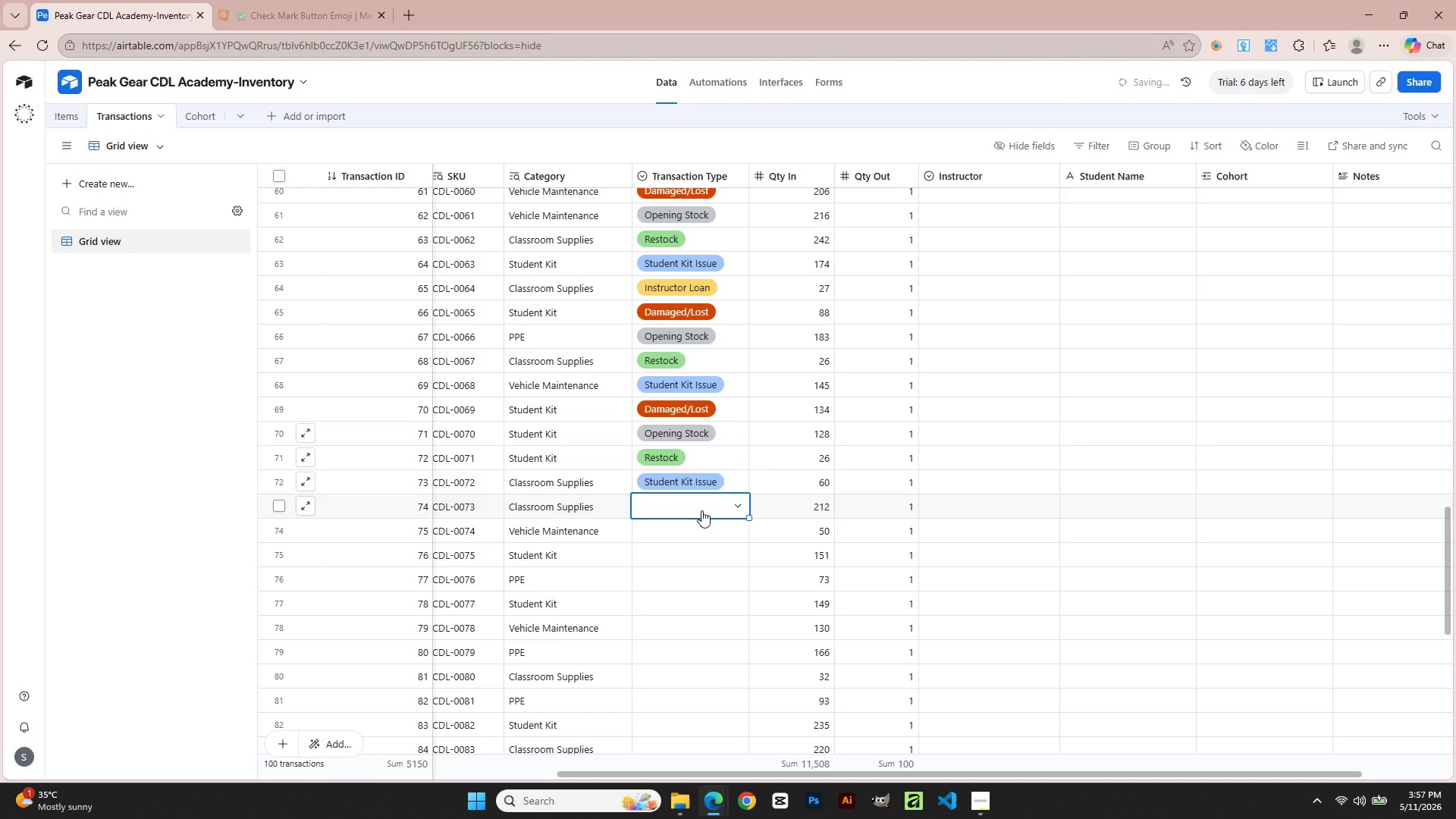 
double_click([701, 510])
 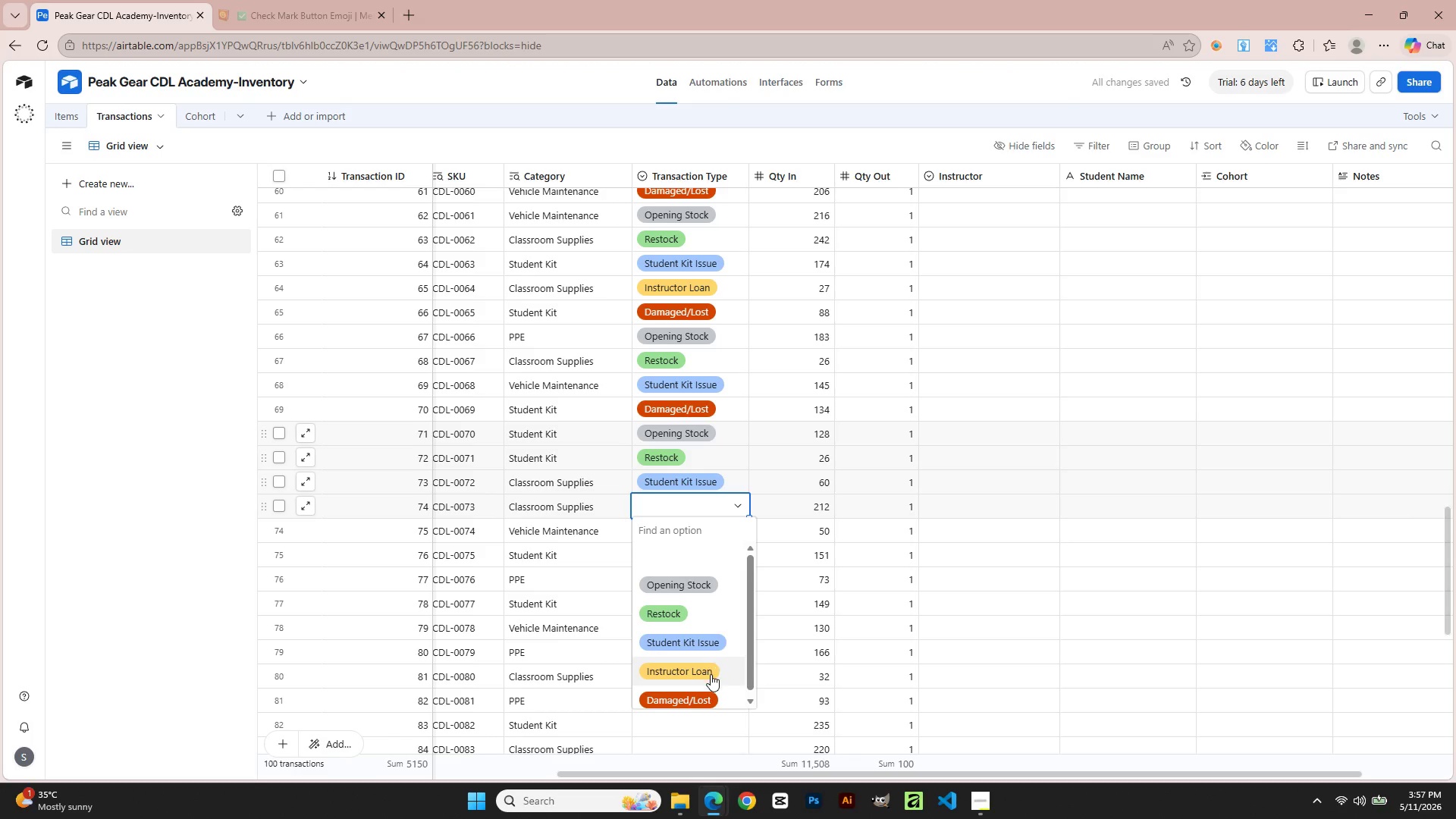 
left_click([711, 674])
 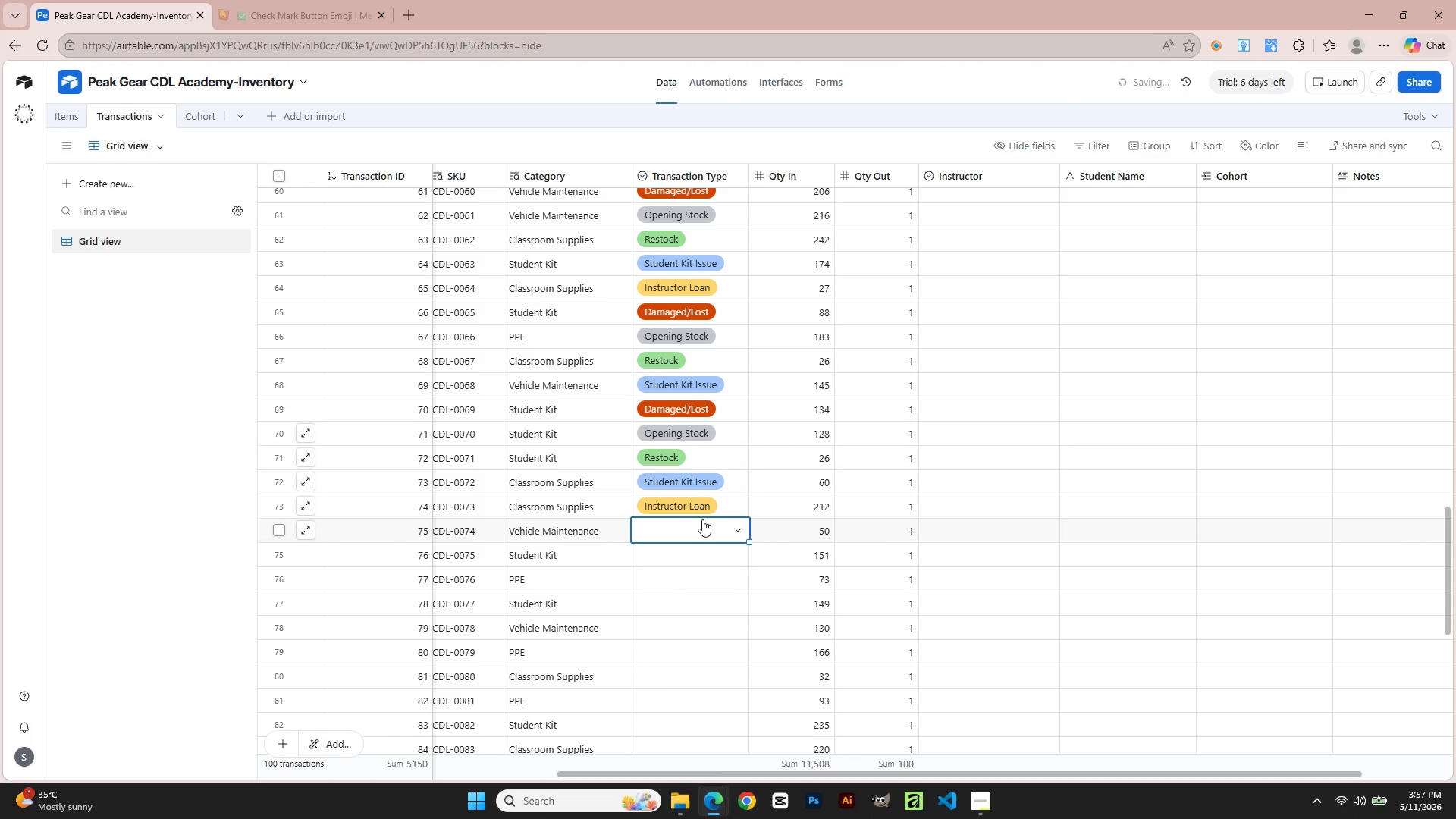 
double_click([702, 519])
 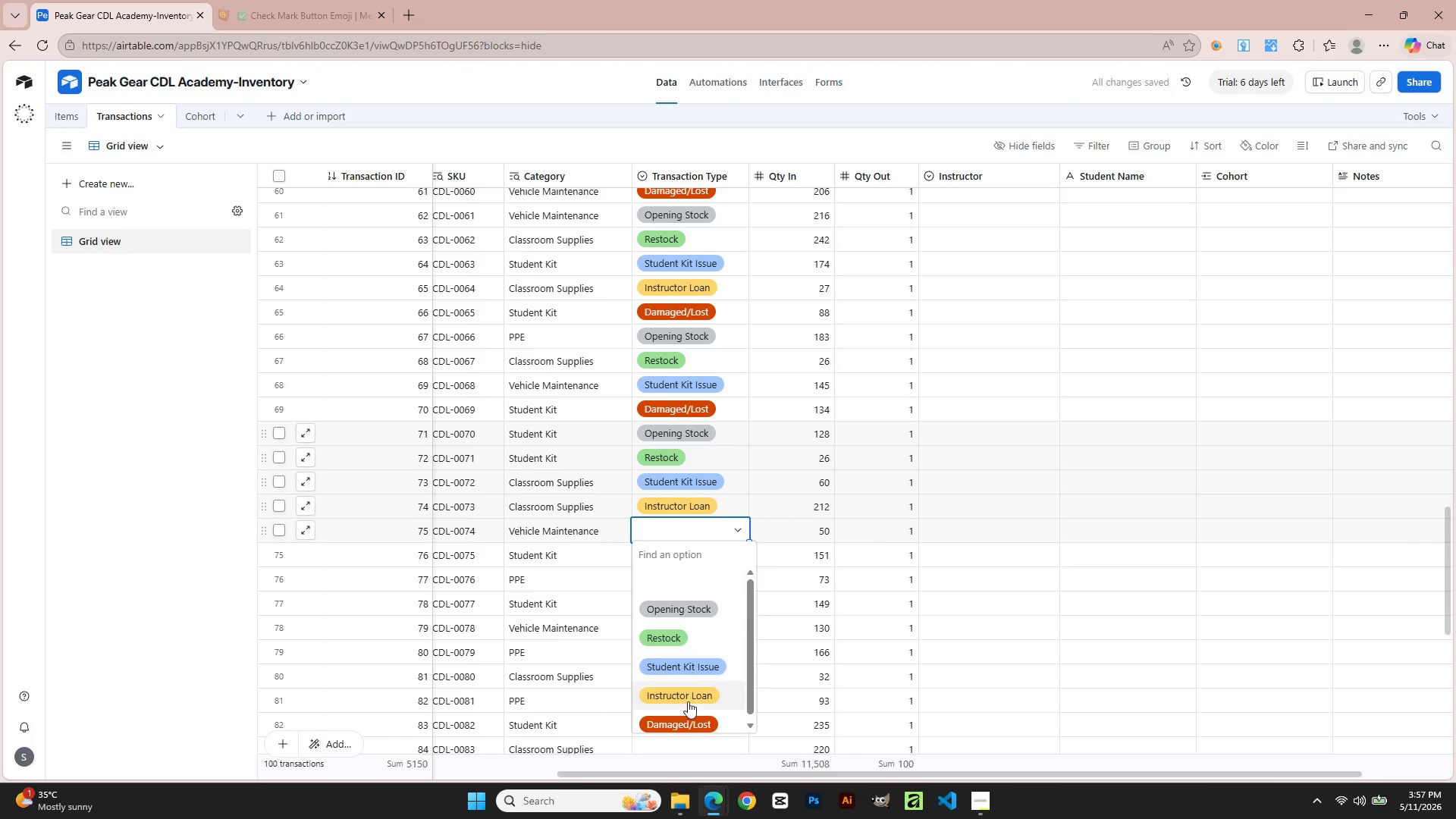 
left_click([686, 721])
 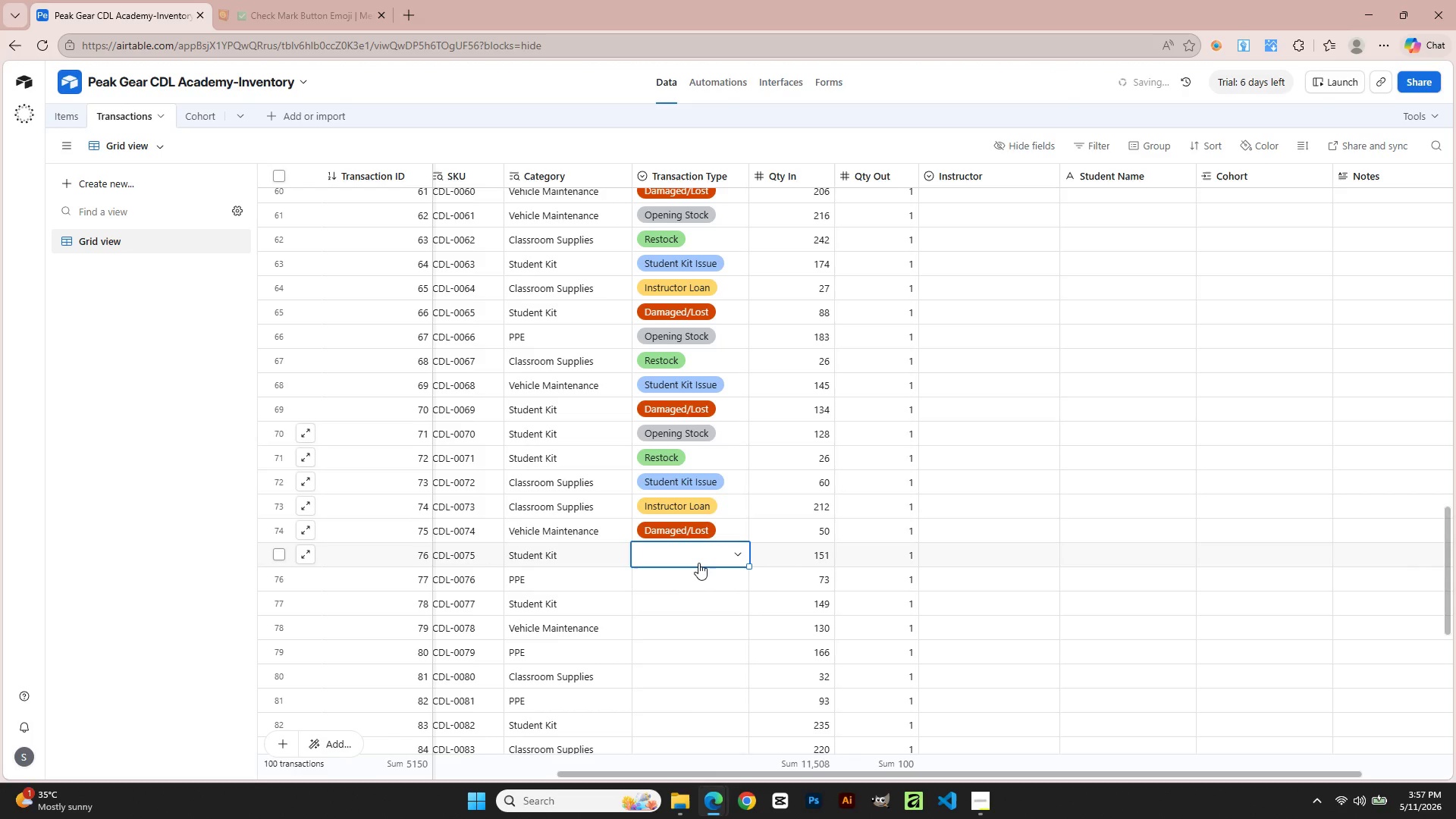 
scroll: coordinate [703, 552], scroll_direction: down, amount: 5.0
 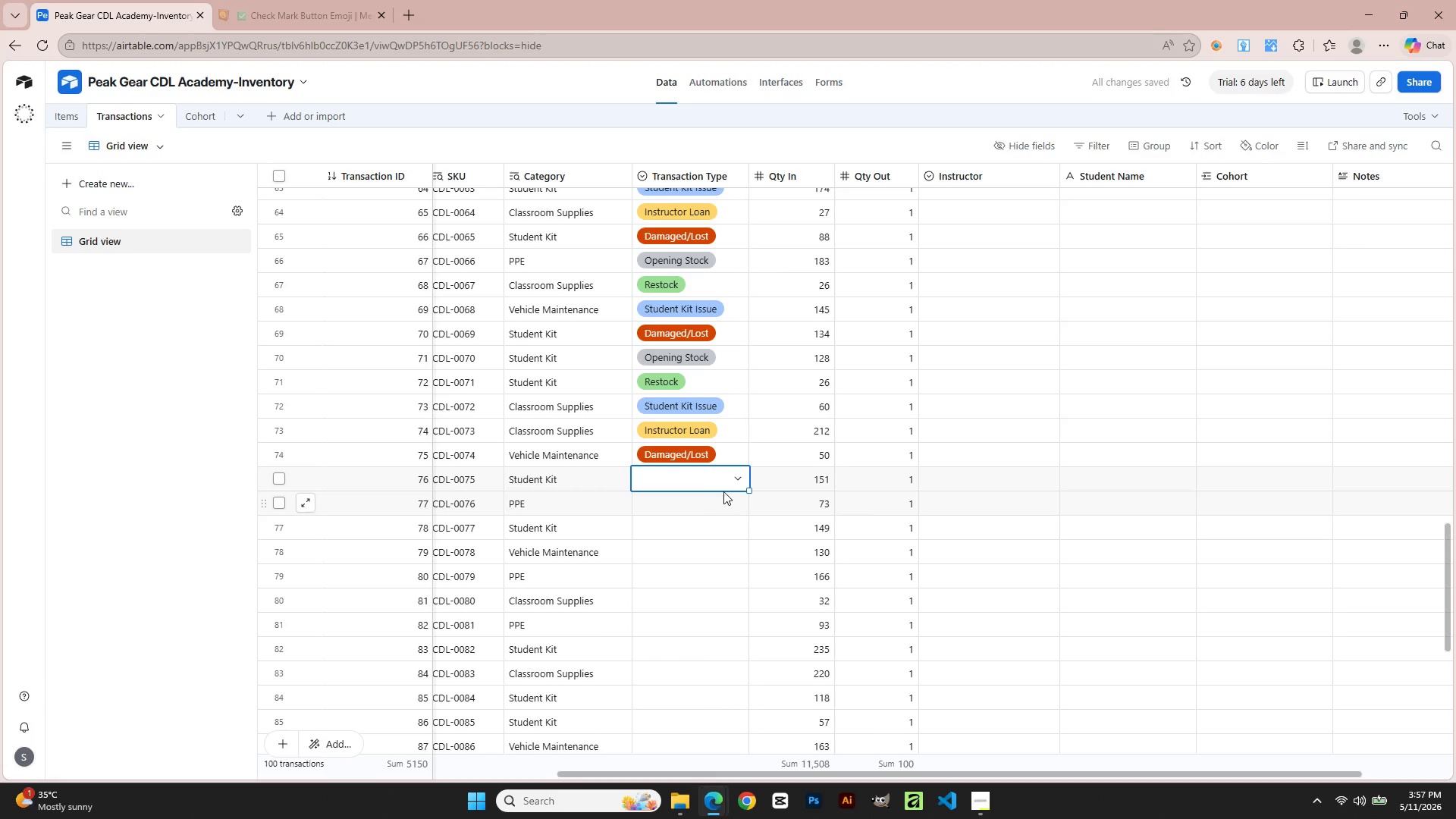 
left_click([727, 485])
 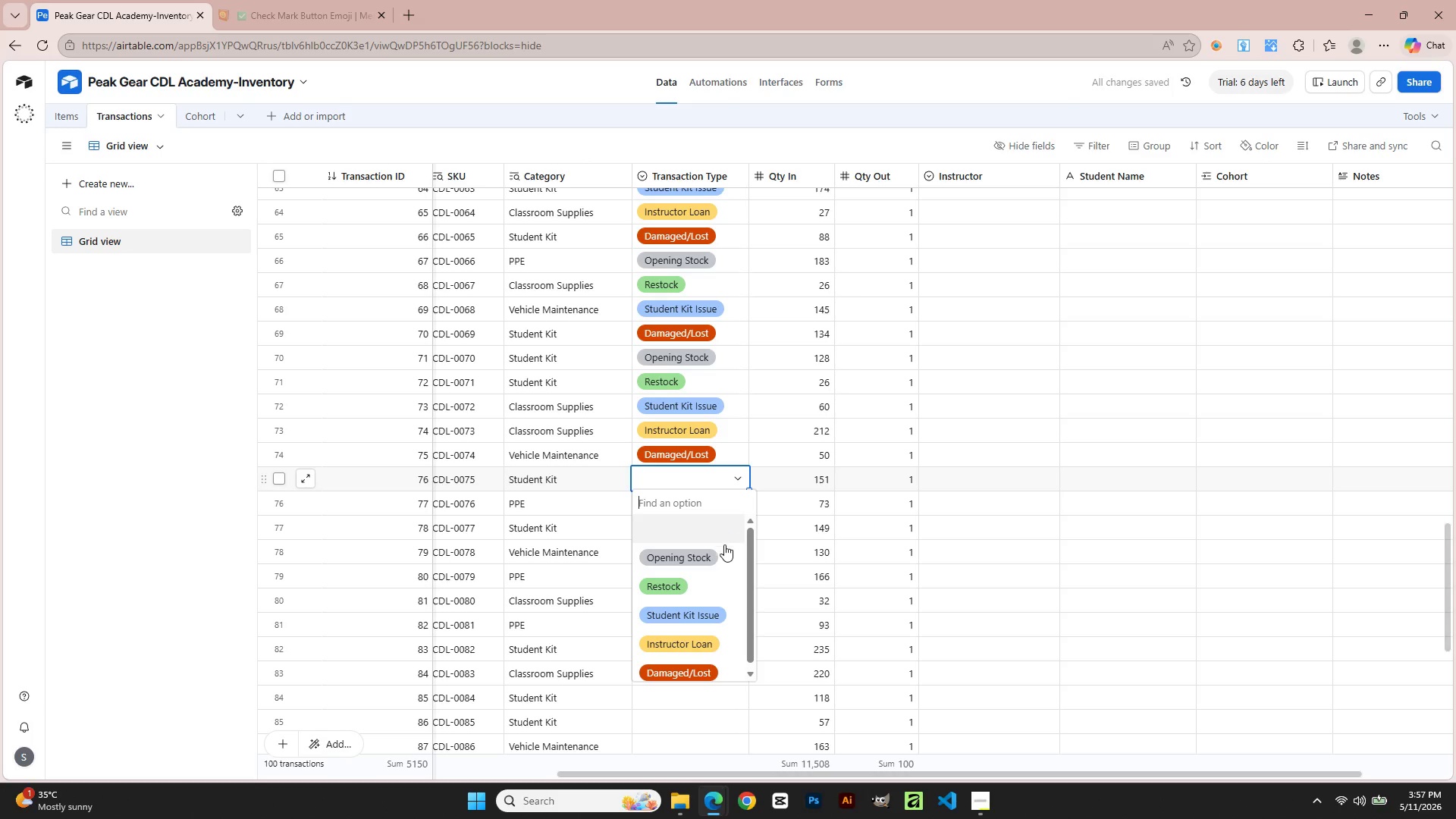 
left_click([721, 554])
 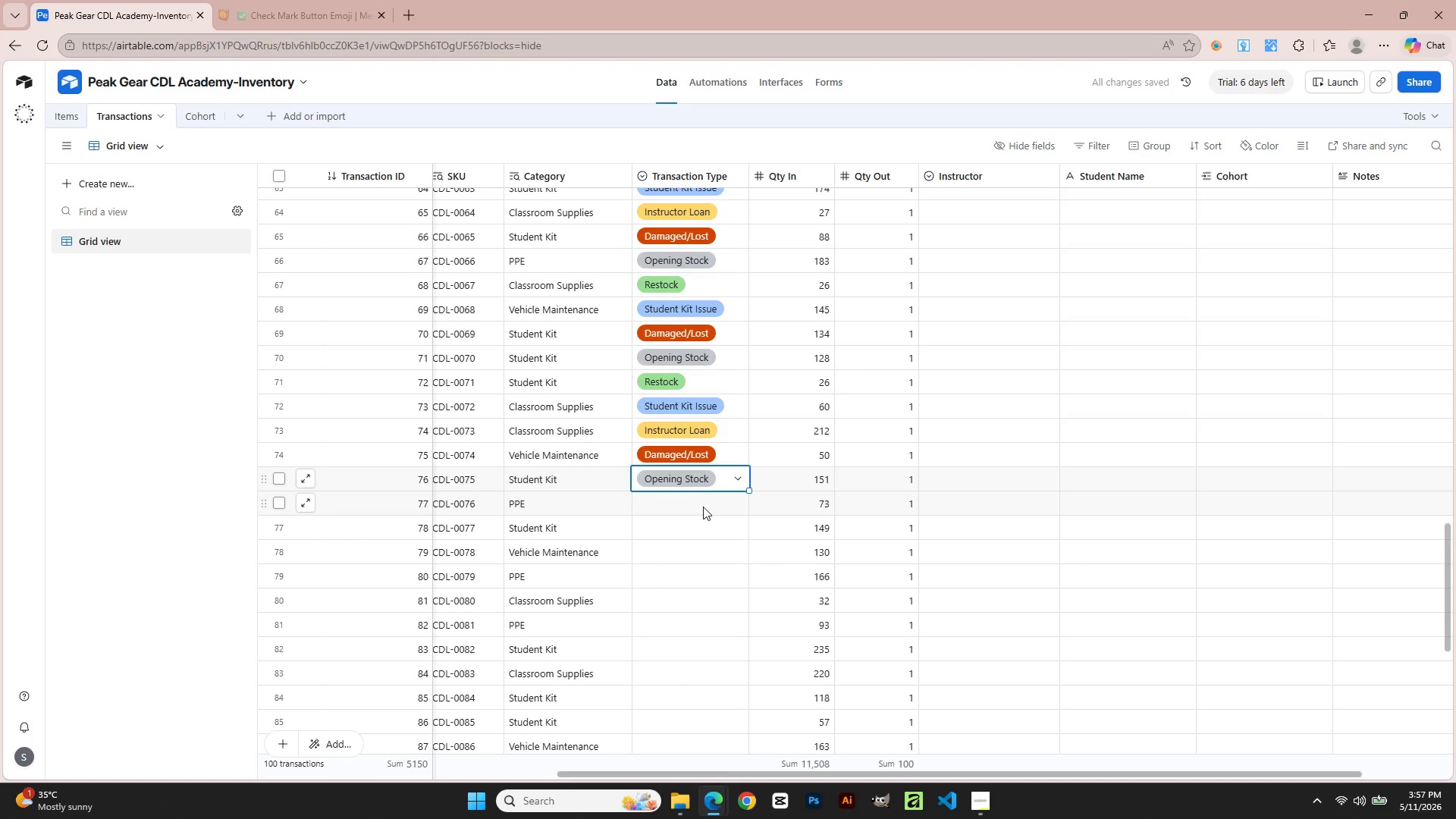 
left_click([717, 479])
 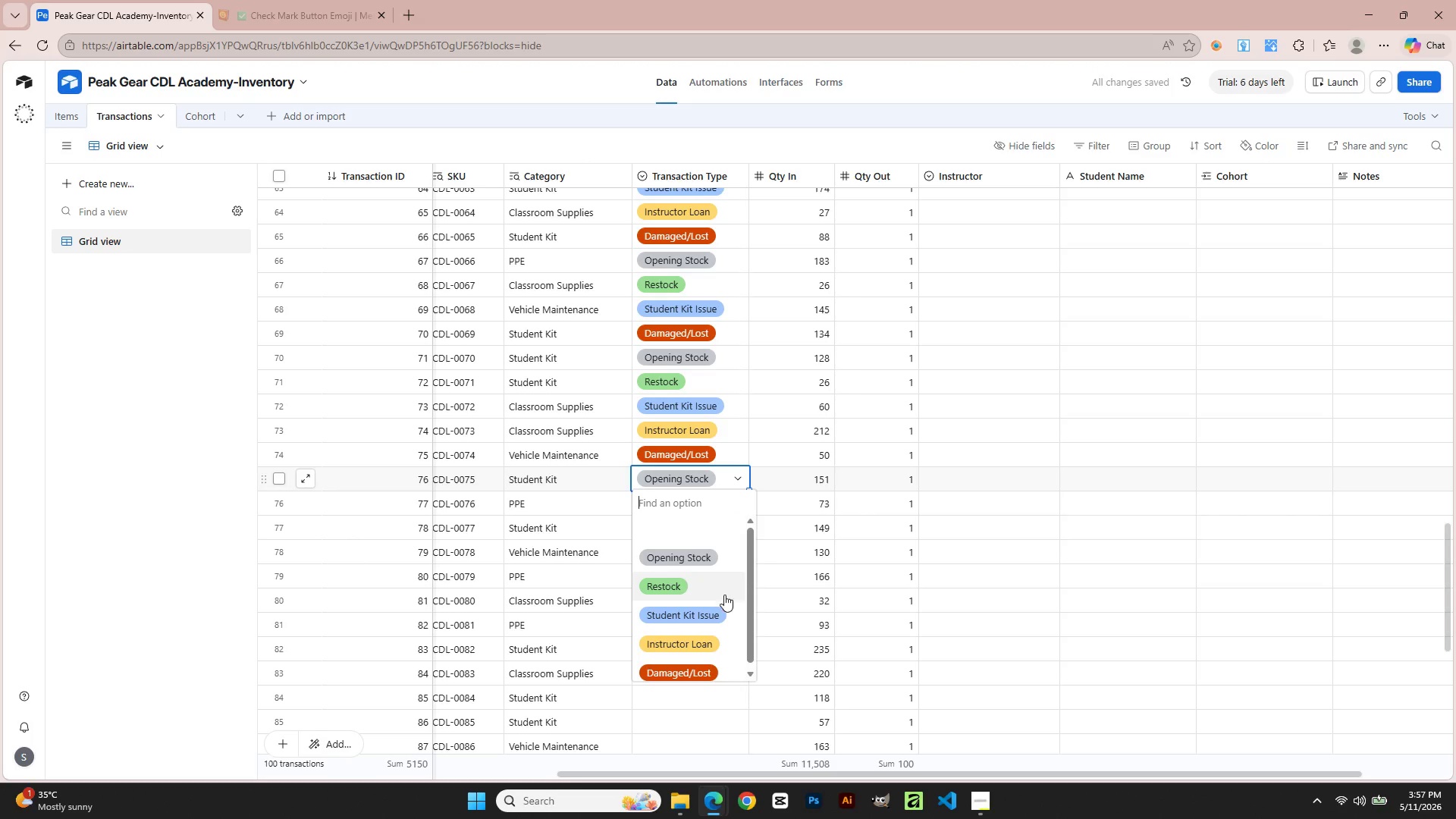 
left_click([723, 615])
 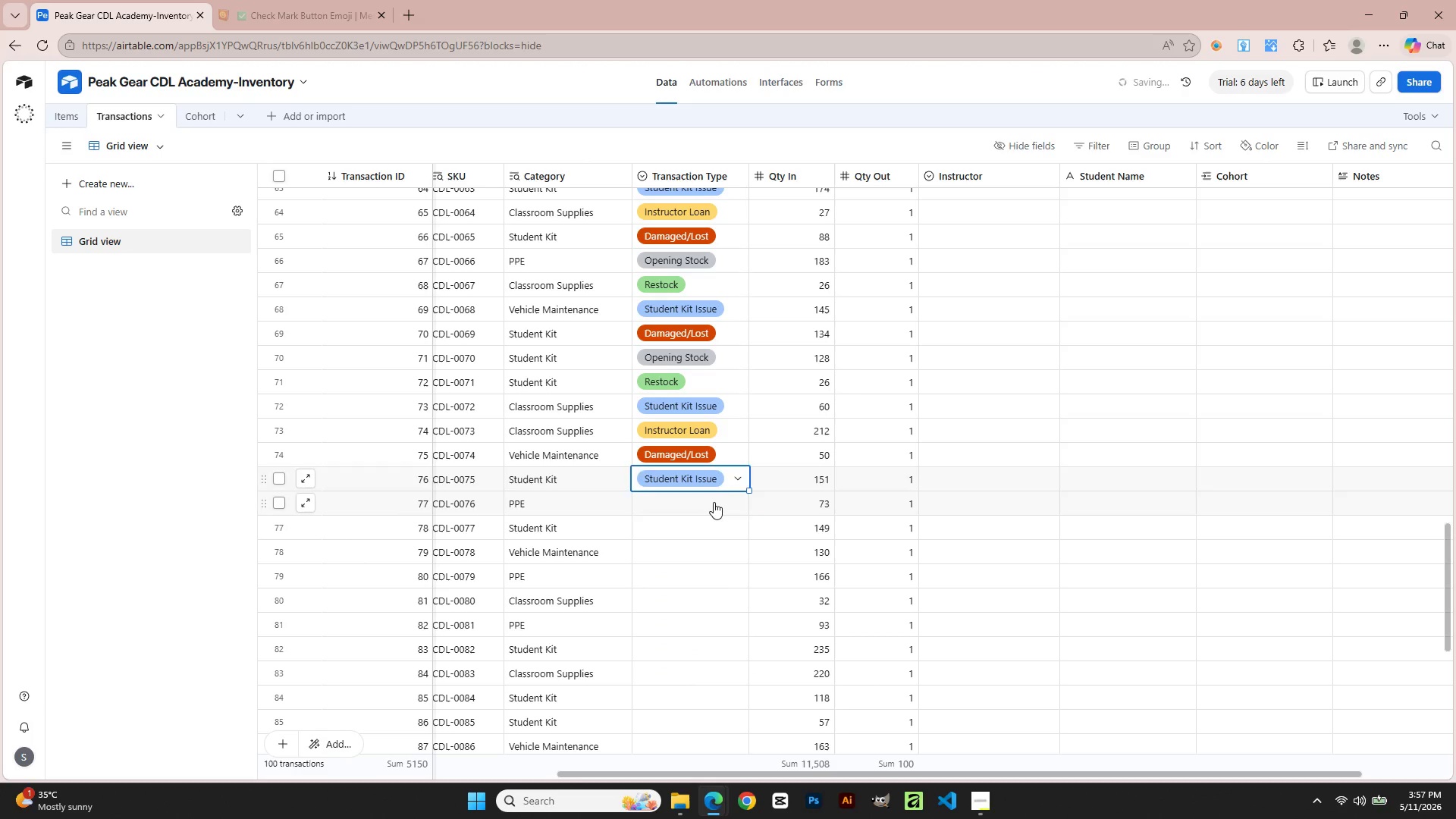 
double_click([714, 502])
 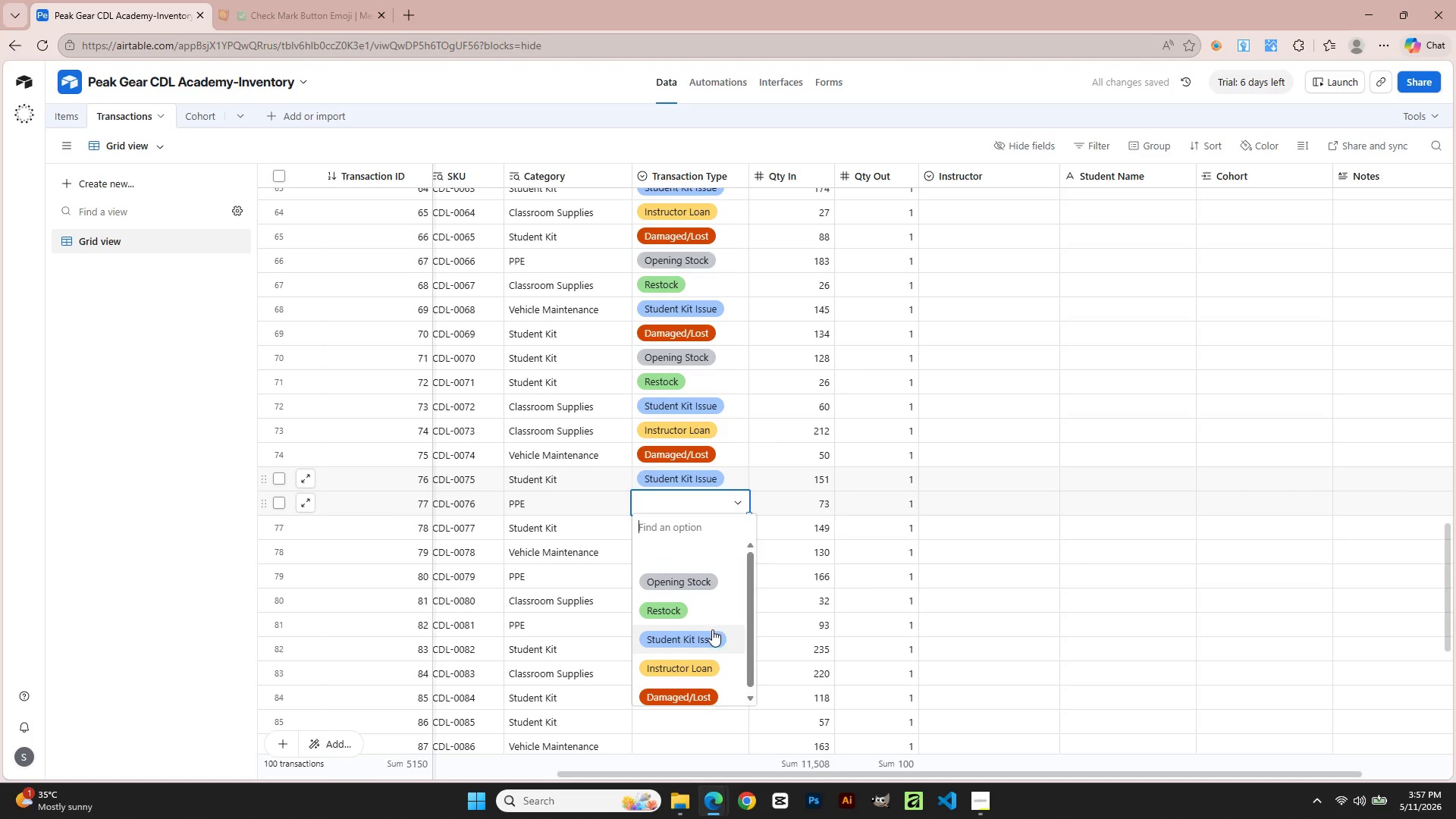 
left_click([704, 610])
 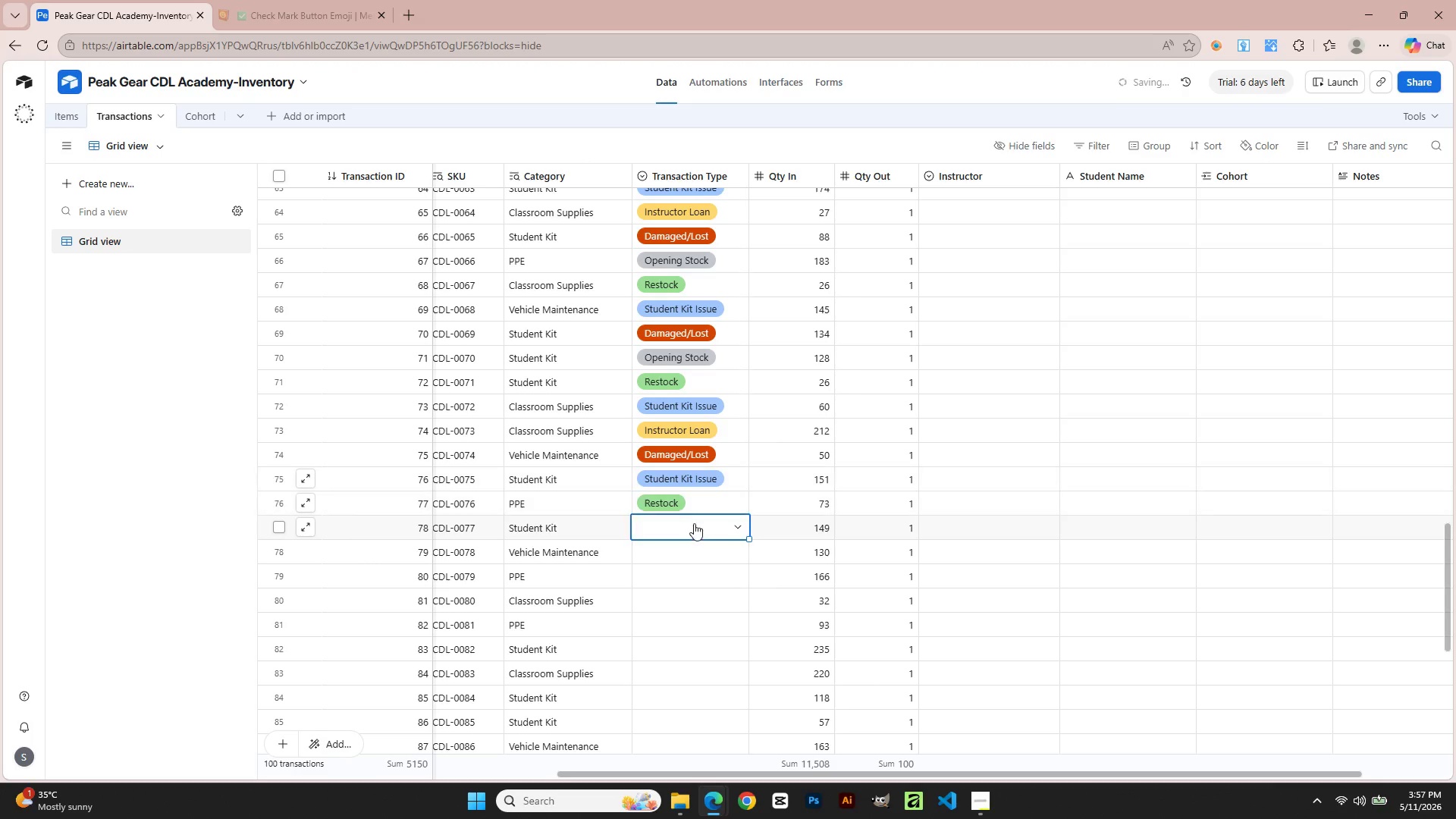 
double_click([694, 523])
 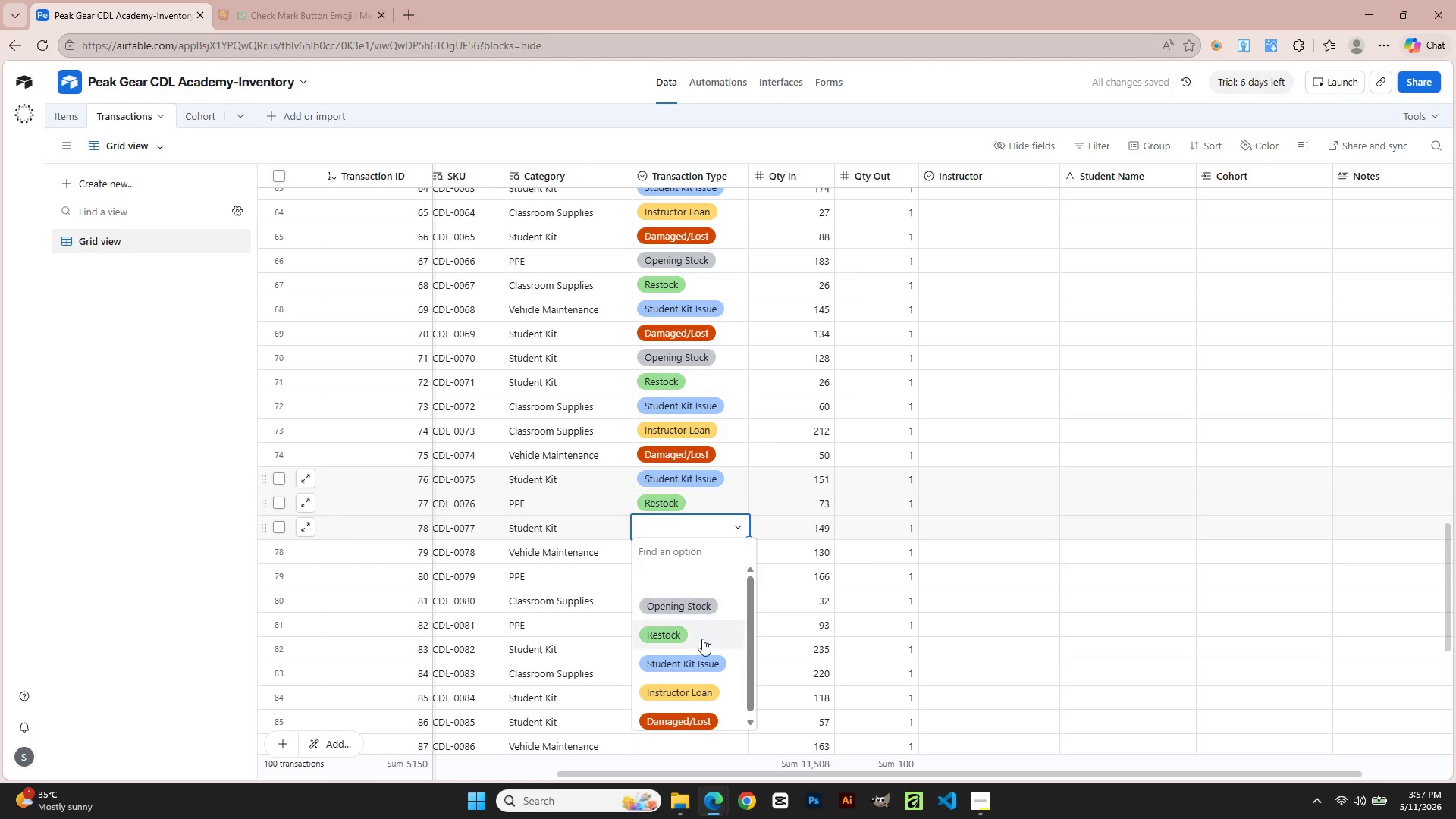 
left_click([700, 662])
 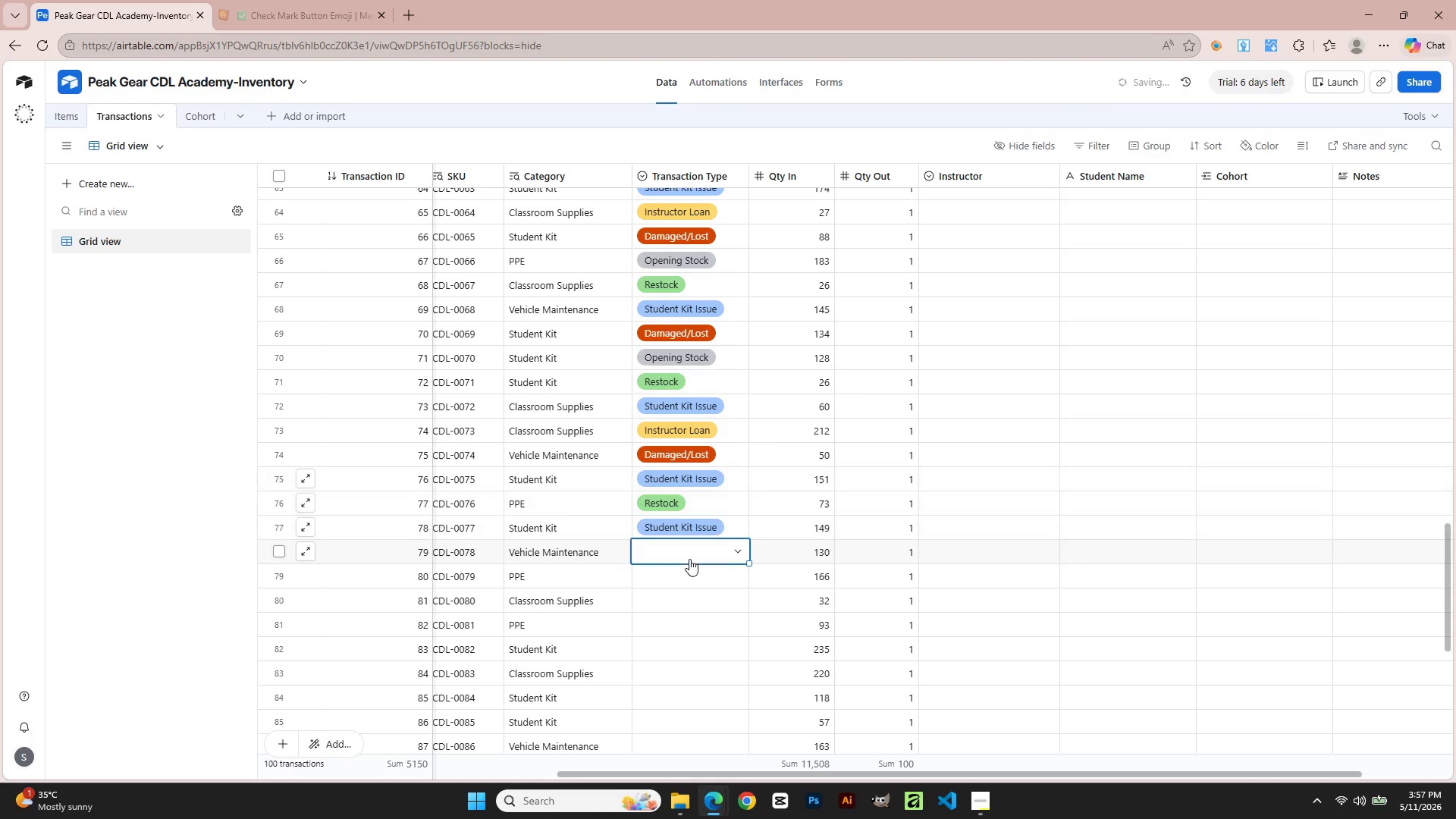 
double_click([689, 559])
 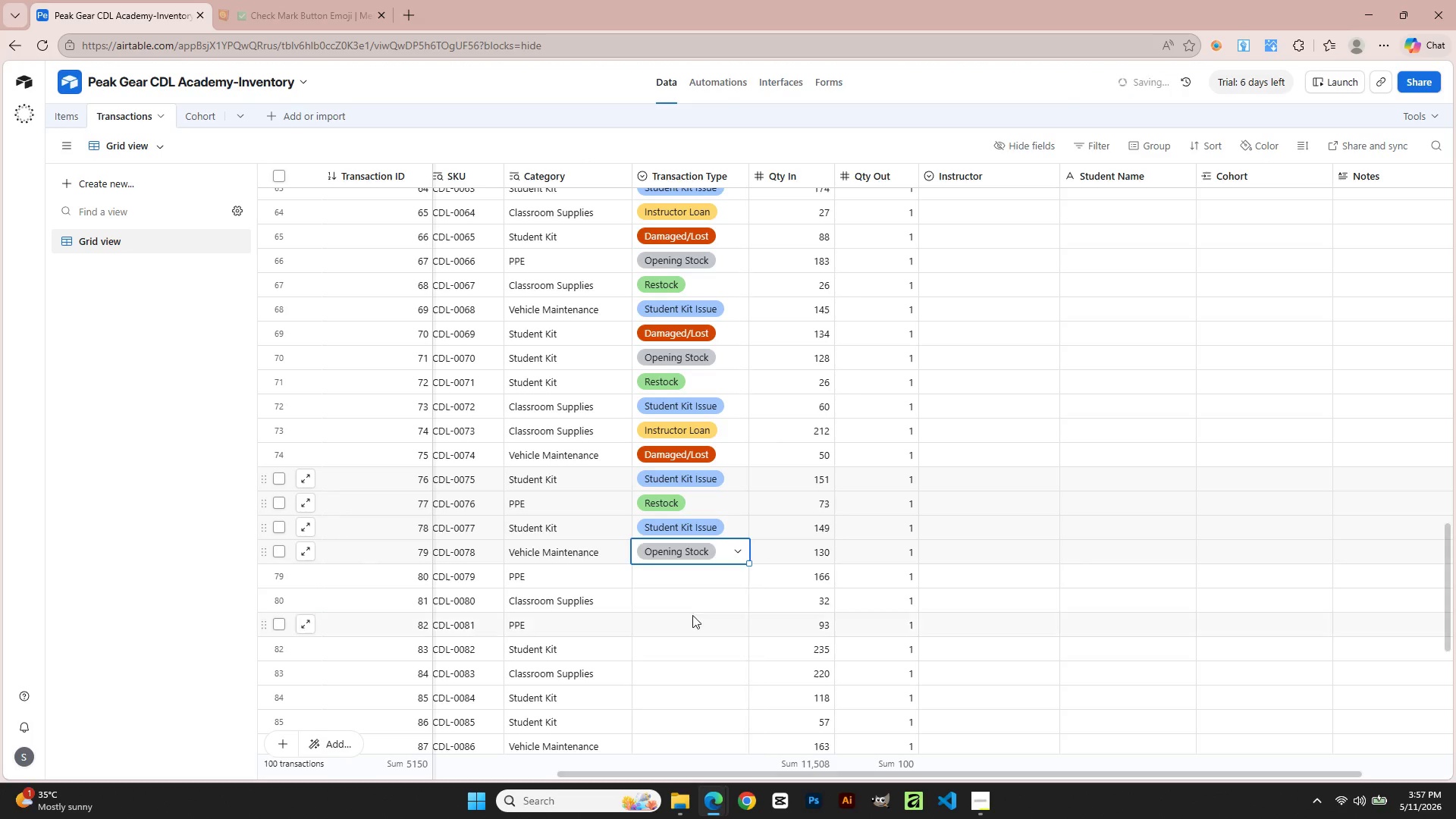 
double_click([692, 569])
 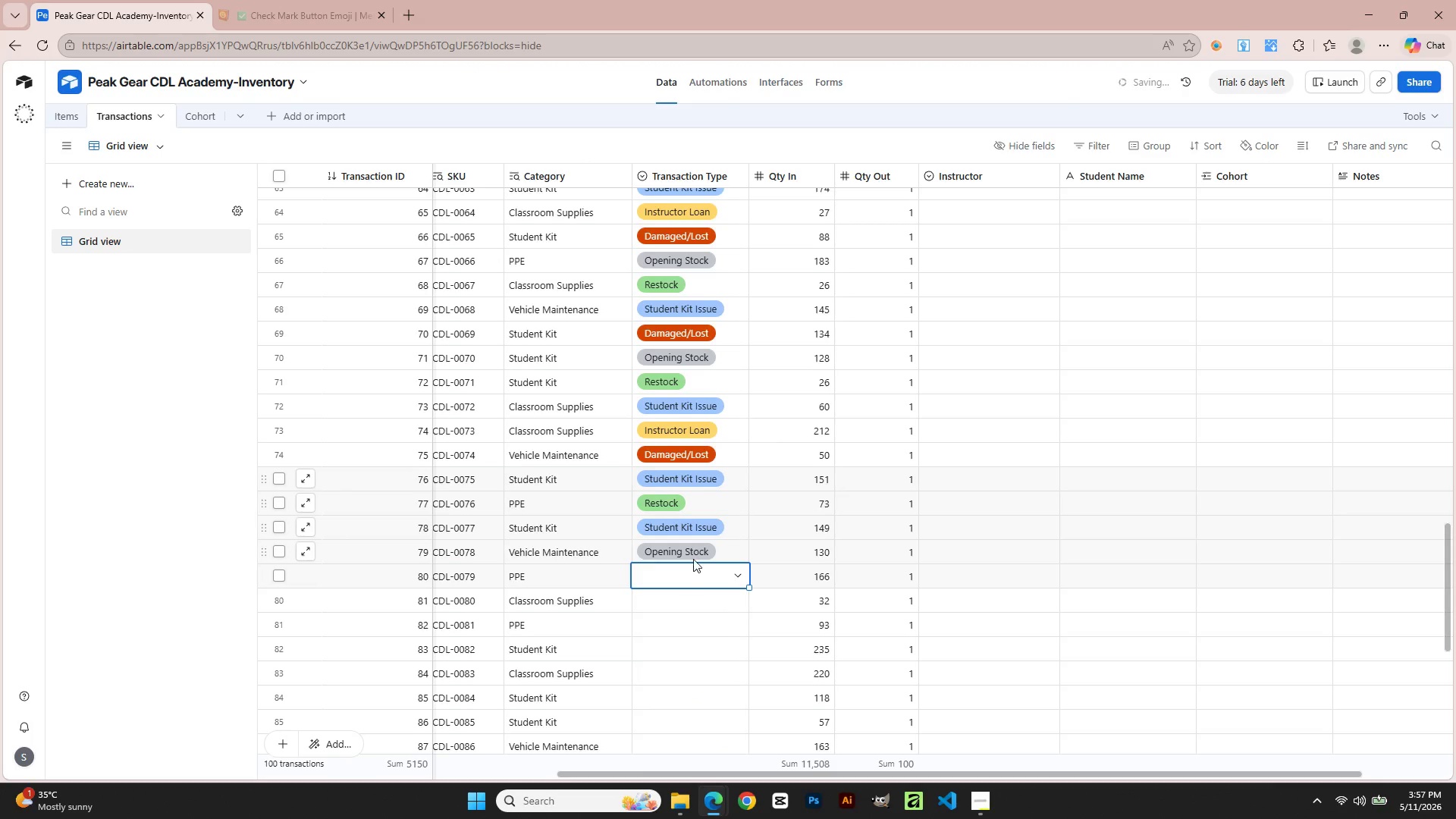 
scroll: coordinate [693, 559], scroll_direction: down, amount: 2.0
 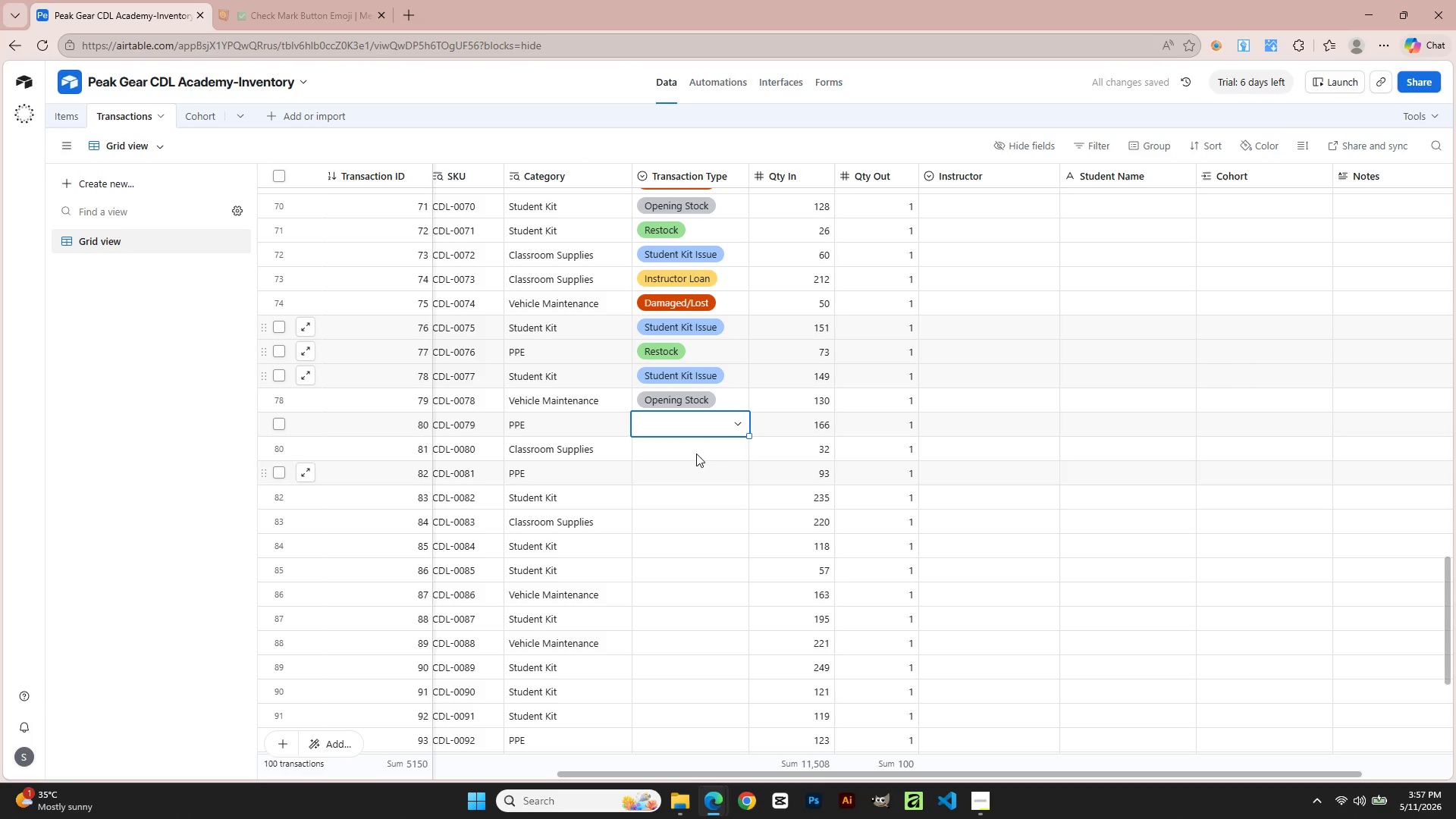 
left_click([694, 425])
 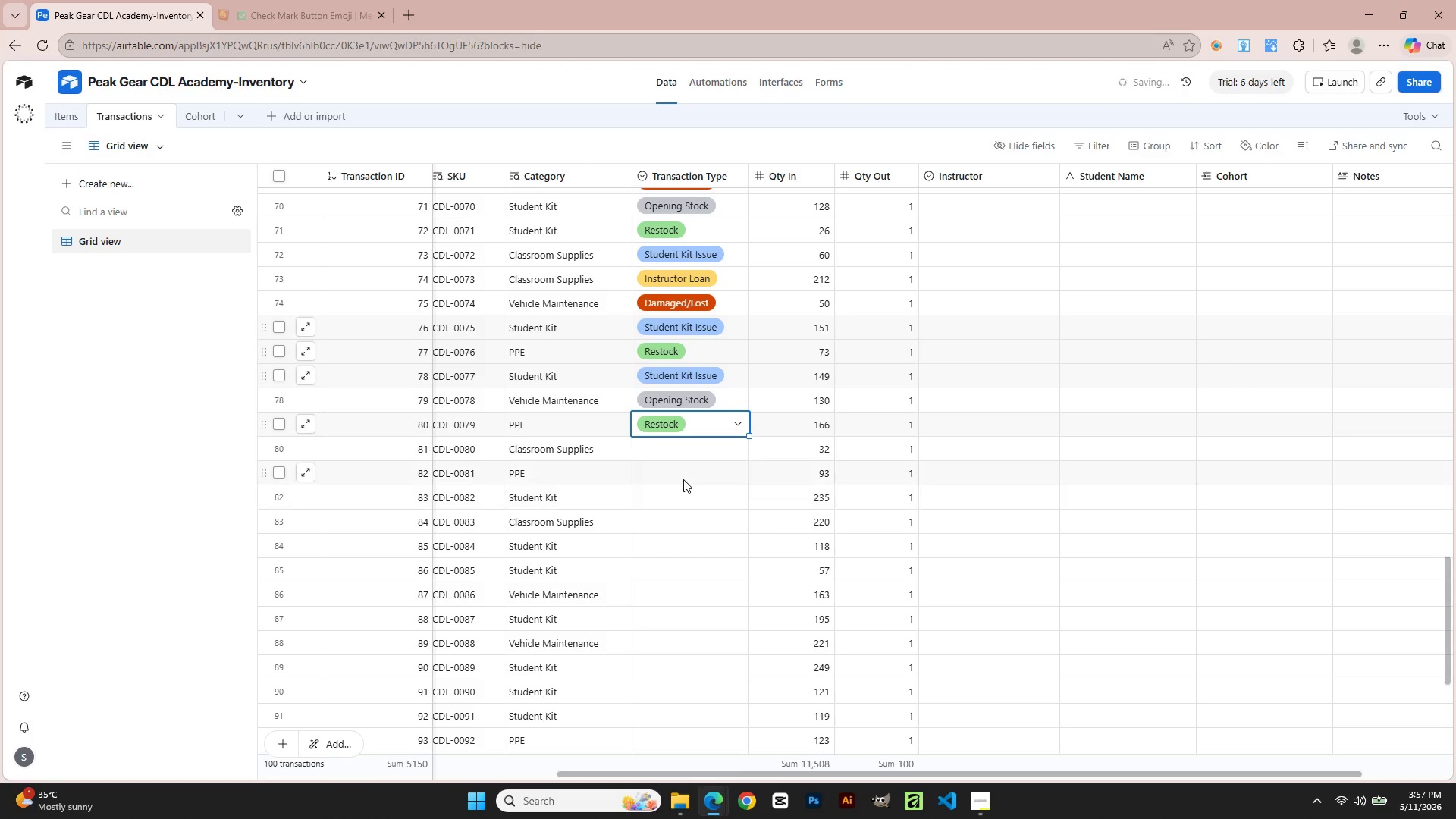 
double_click([688, 444])
 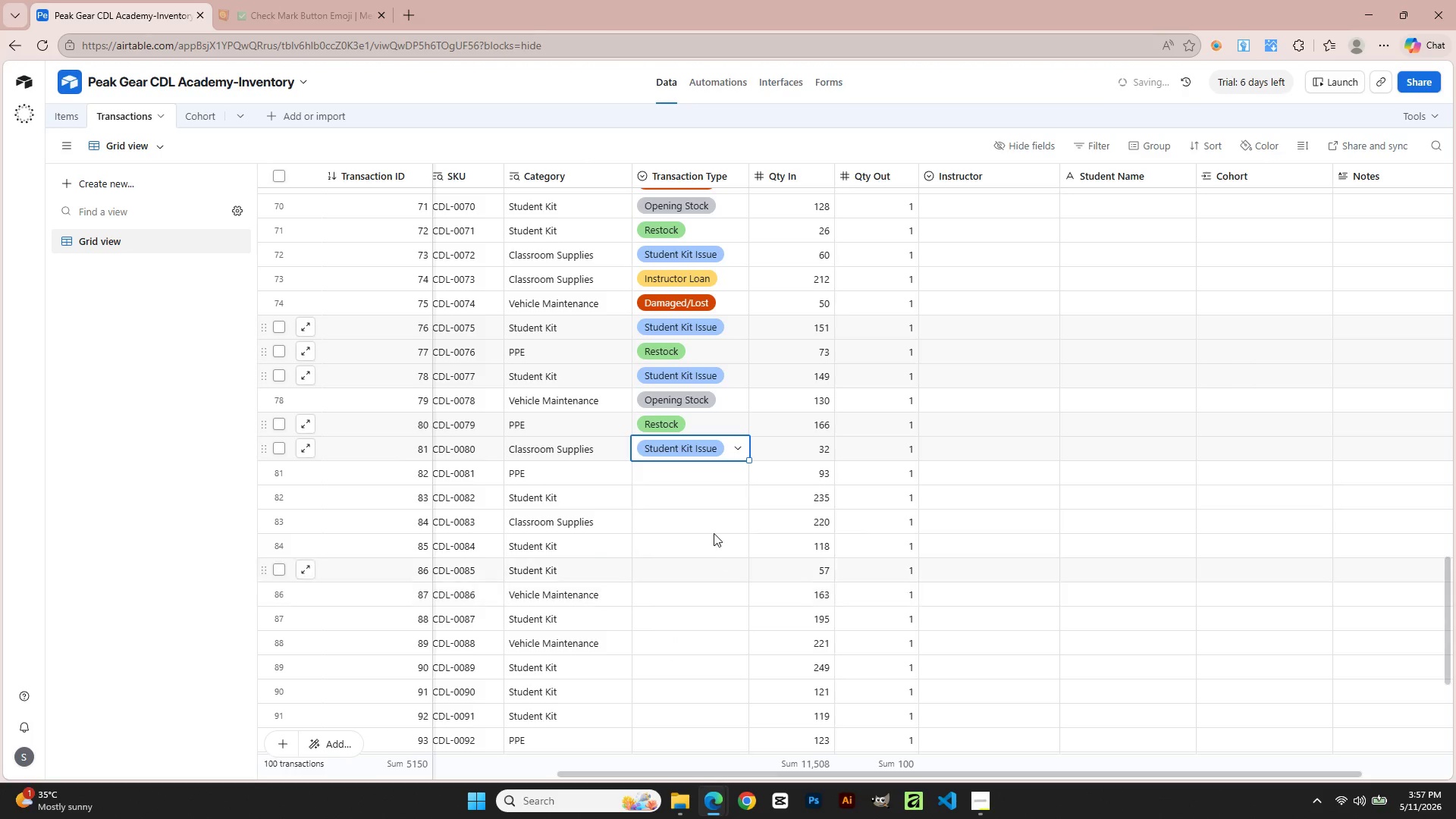 
double_click([704, 477])
 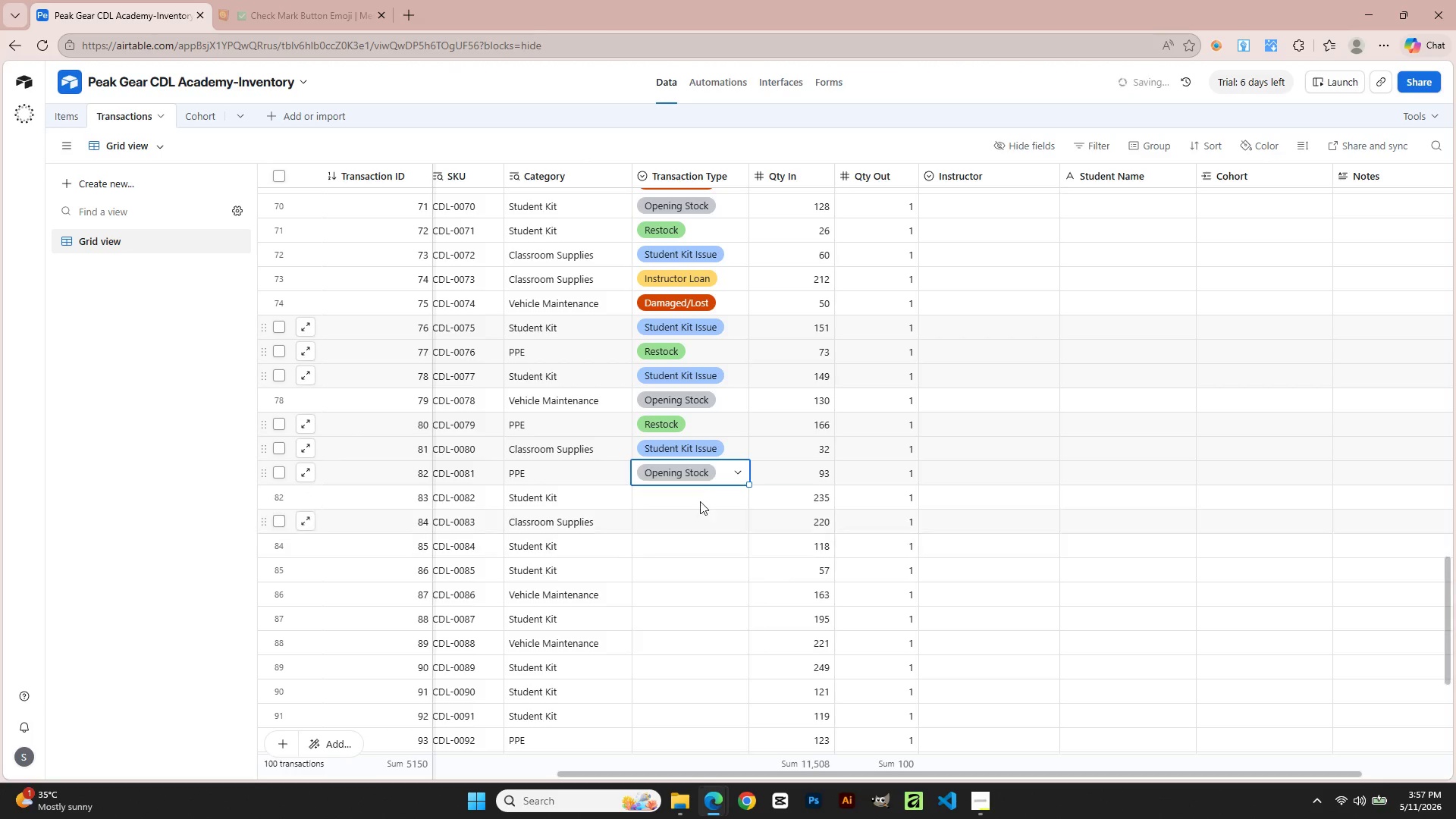 
double_click([699, 494])
 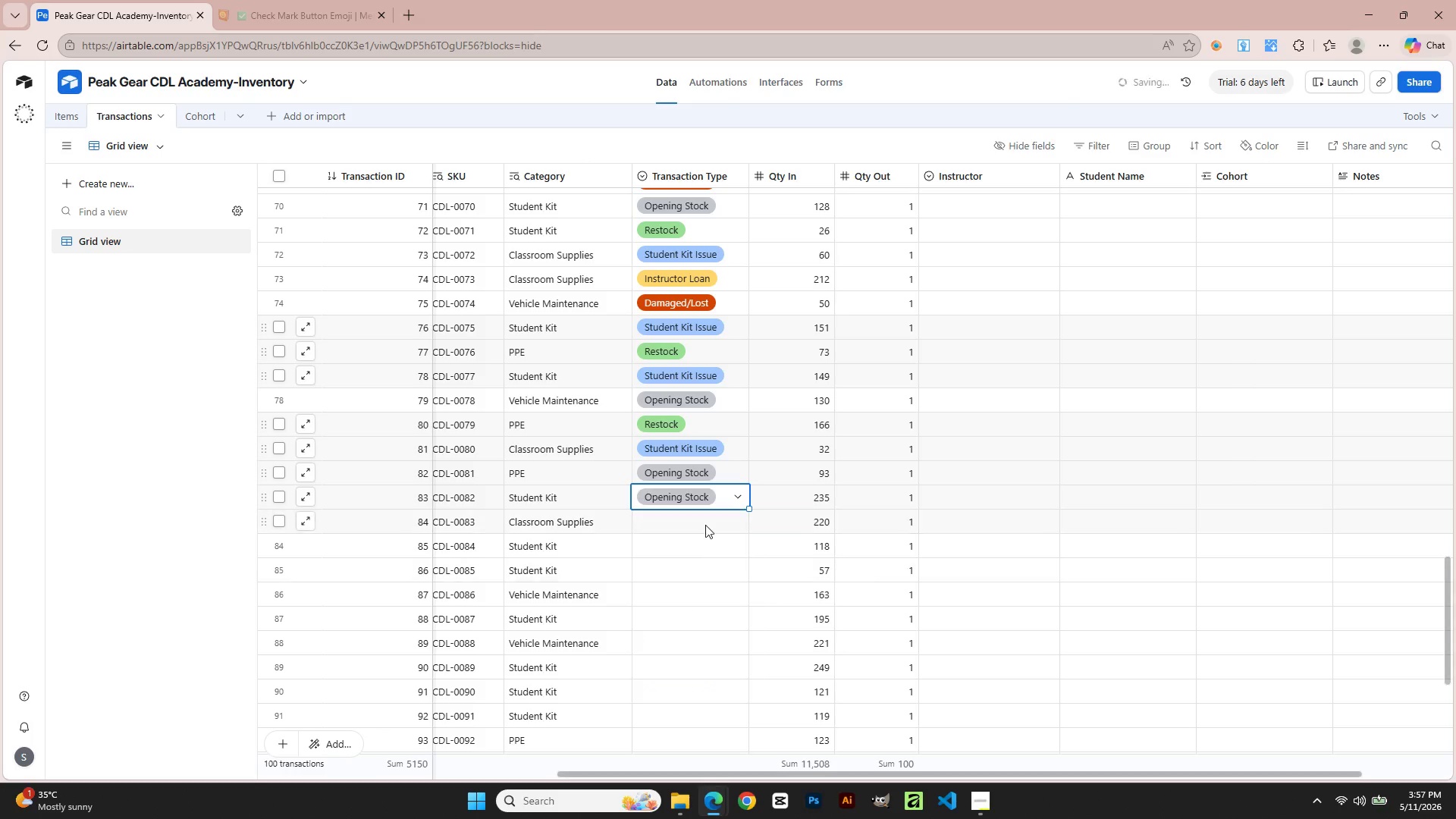 
double_click([704, 523])
 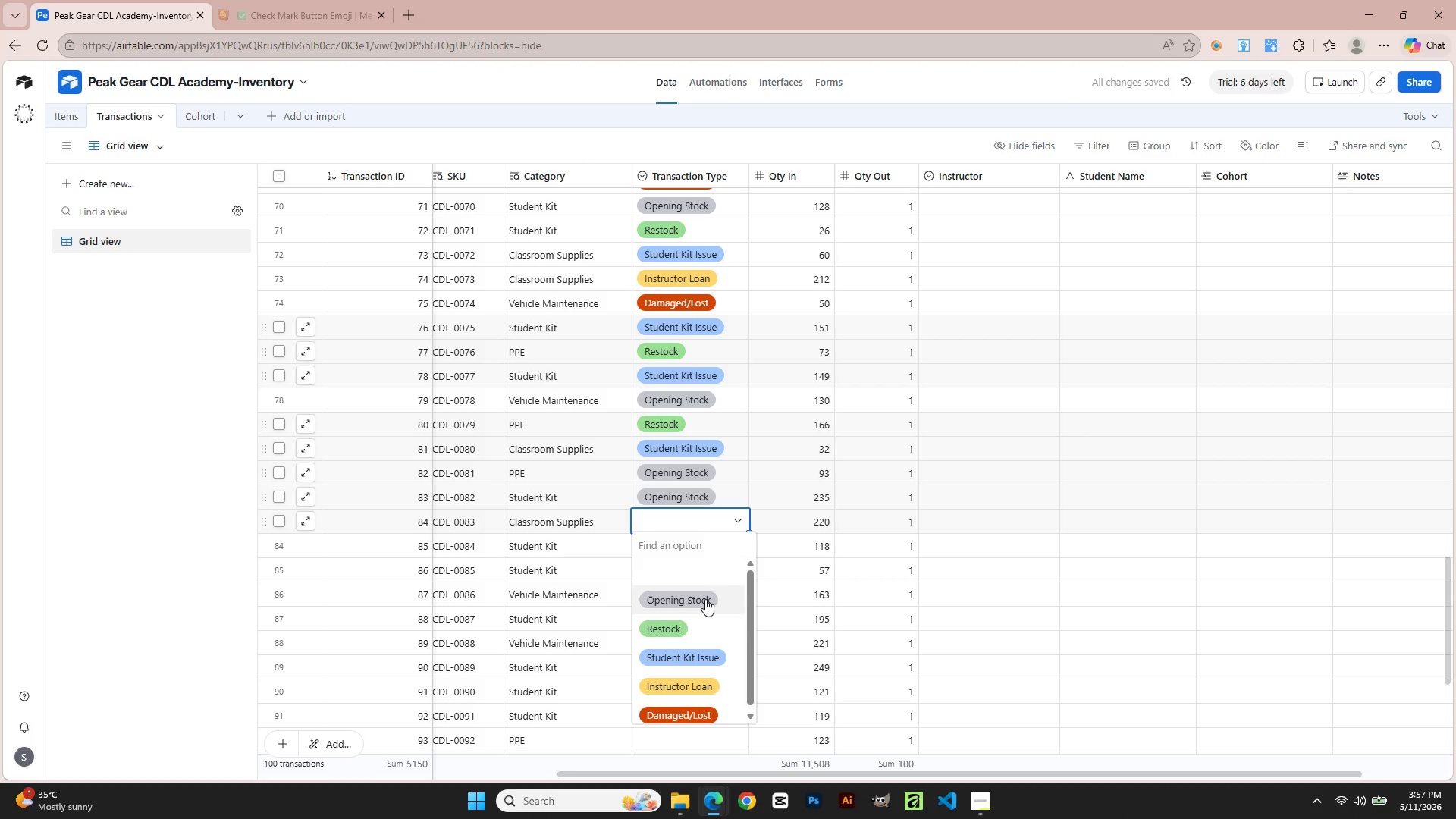 
left_click([702, 633])
 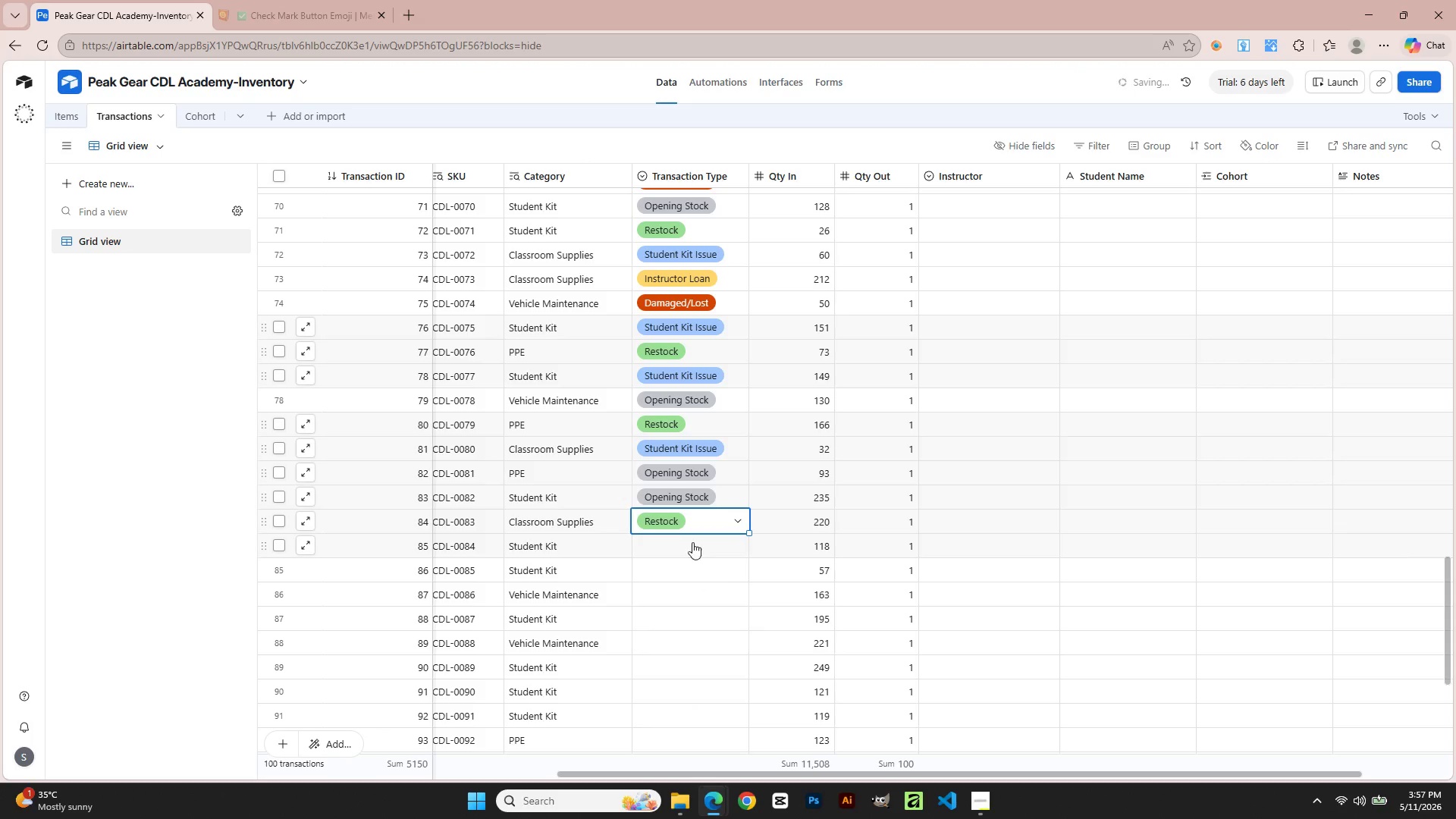 
double_click([692, 542])
 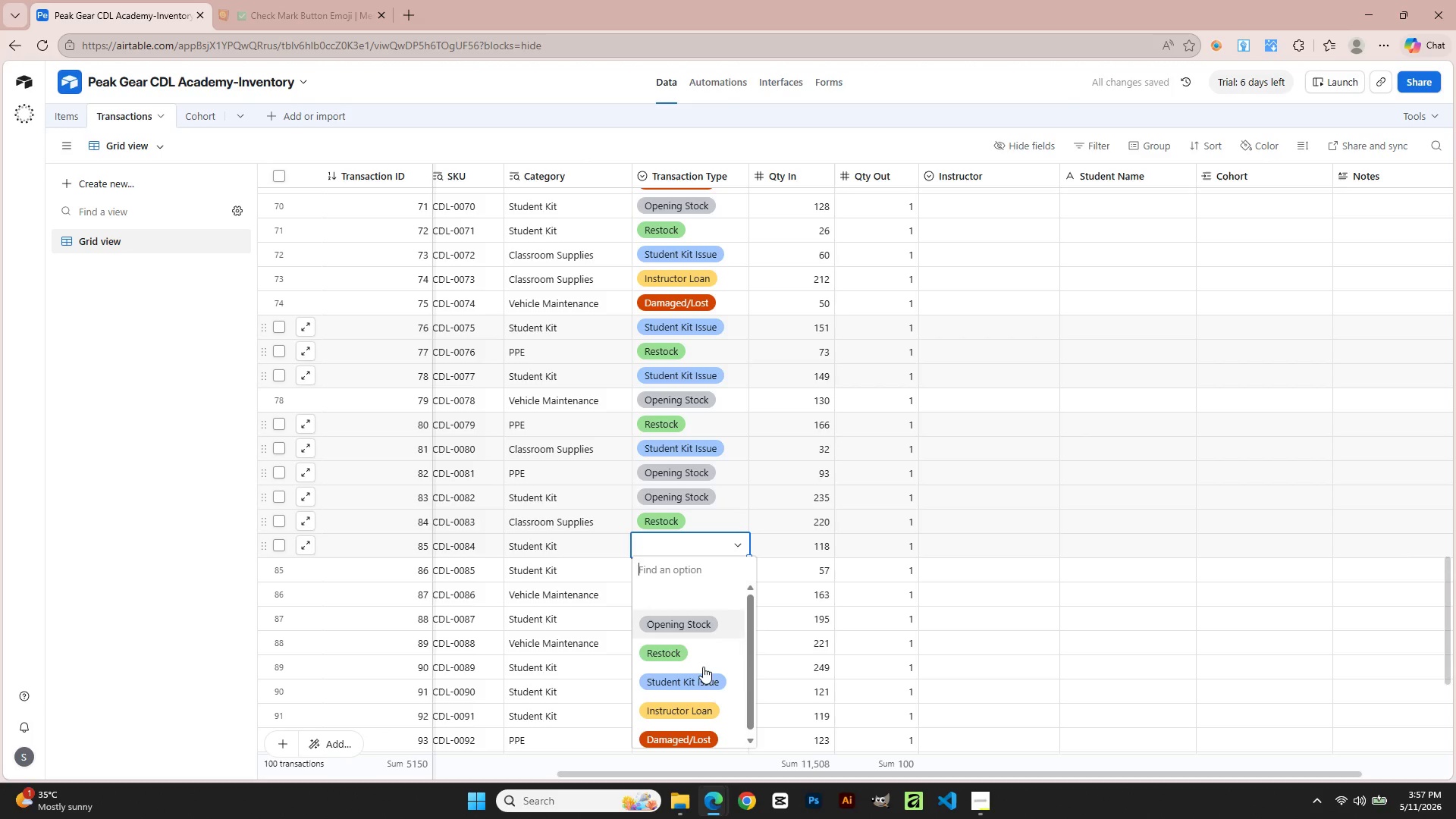 
left_click([703, 675])
 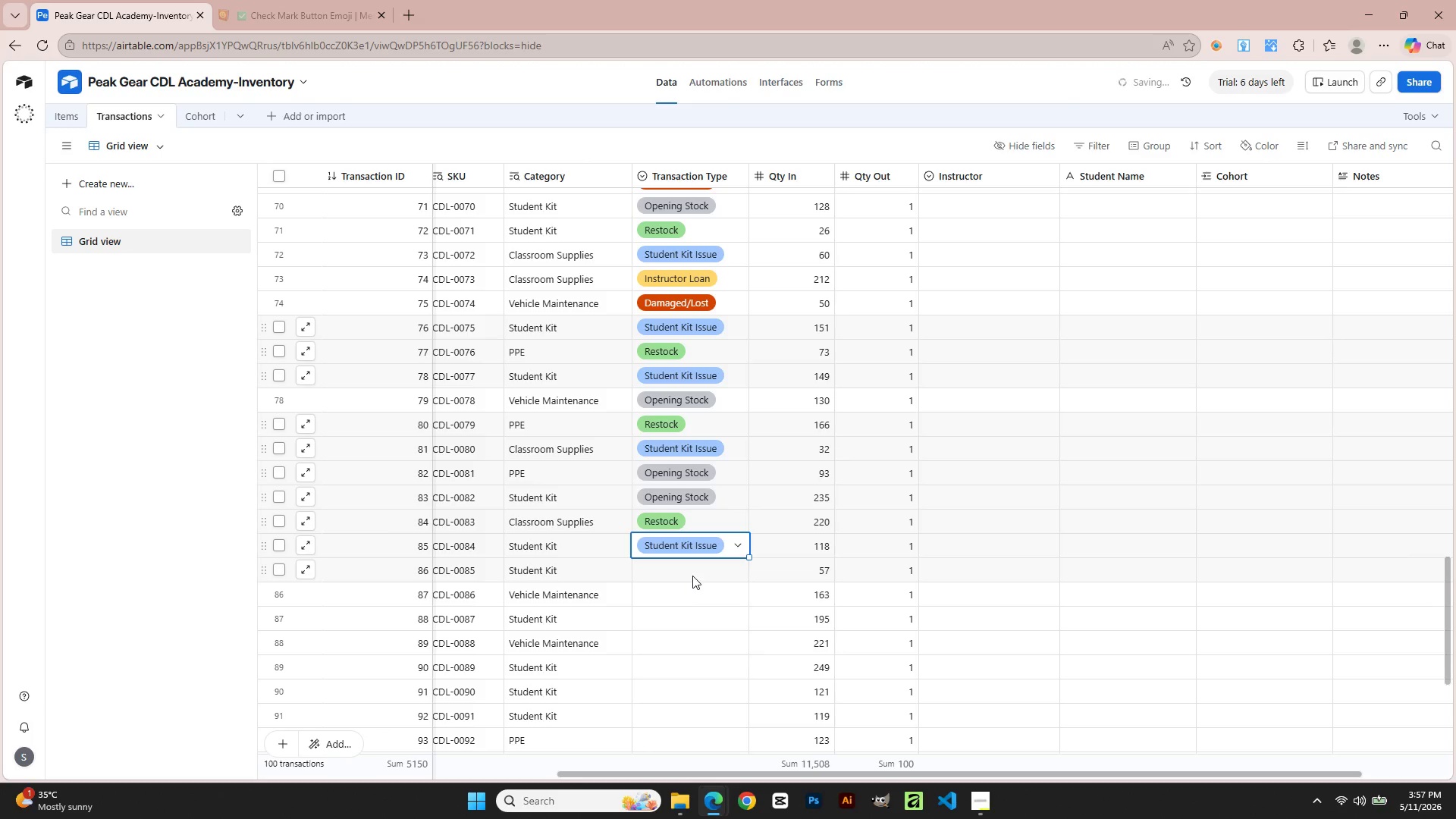 
double_click([692, 576])
 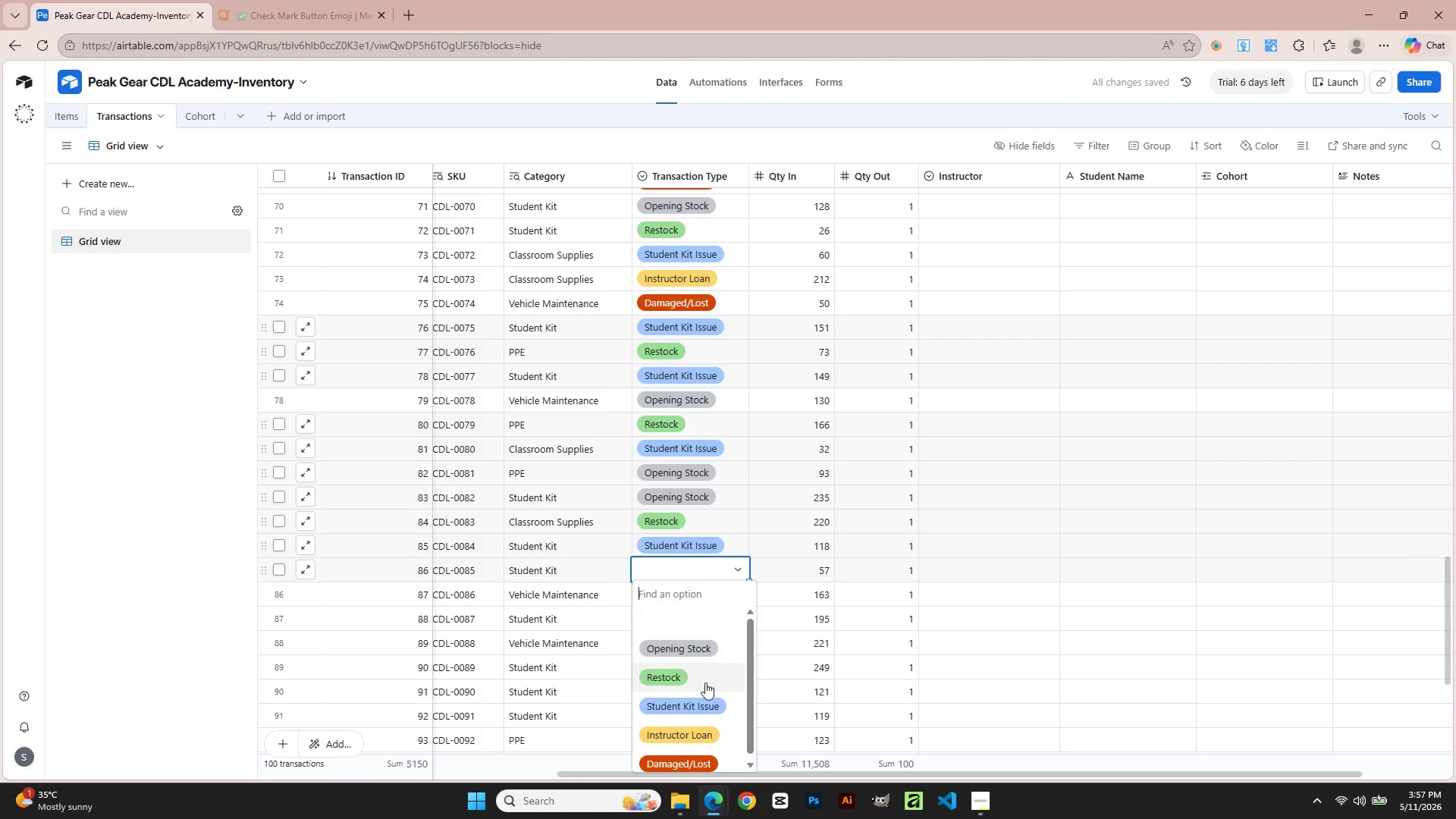 
left_click([705, 705])
 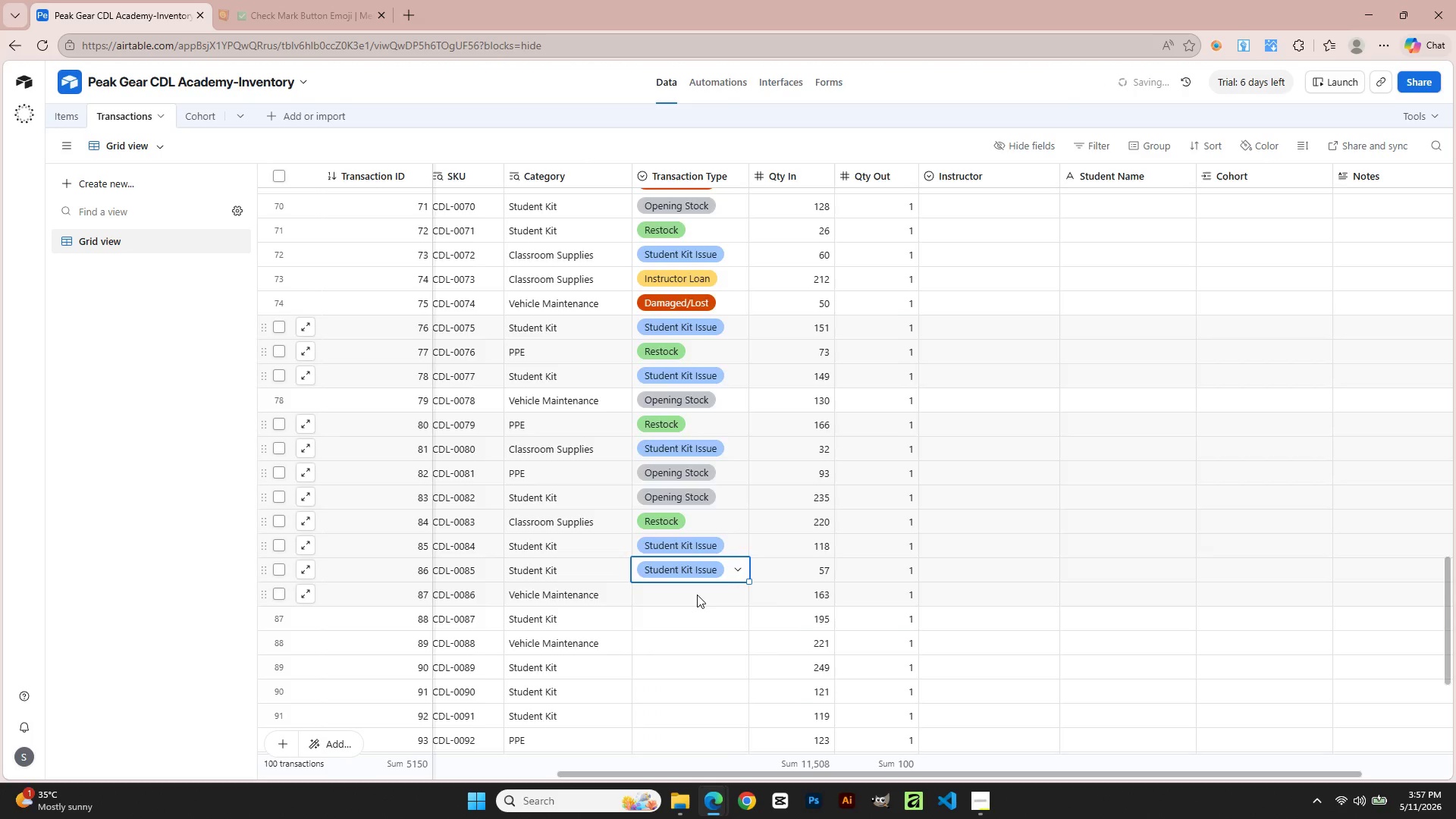 
scroll: coordinate [696, 584], scroll_direction: down, amount: 3.0
 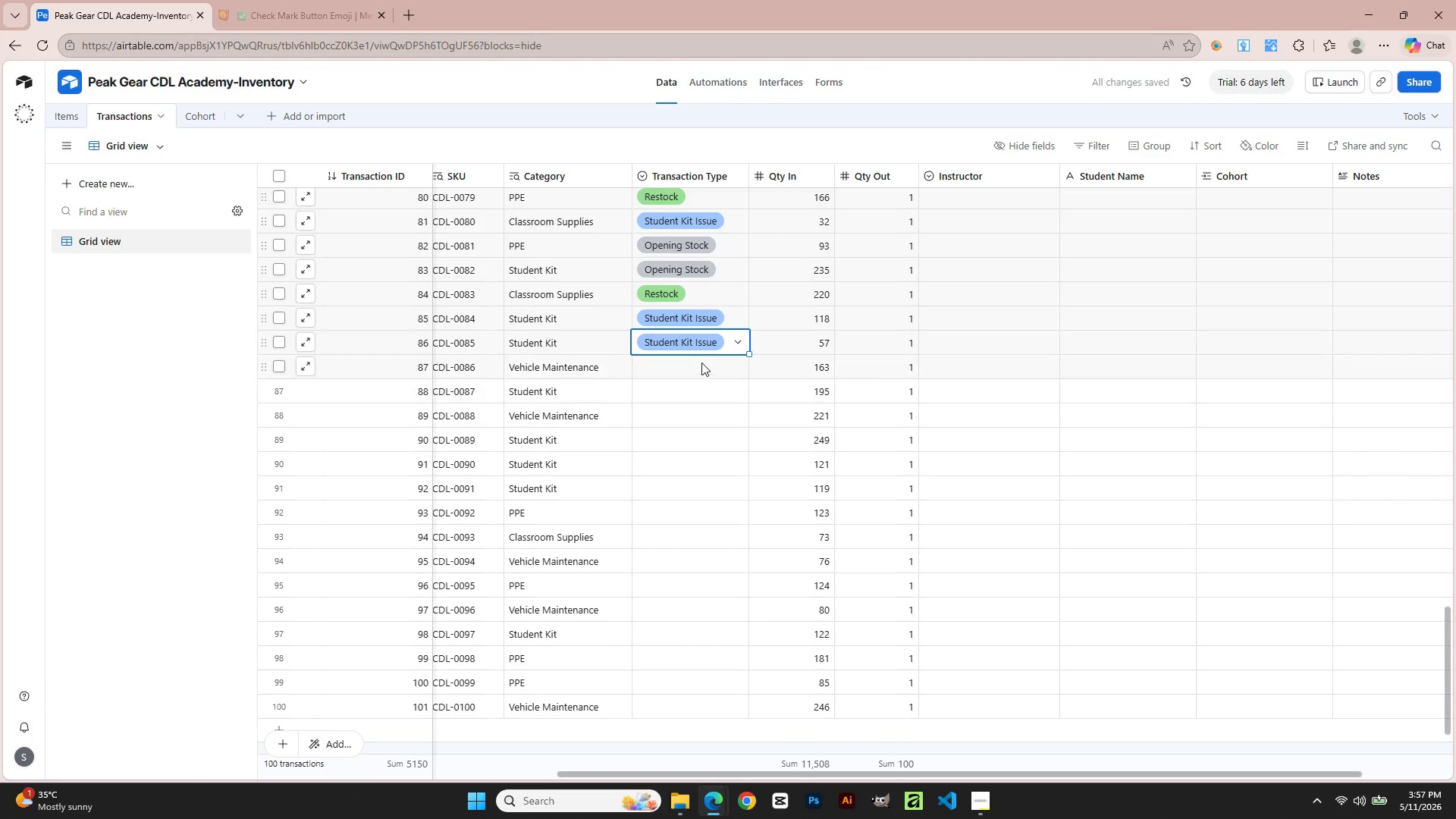 
left_click([701, 362])
 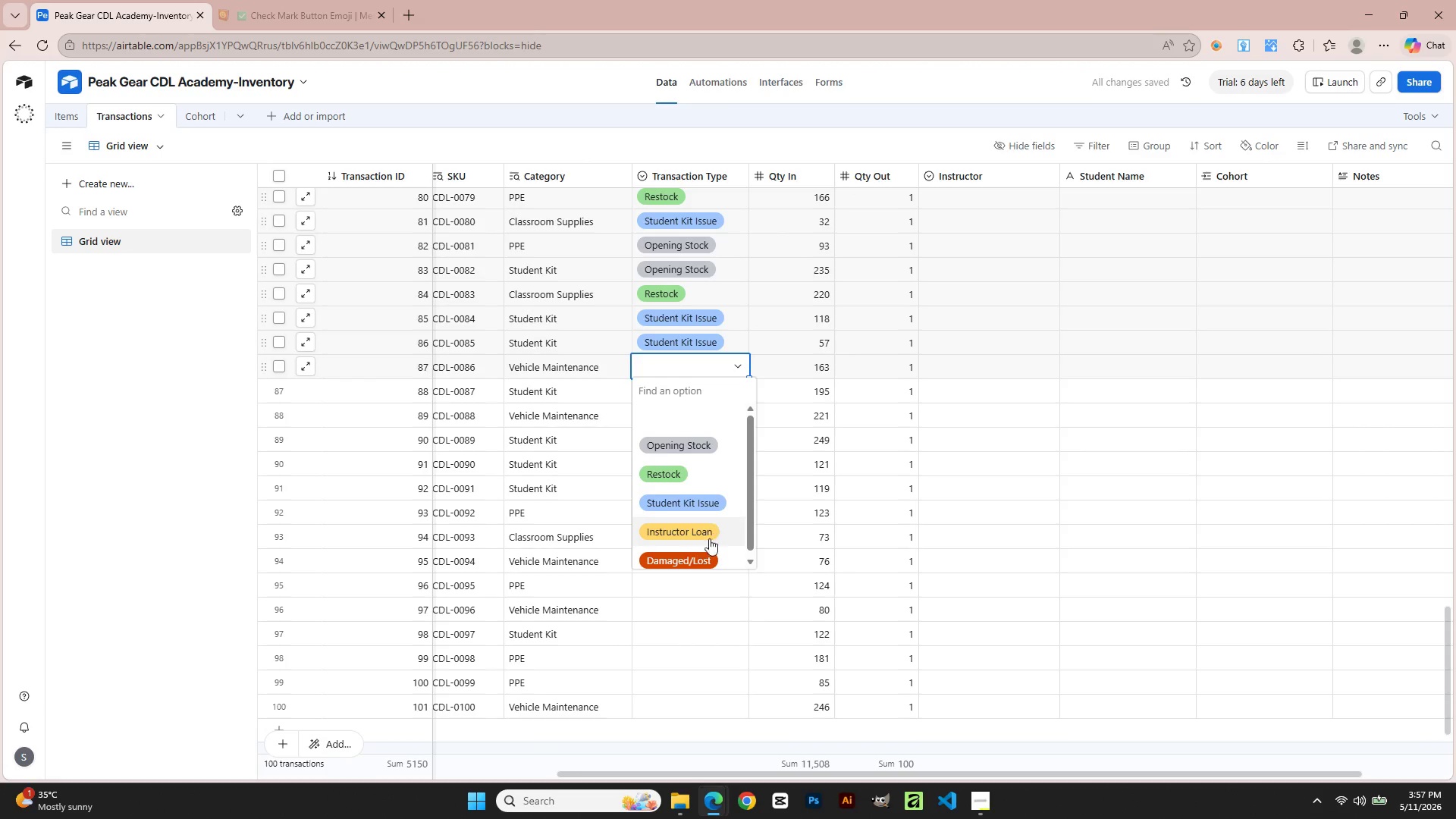 
left_click([711, 551])
 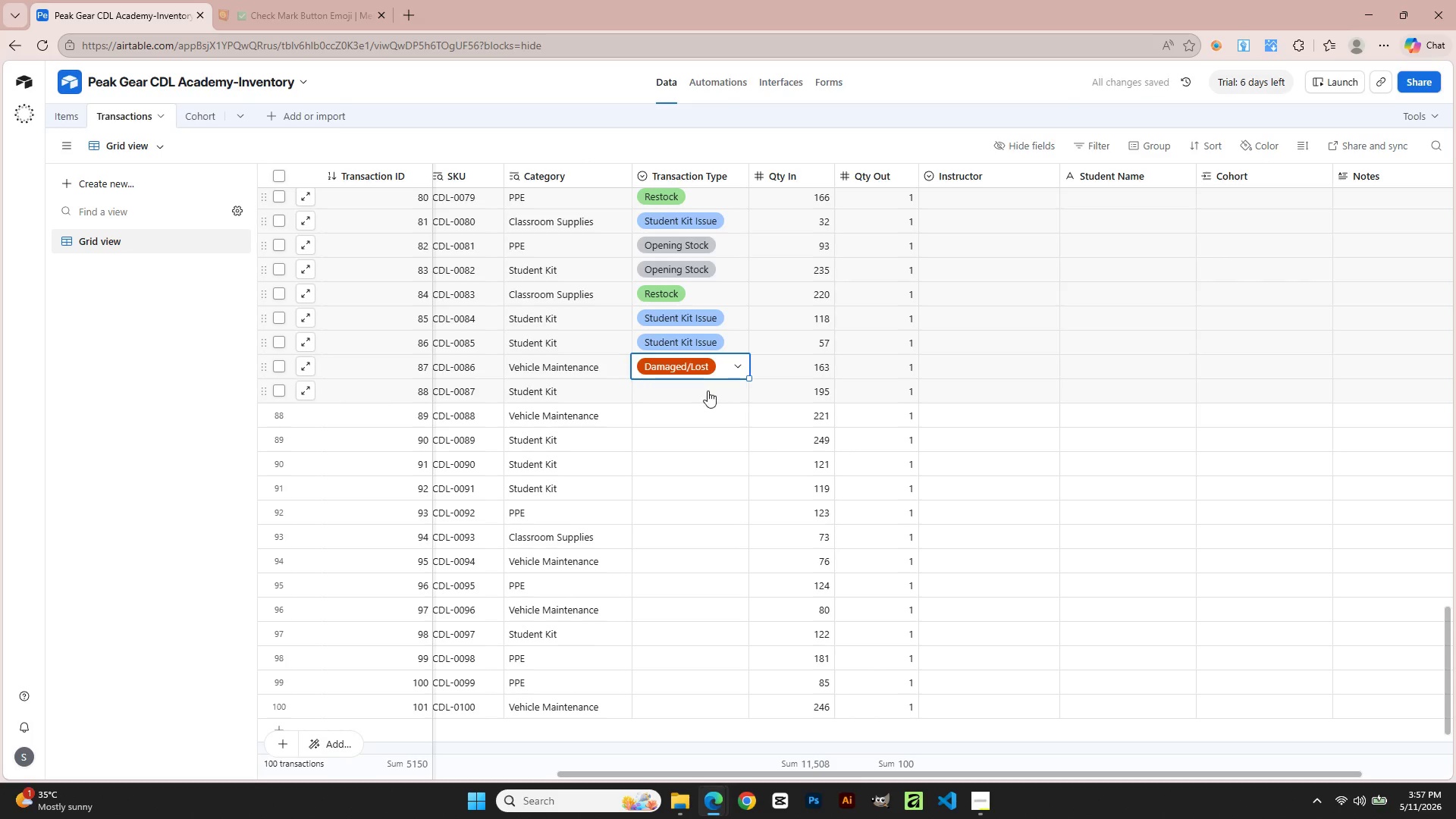 
double_click([708, 391])
 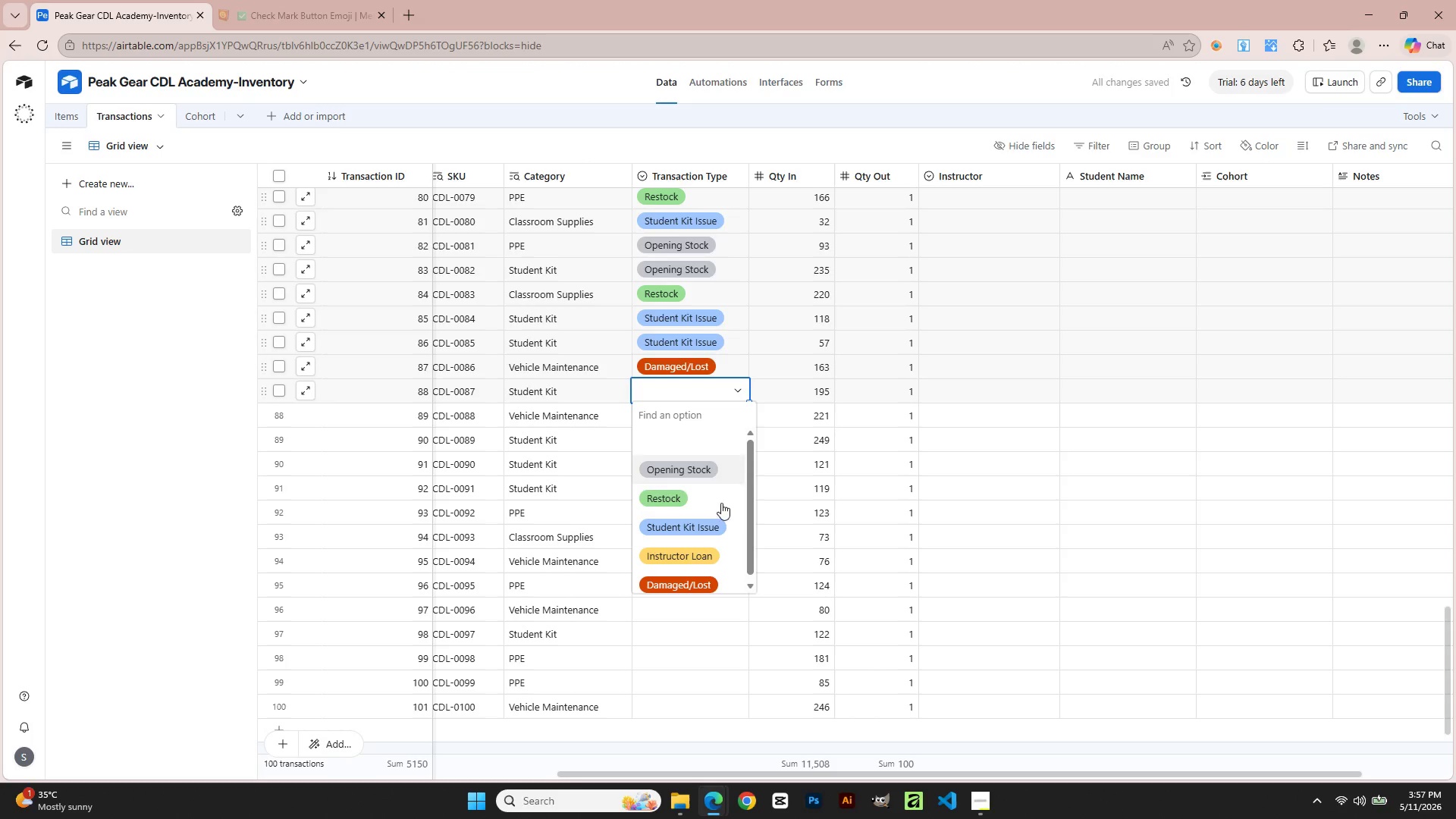 
left_click([723, 510])
 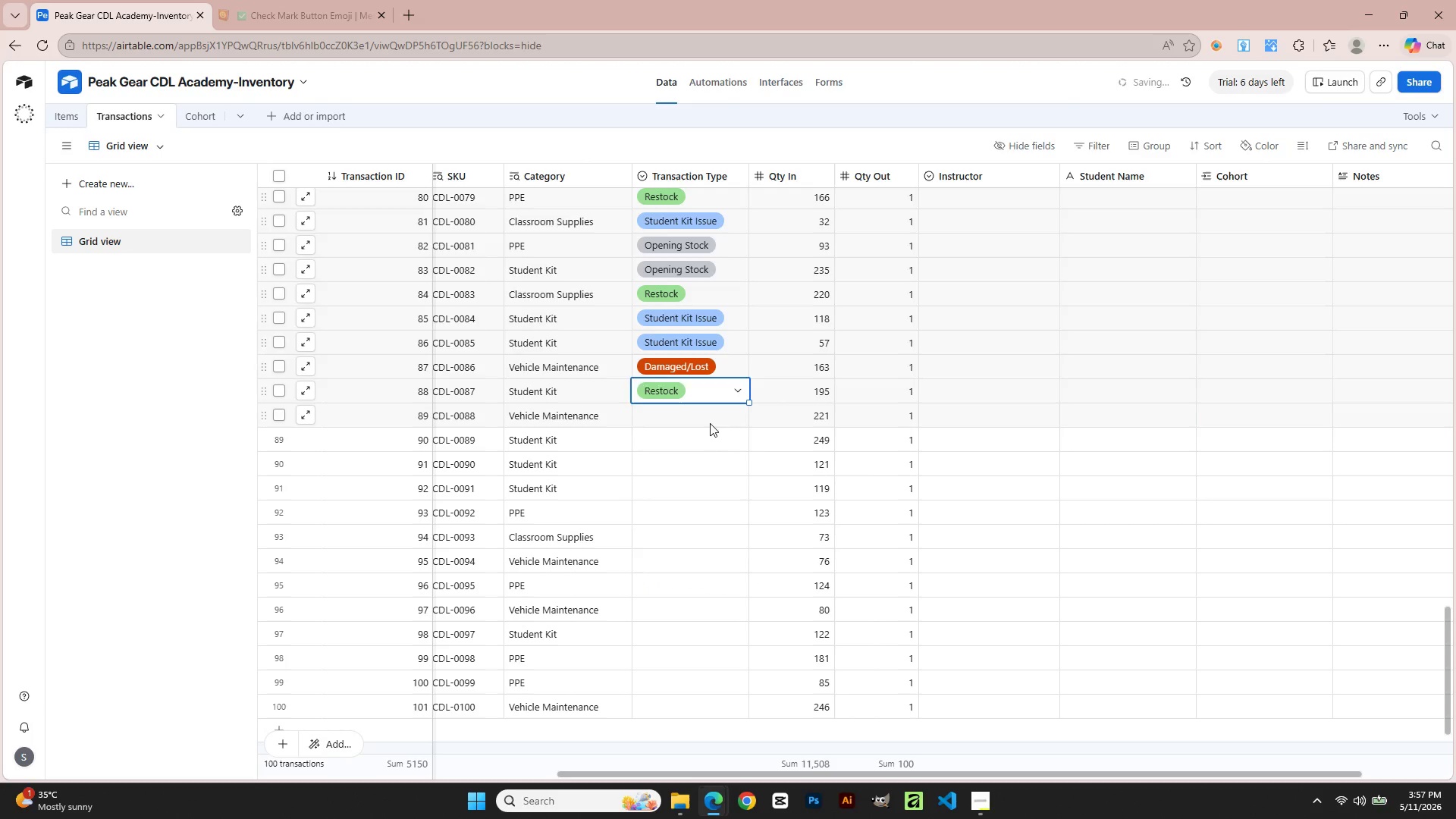 
double_click([710, 423])
 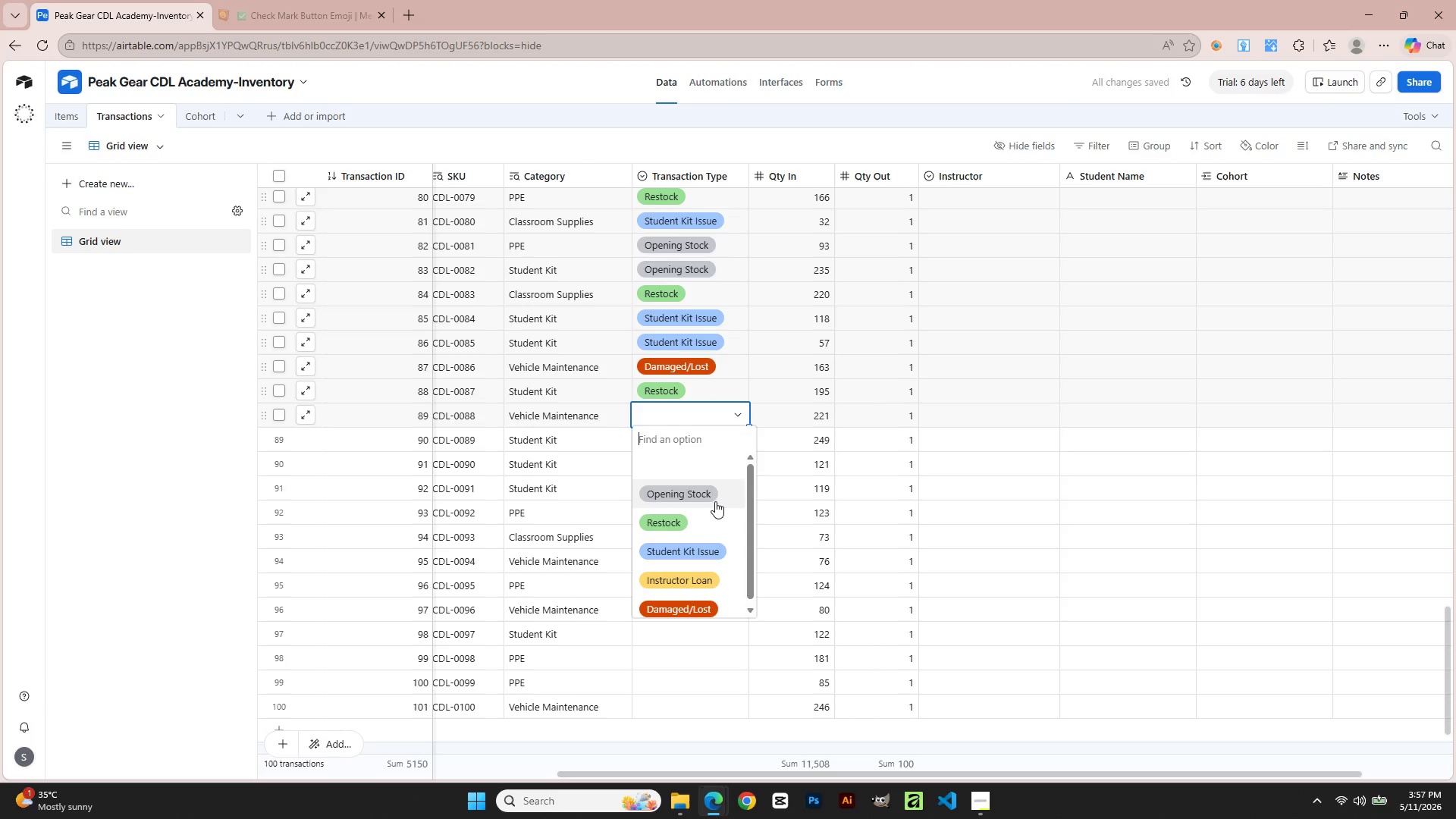 
left_click([716, 504])
 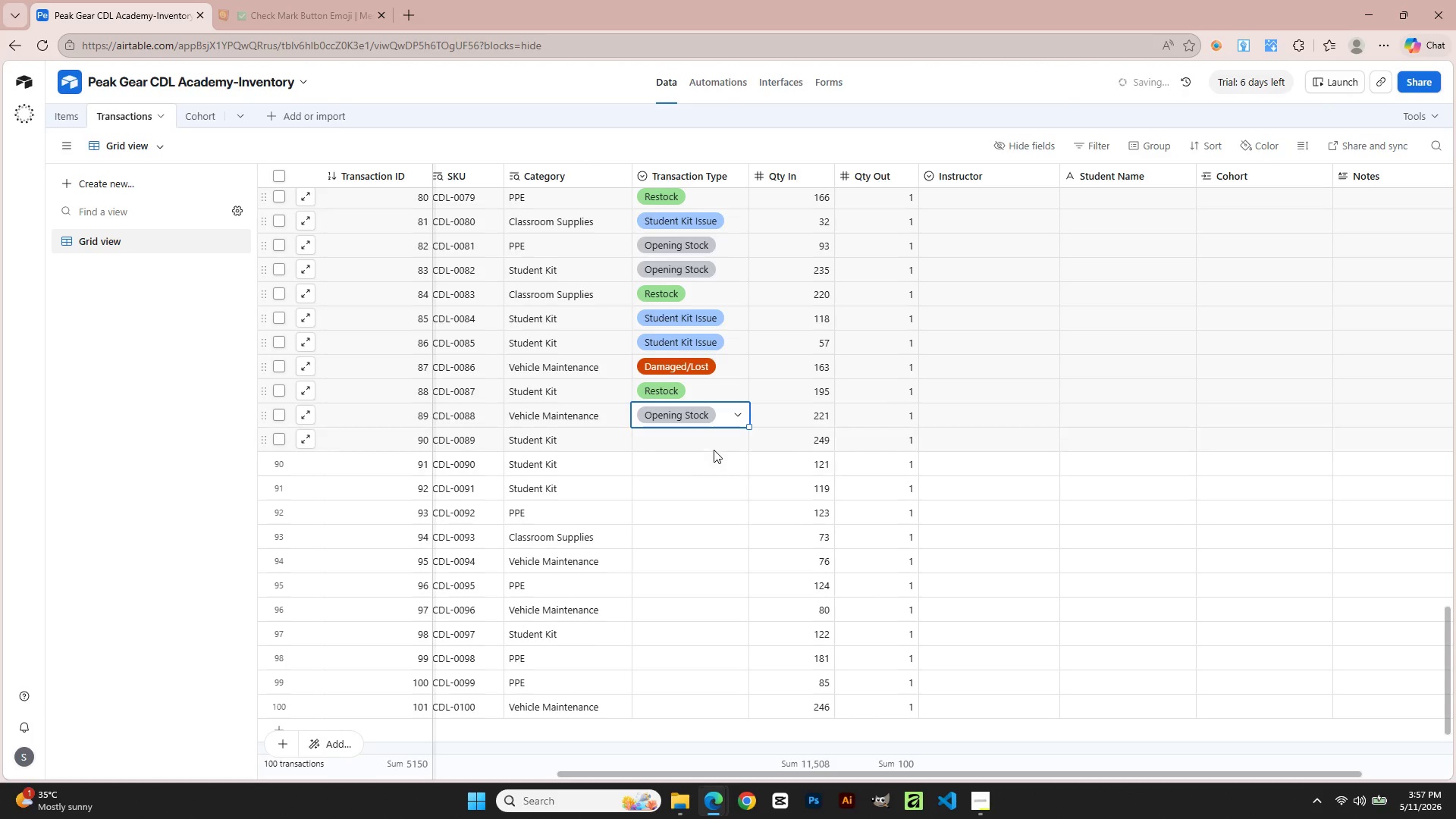 
double_click([714, 450])
 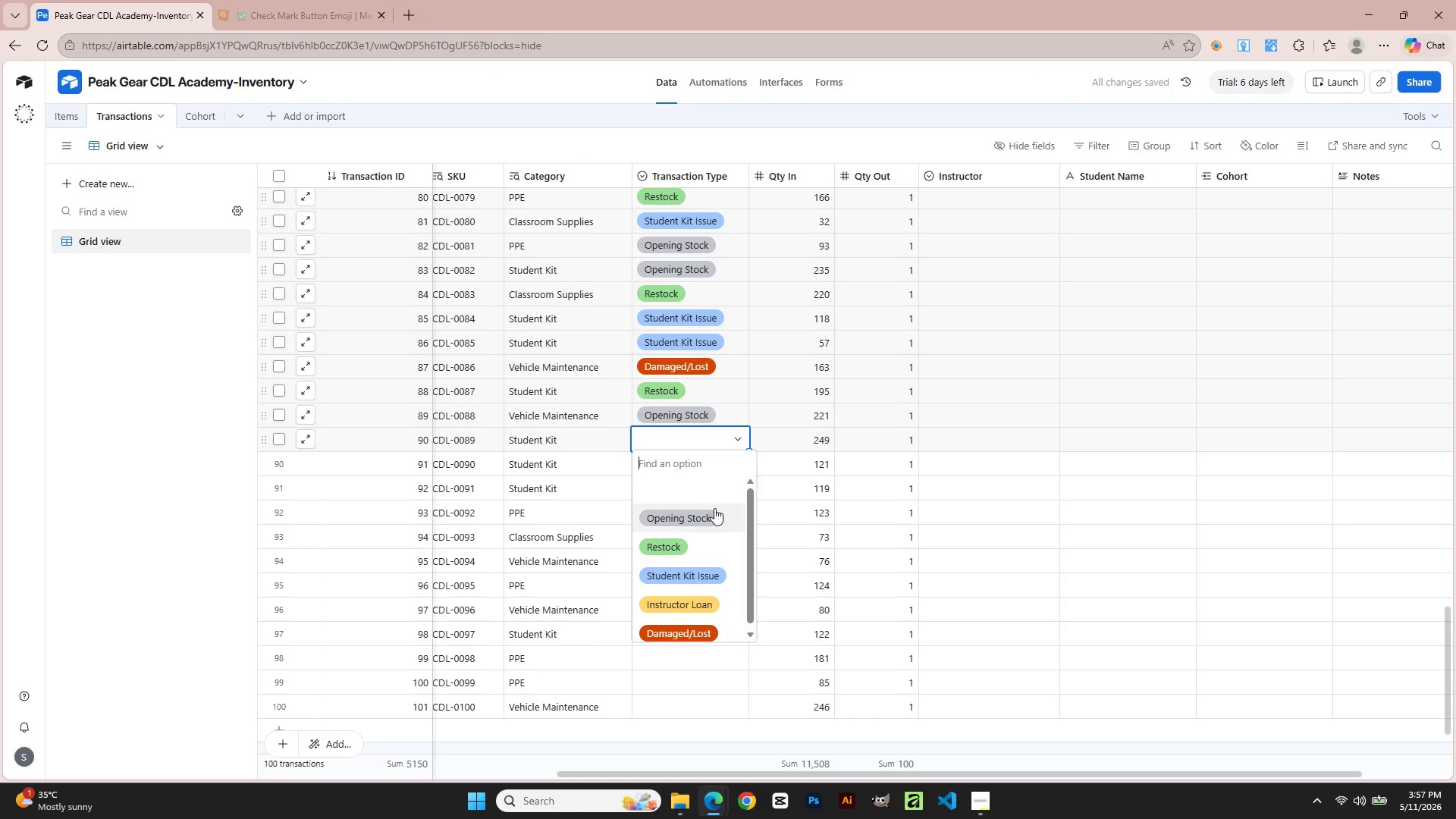 
left_click([714, 516])
 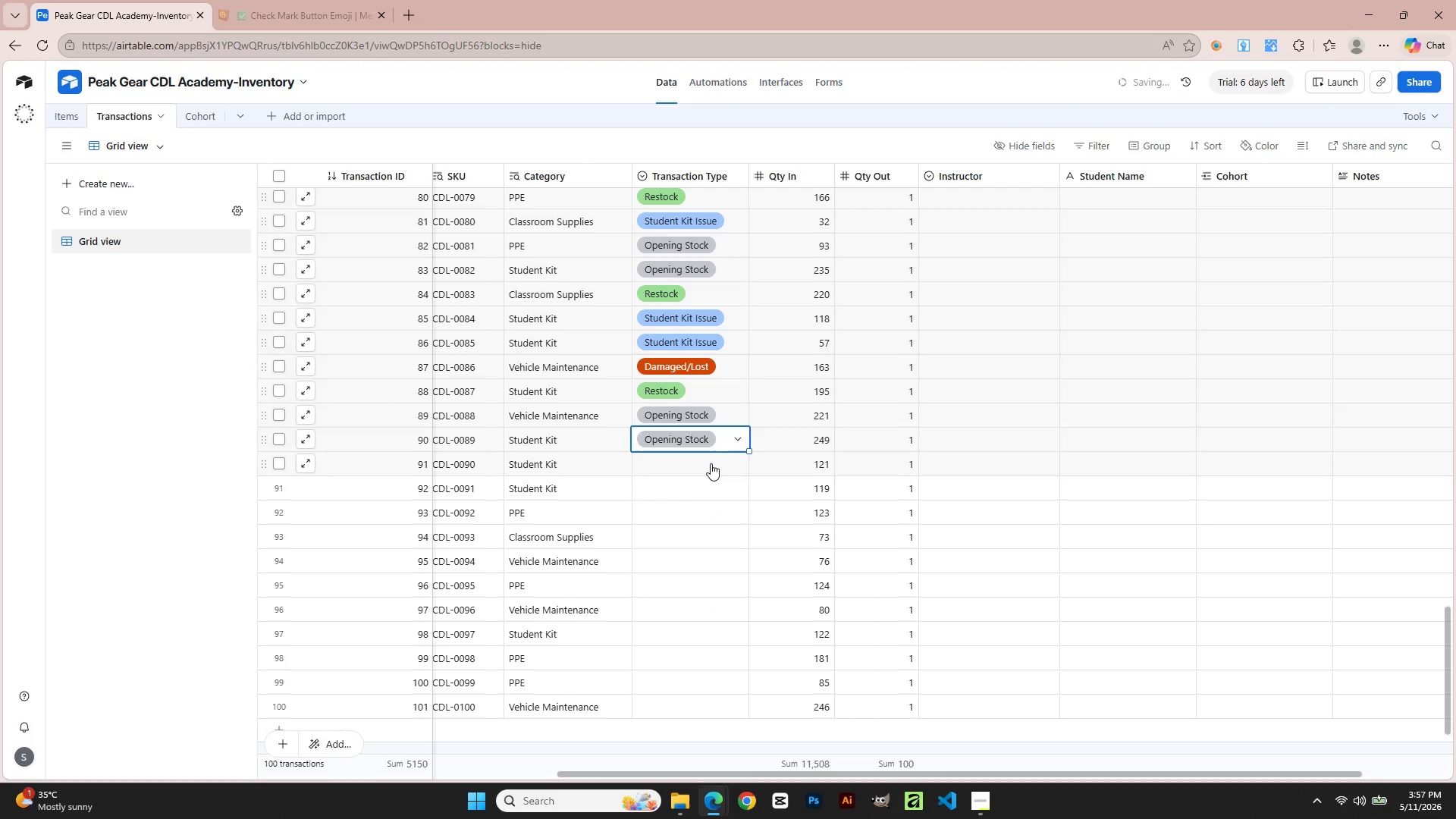 
double_click([711, 463])
 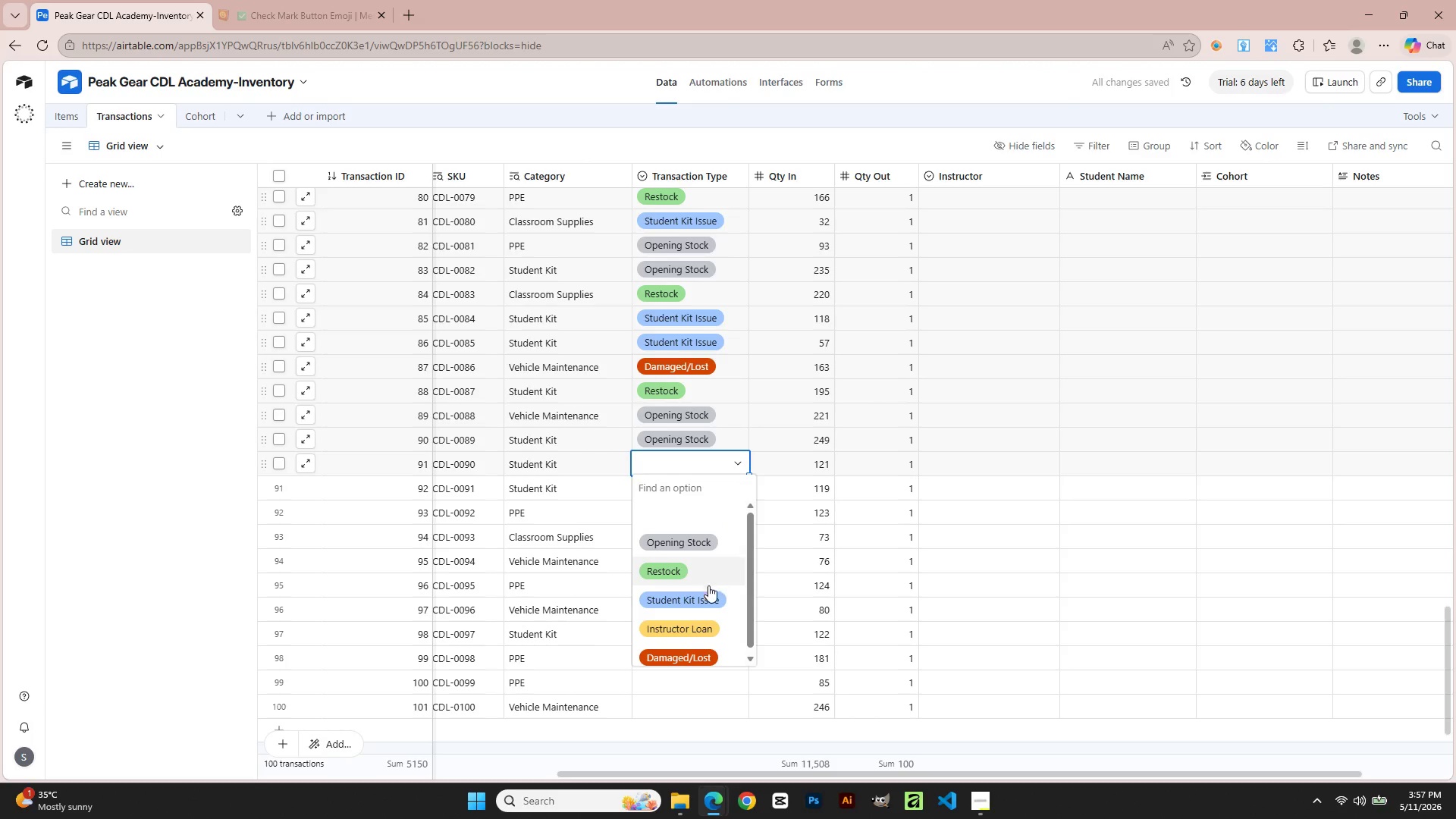 
left_click([707, 601])
 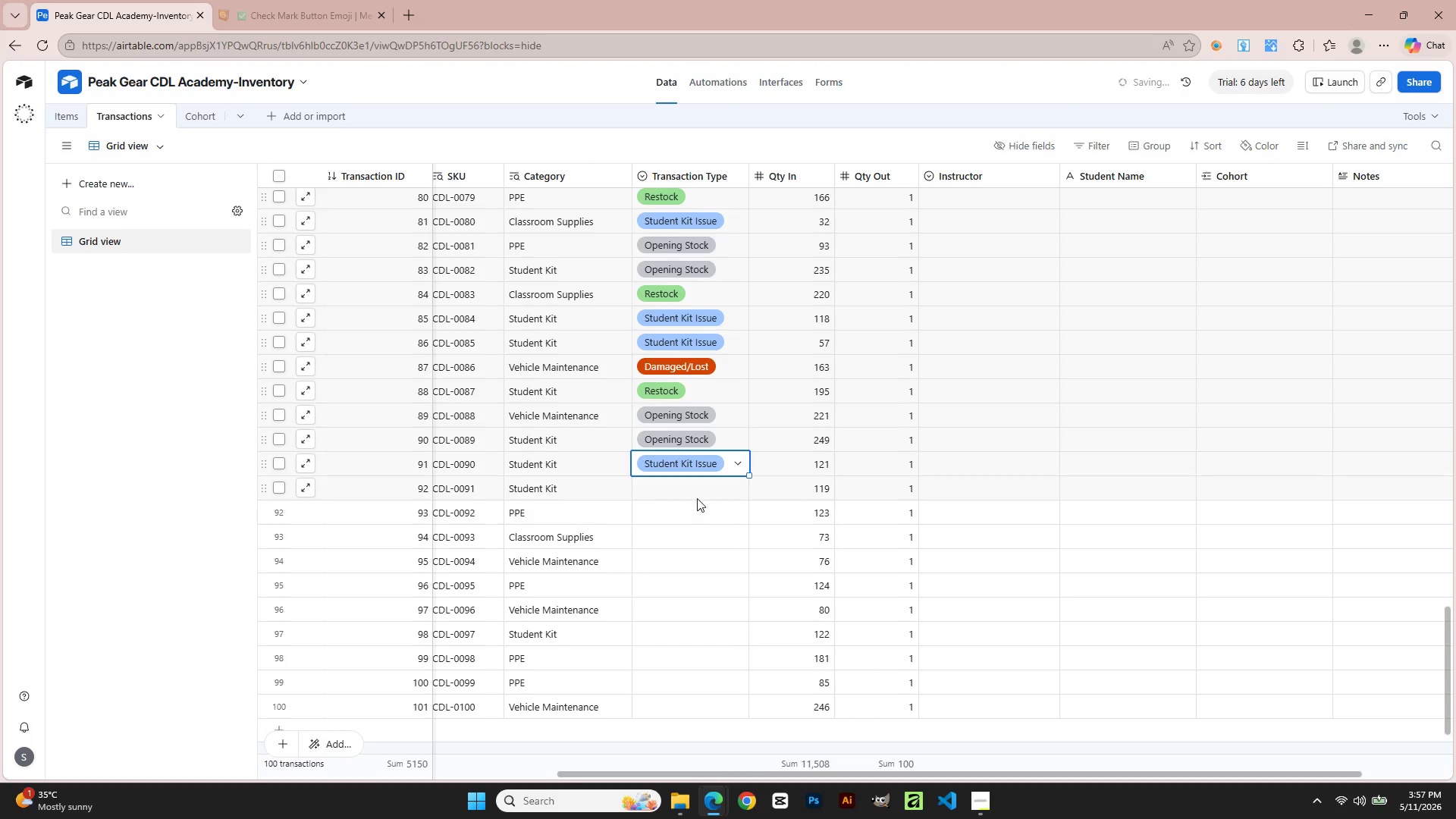 
double_click([697, 498])
 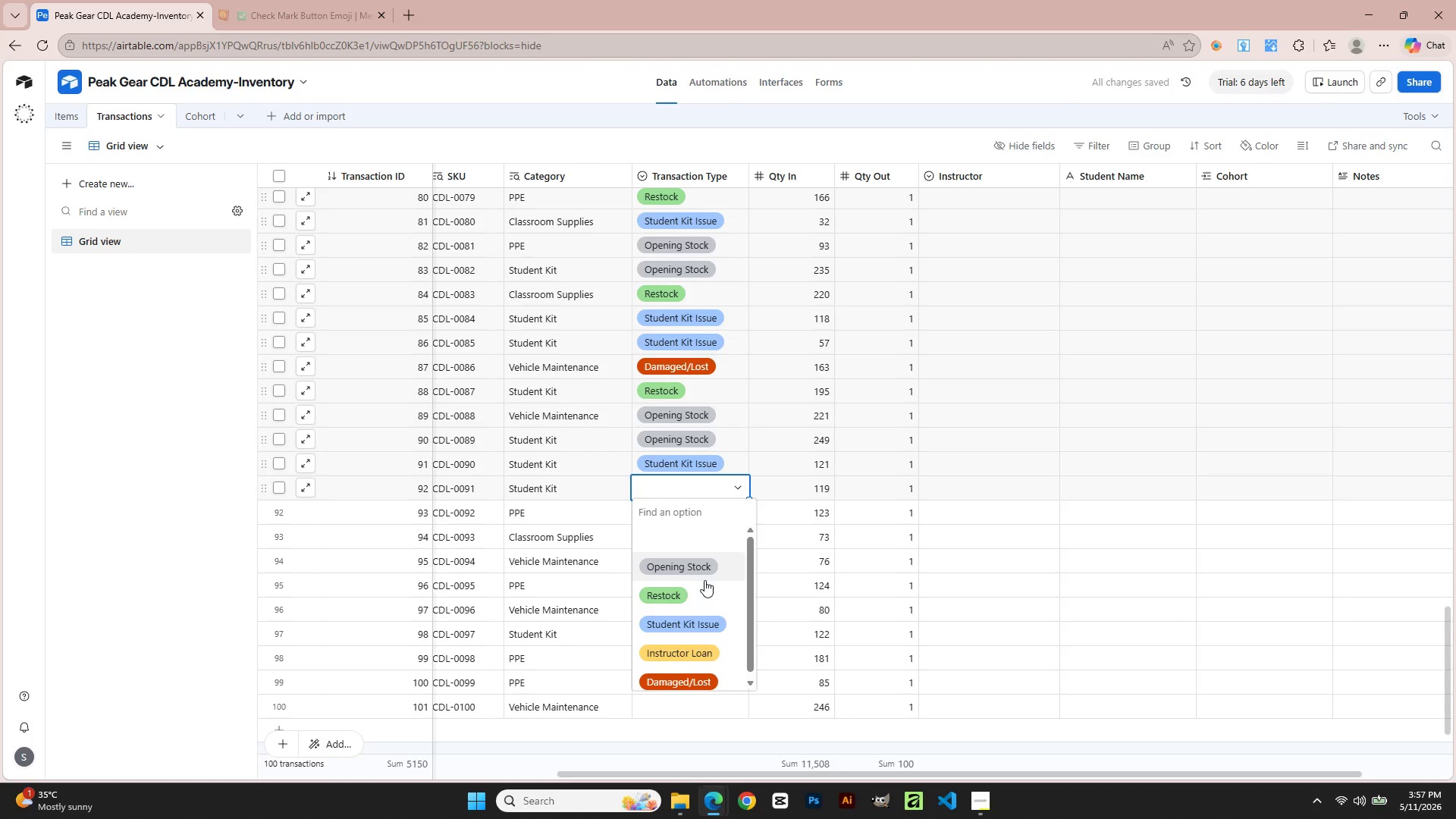 
left_click([704, 583])
 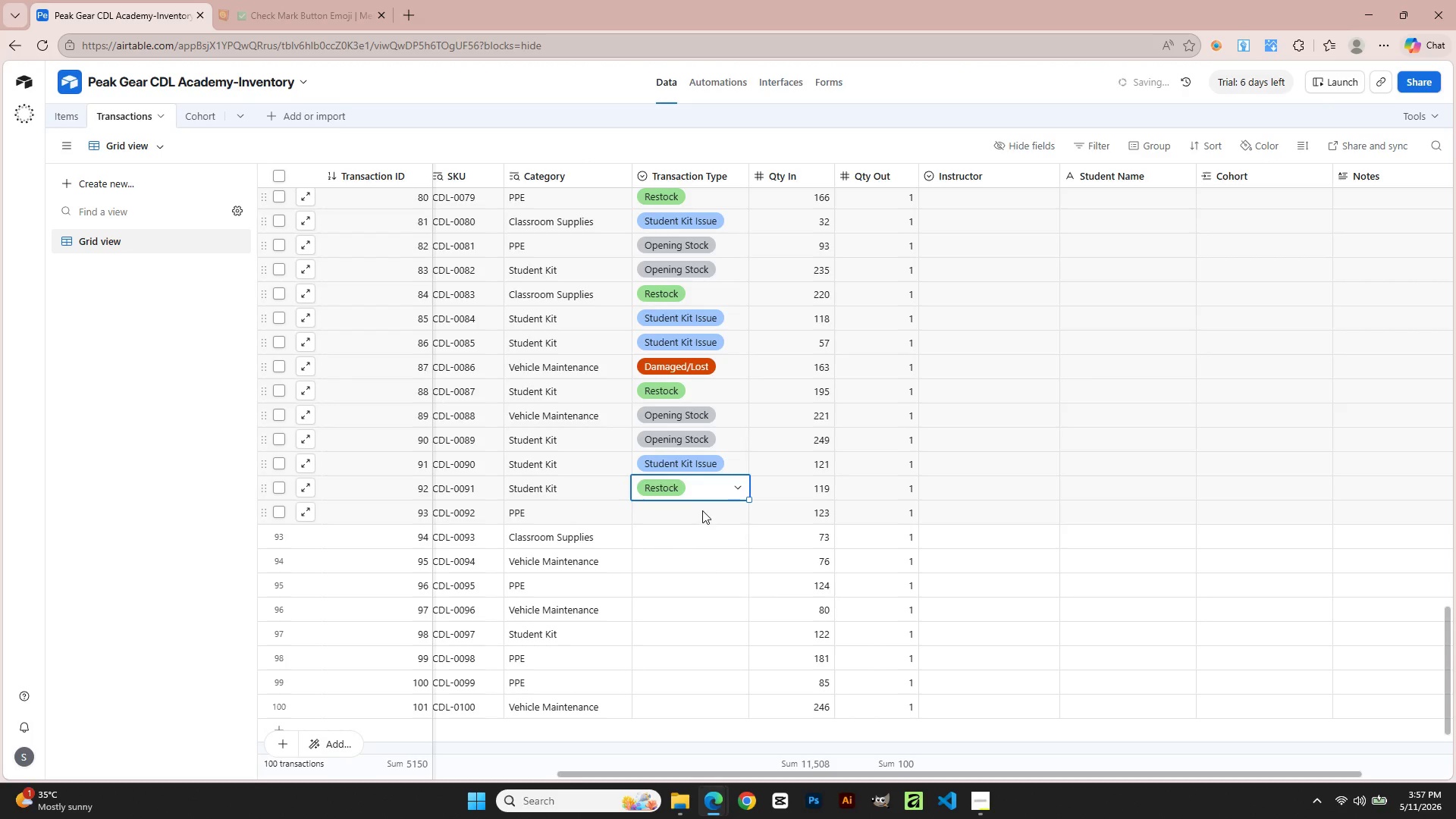 
double_click([702, 510])
 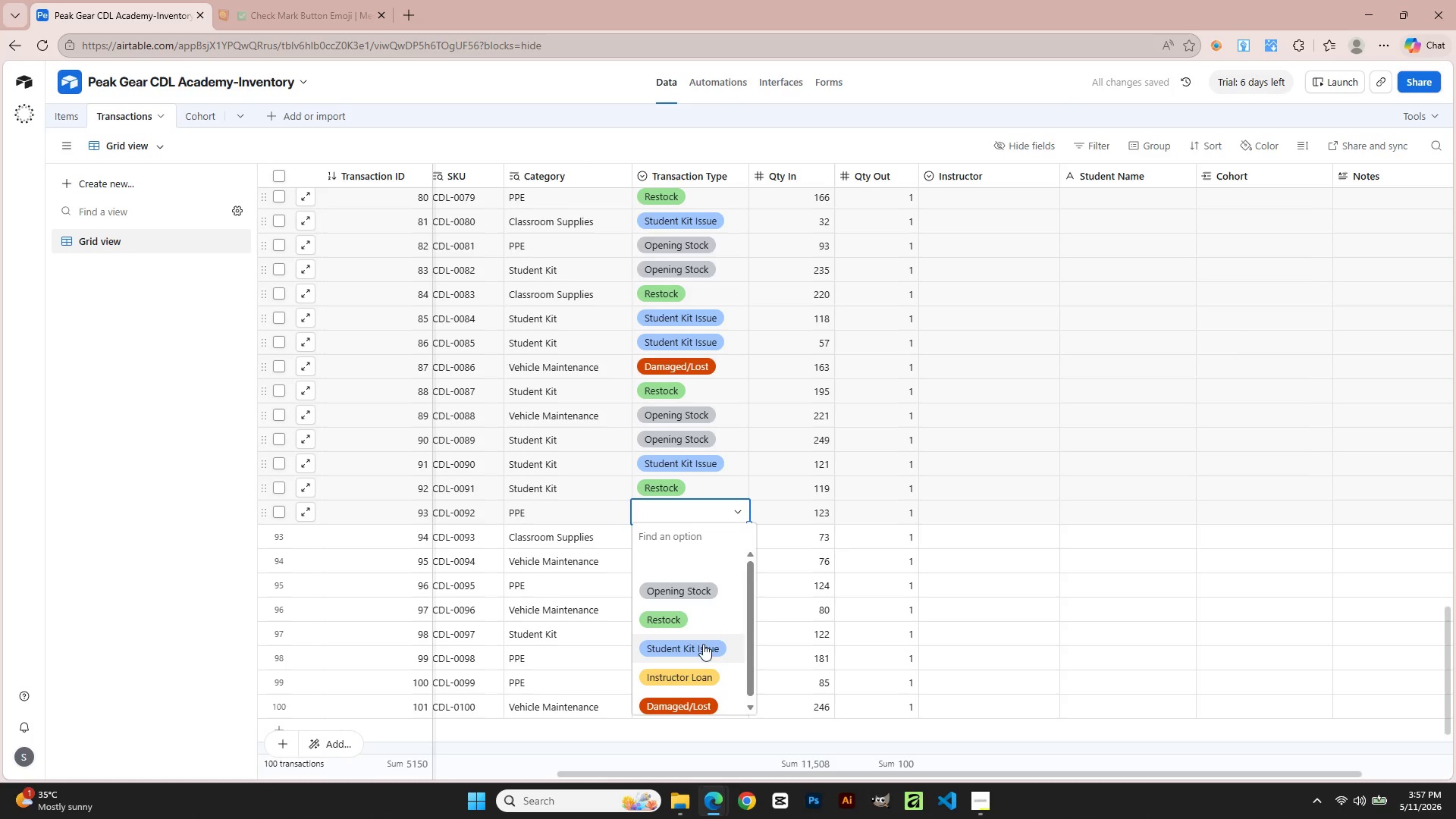 
left_click([703, 664])
 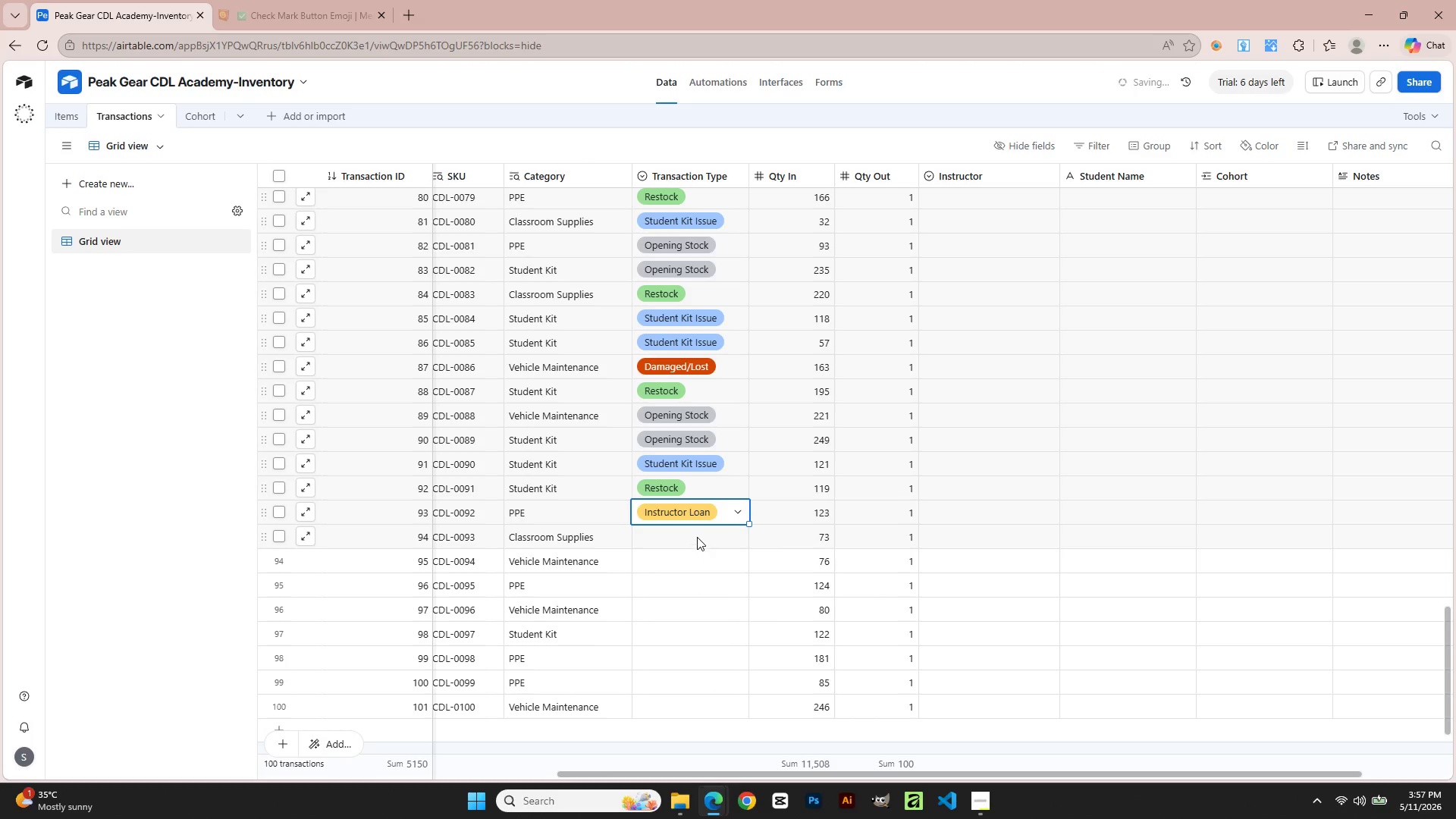 
double_click([697, 535])
 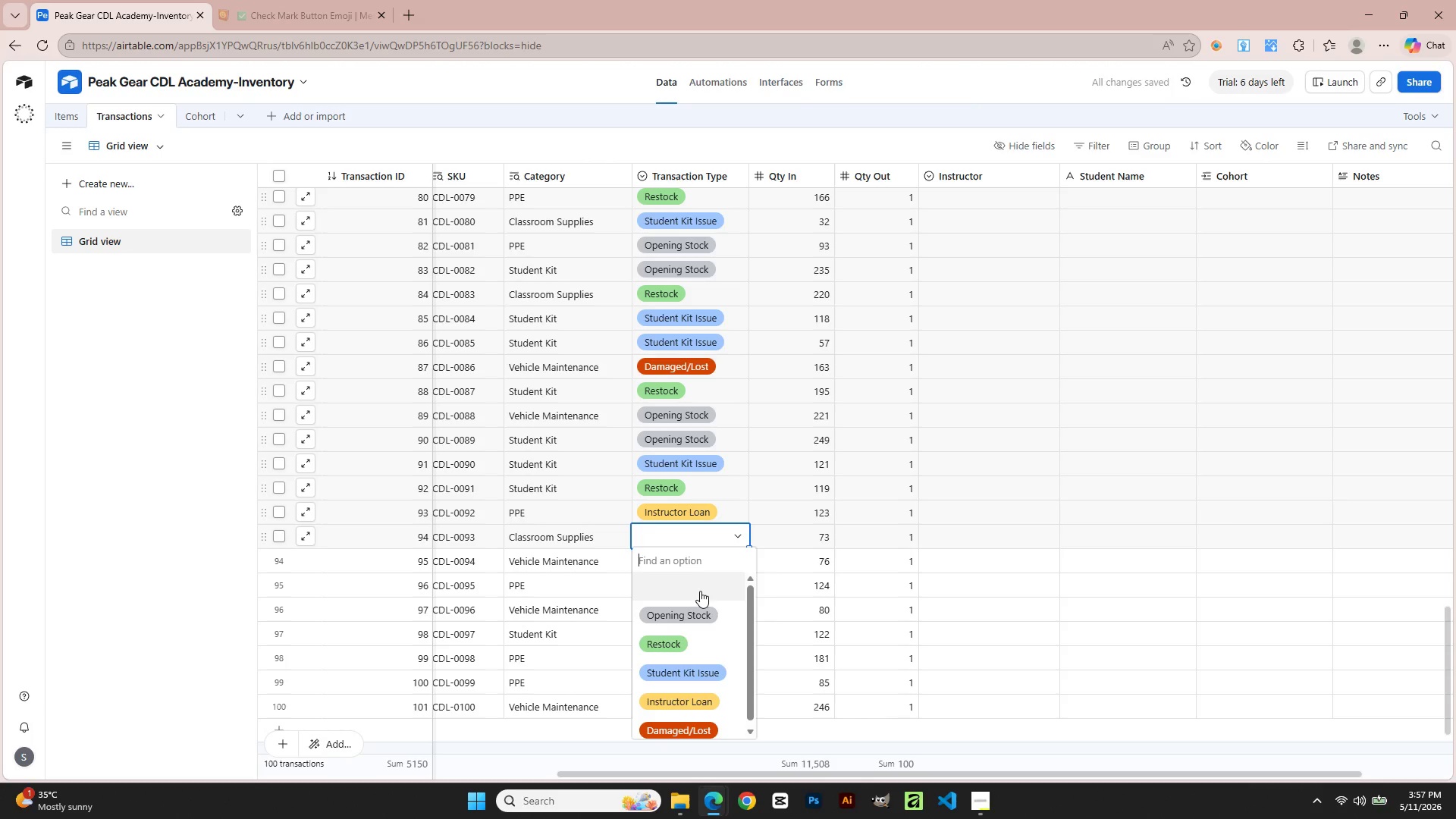 
left_click([700, 608])
 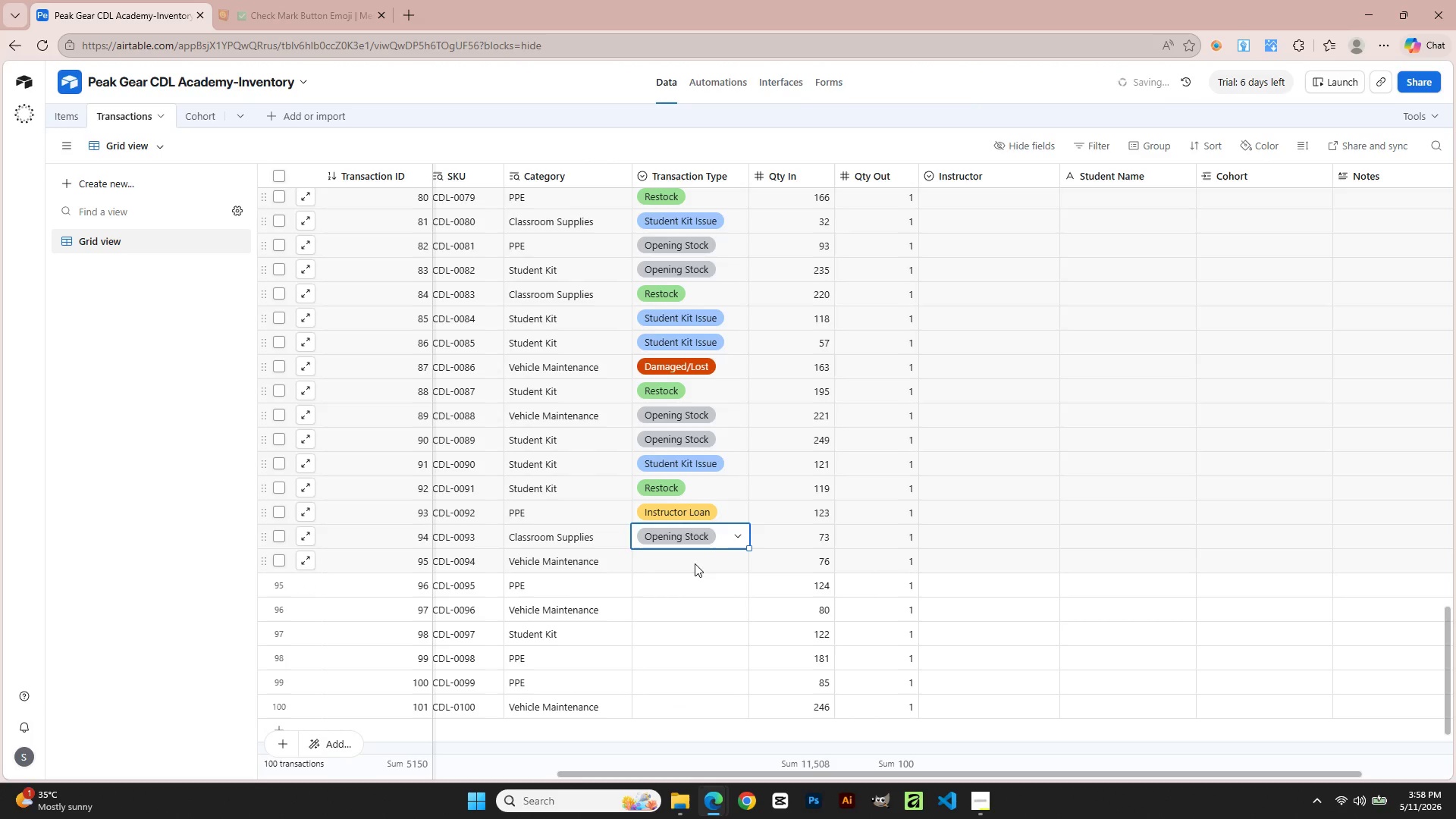 
double_click([695, 563])
 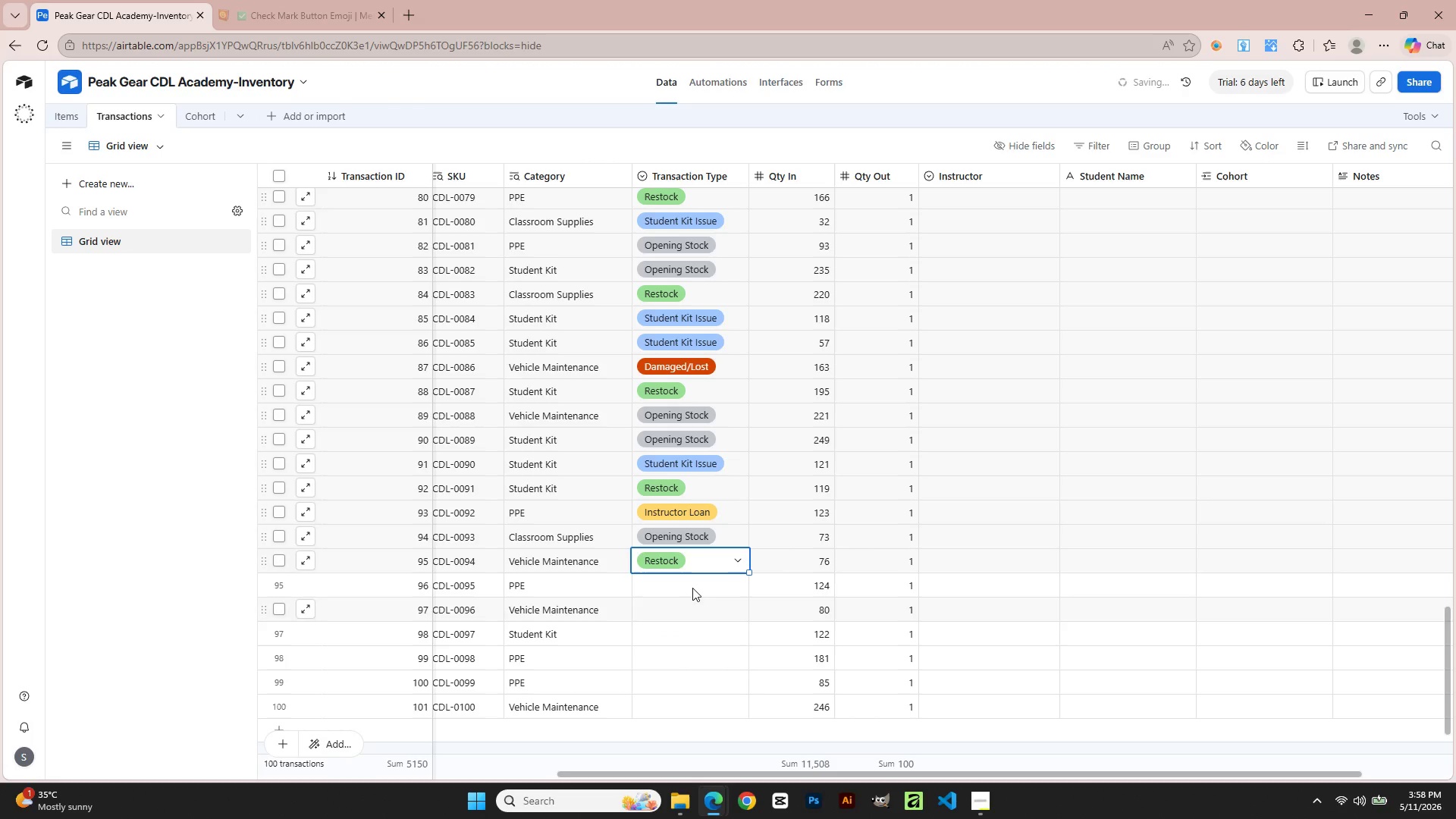 
double_click([692, 579])
 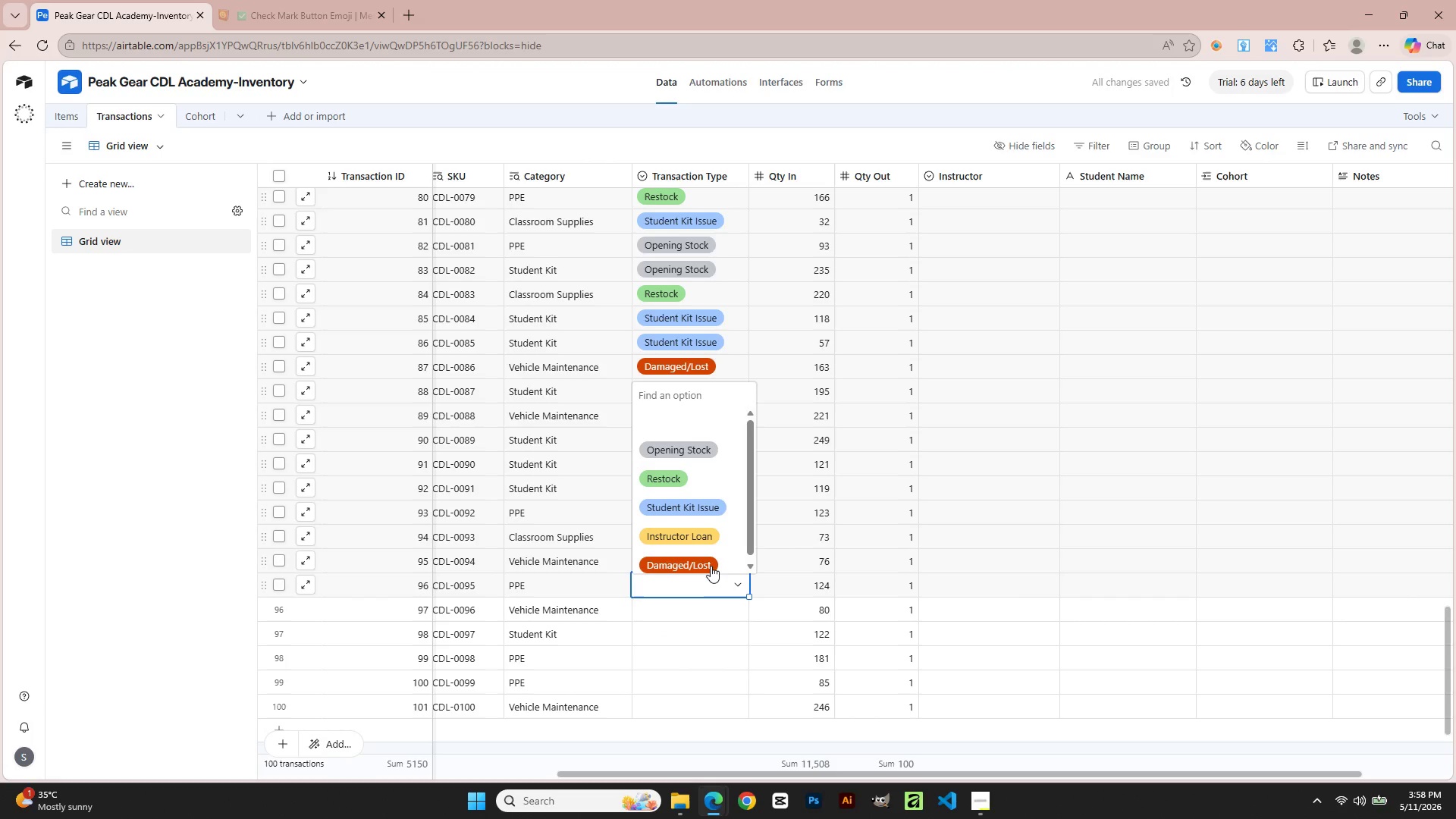 
left_click([711, 566])
 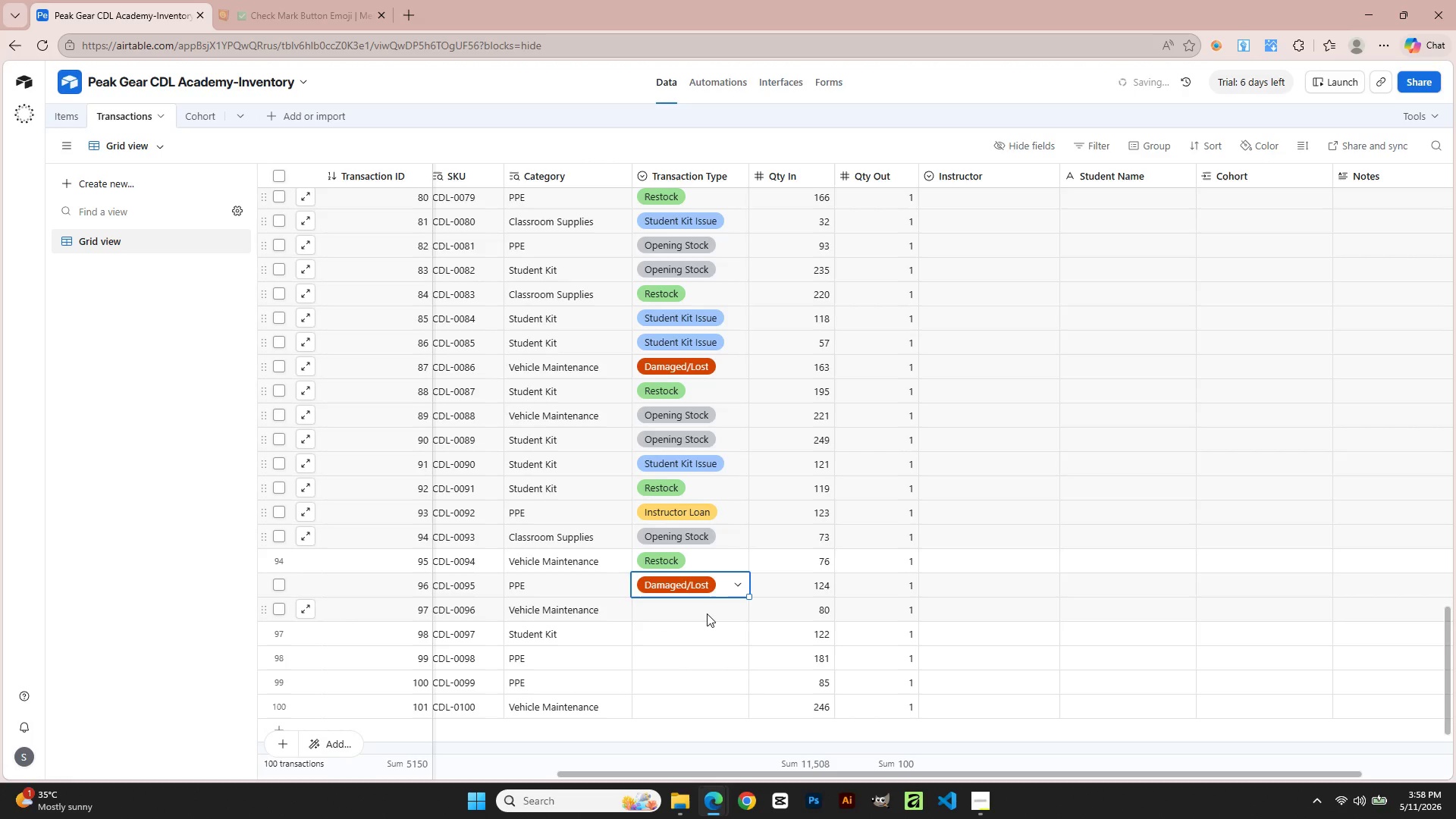 
double_click([707, 613])
 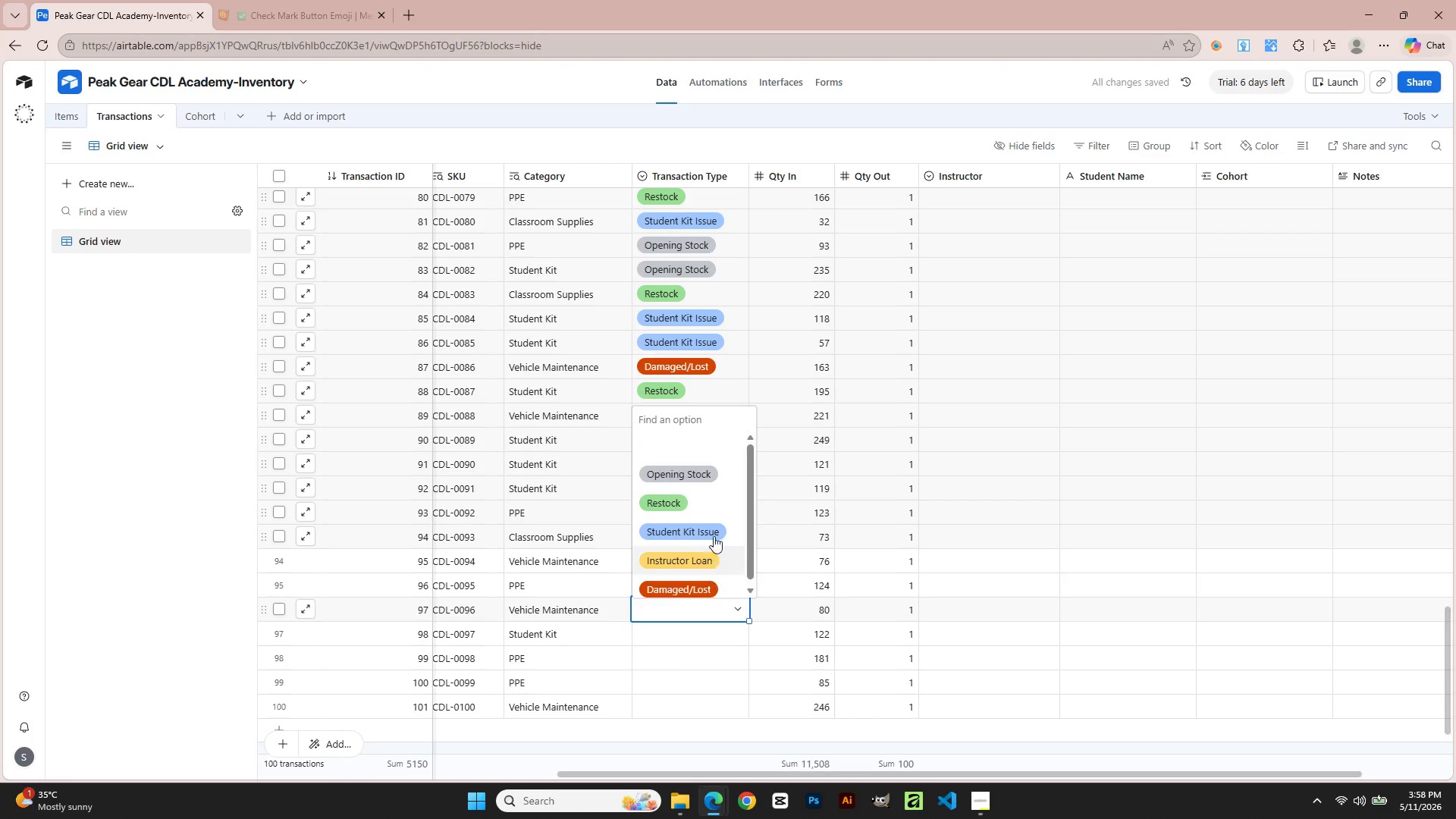 
left_click([710, 496])
 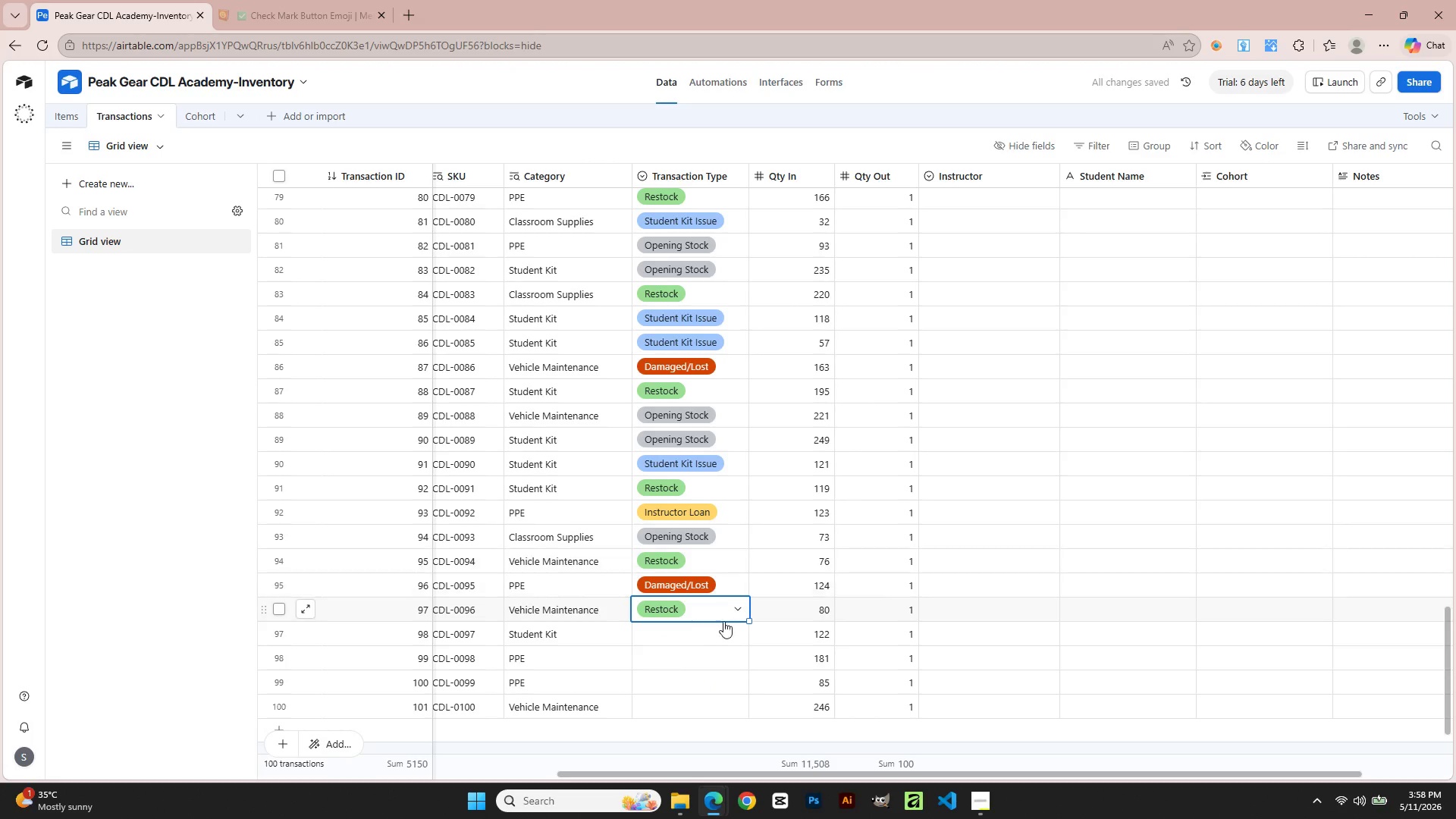 
double_click([723, 631])
 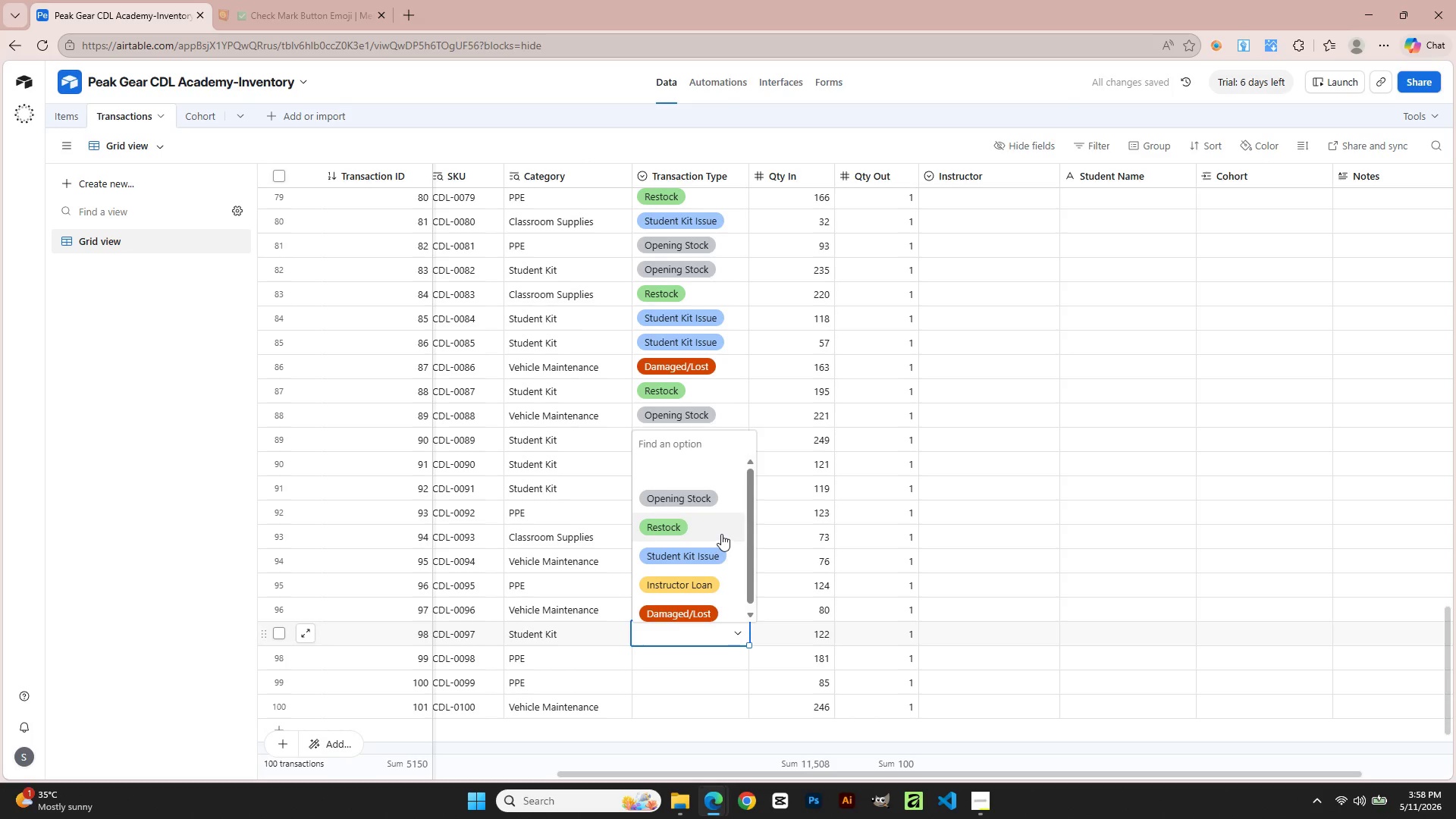 
scroll: coordinate [723, 546], scroll_direction: down, amount: 2.0
 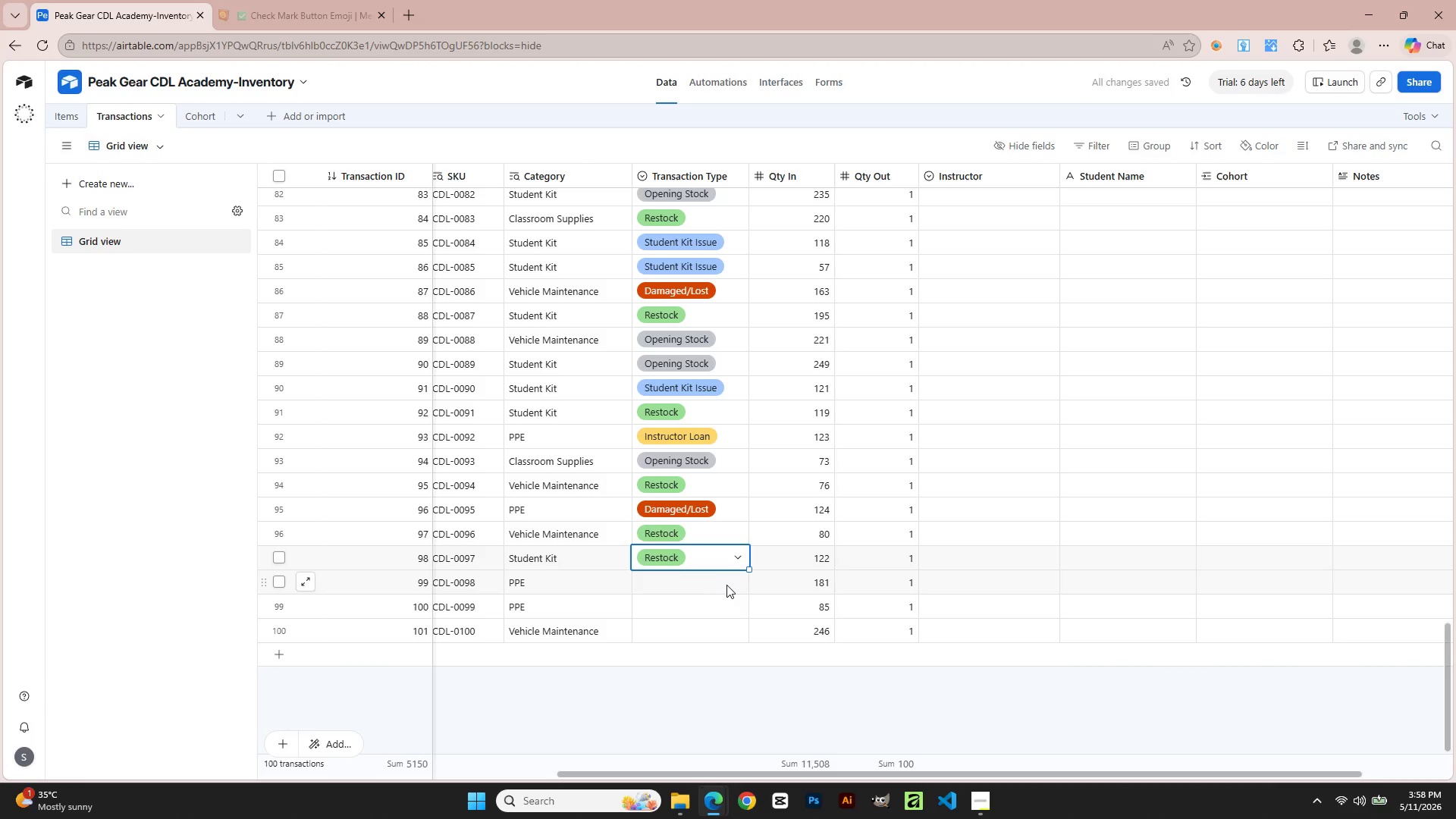 
double_click([727, 585])
 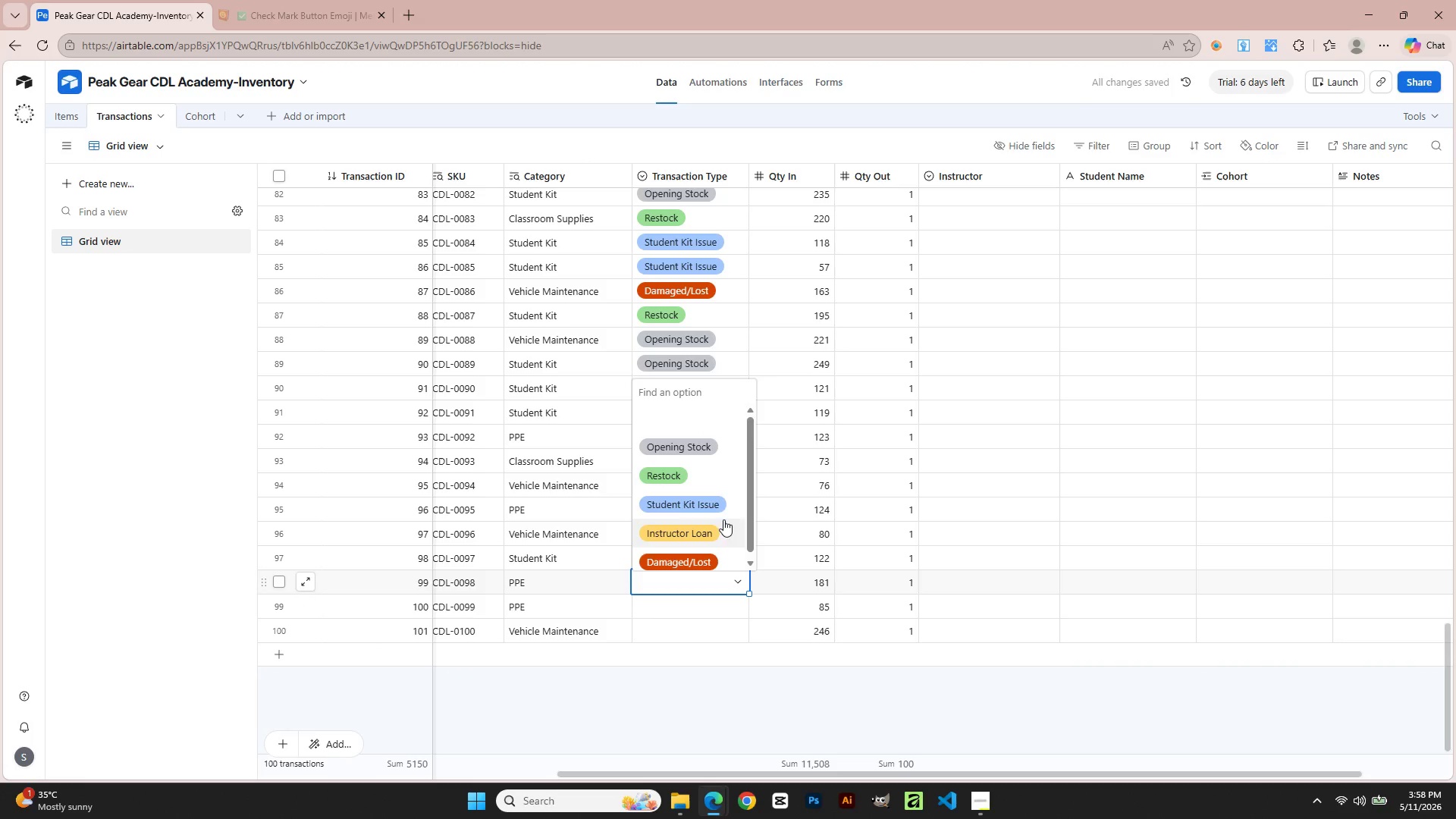 
left_click([712, 469])
 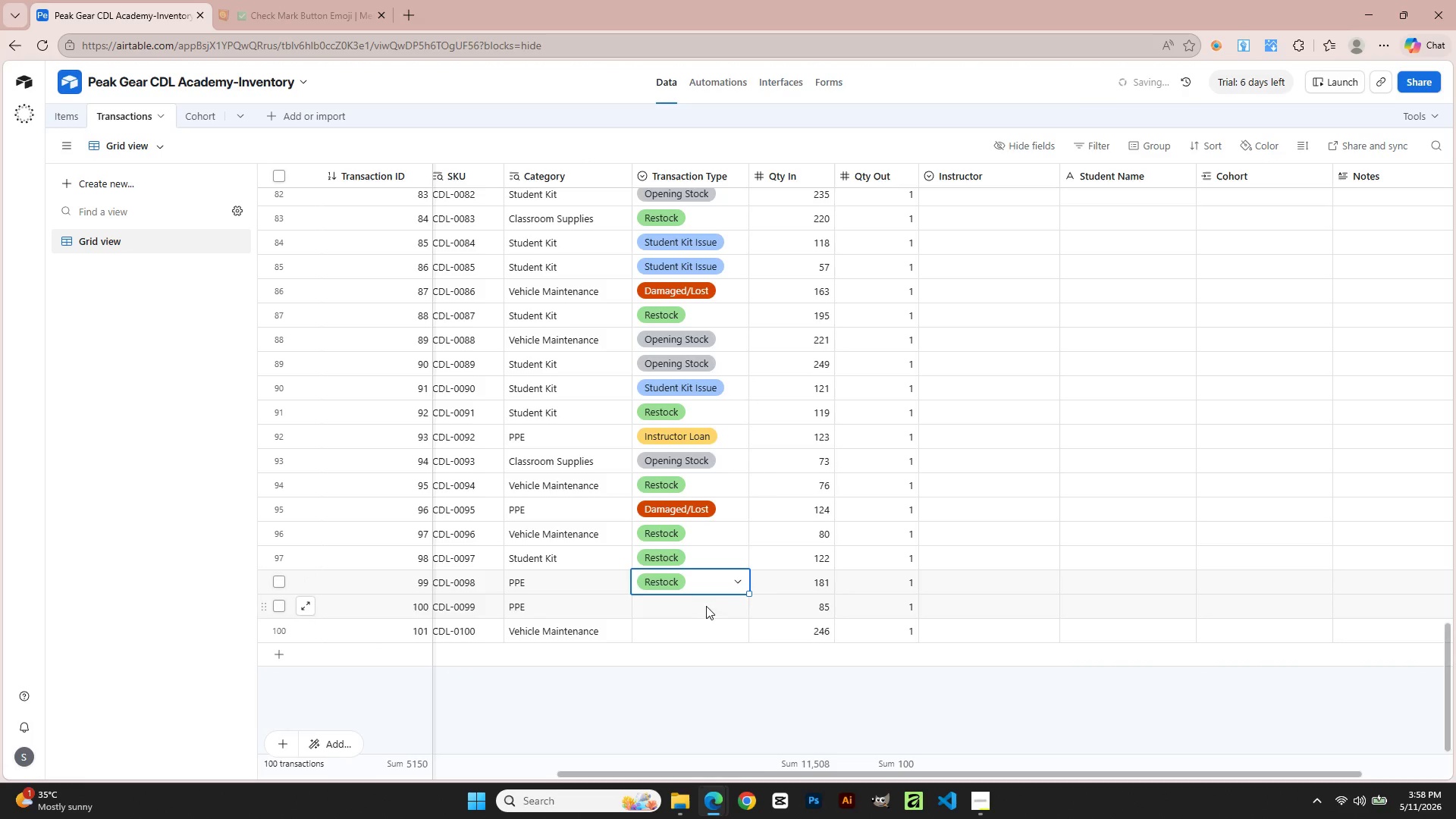 
double_click([708, 599])
 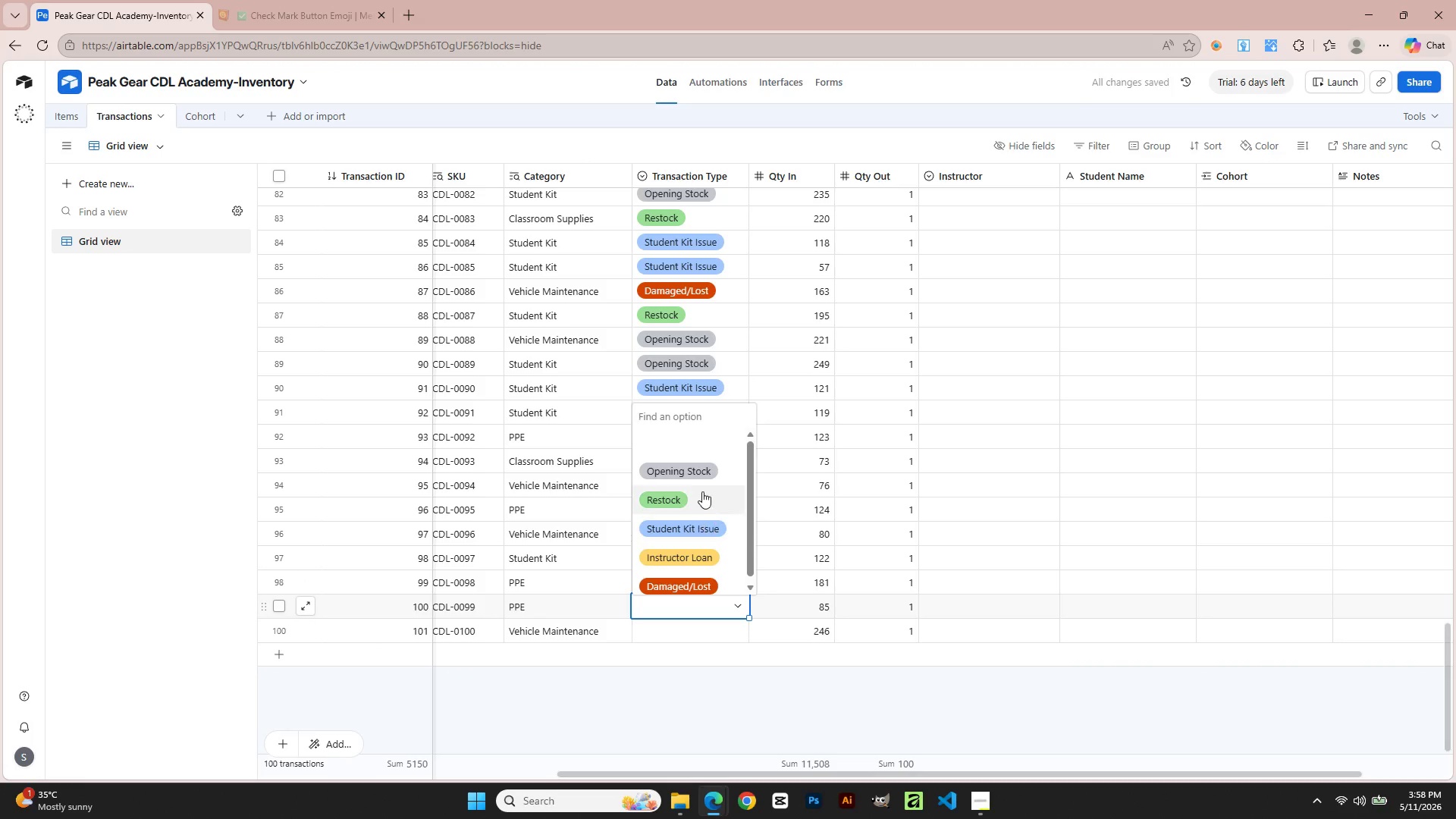 
left_click([702, 489])
 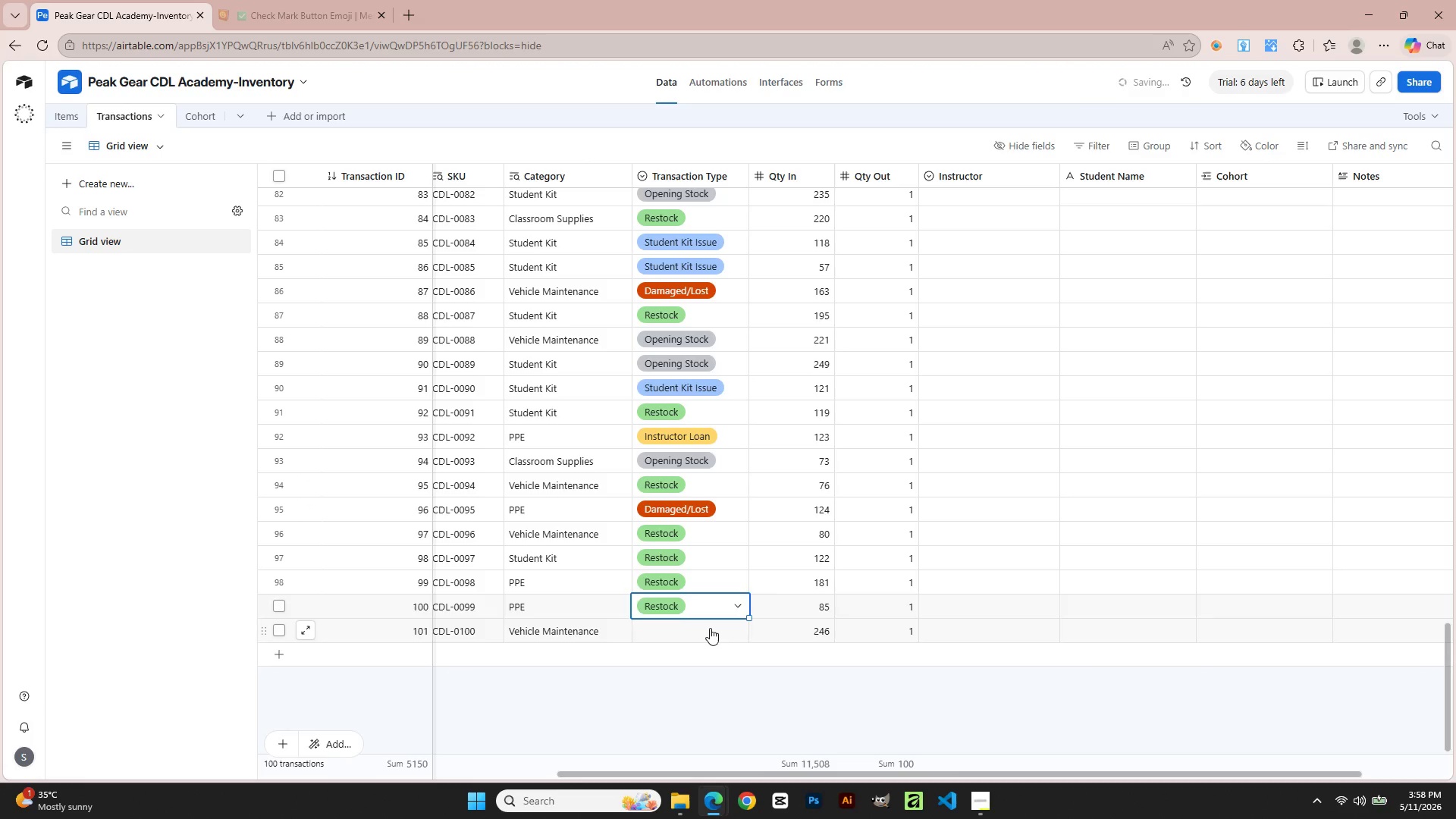 
double_click([710, 628])
 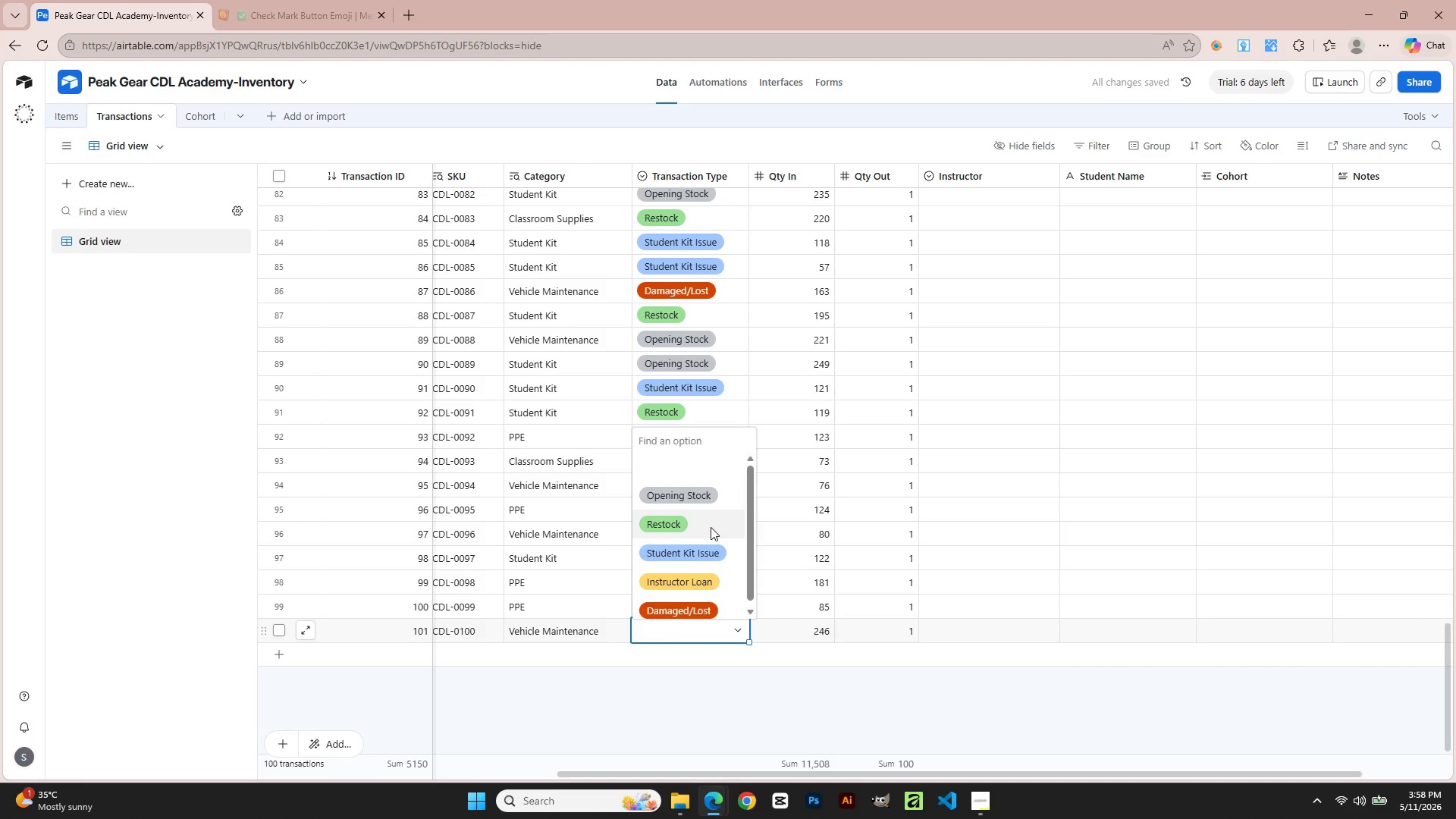 
double_click([867, 553])
 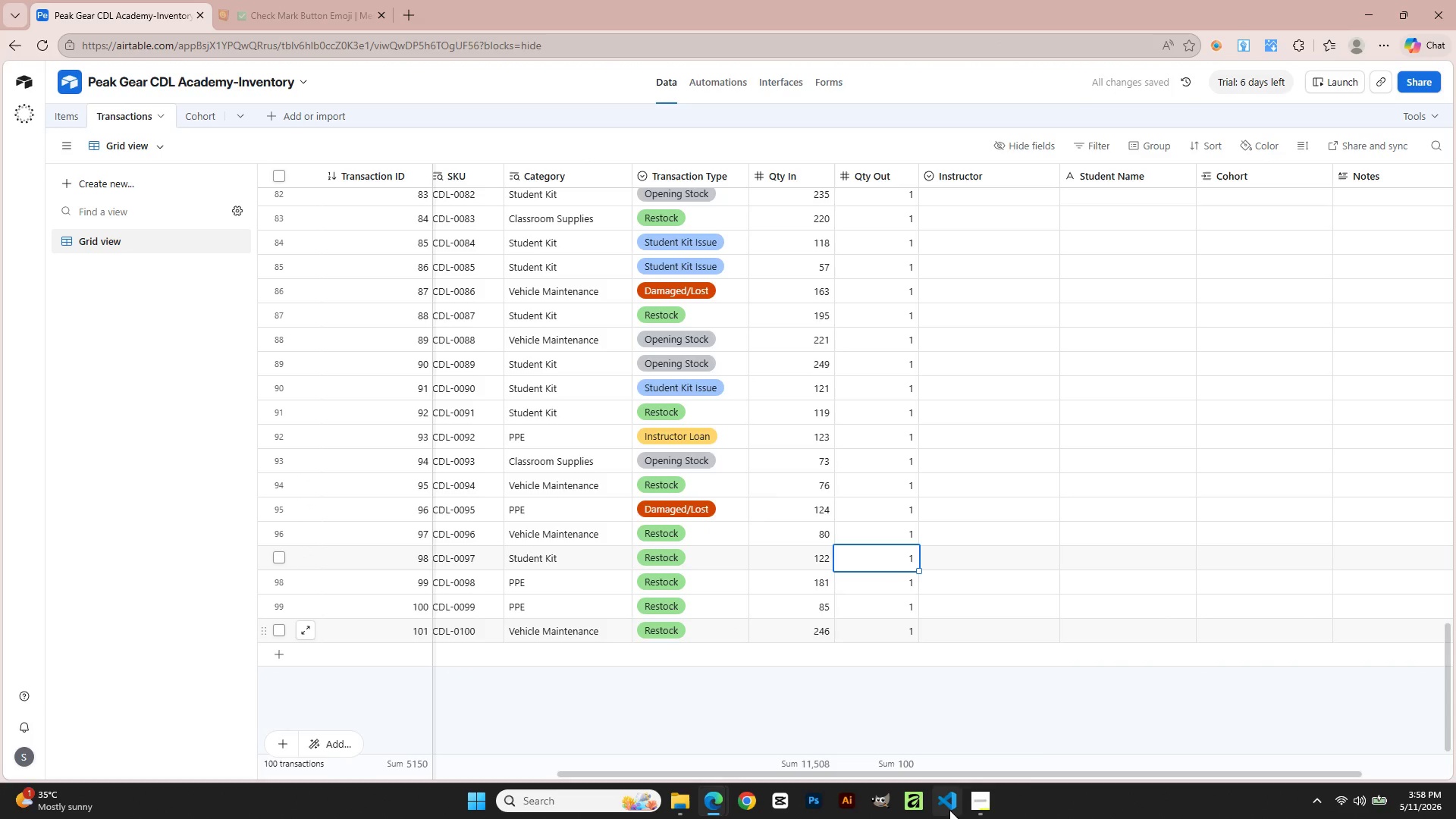 
left_click([1041, 745])
 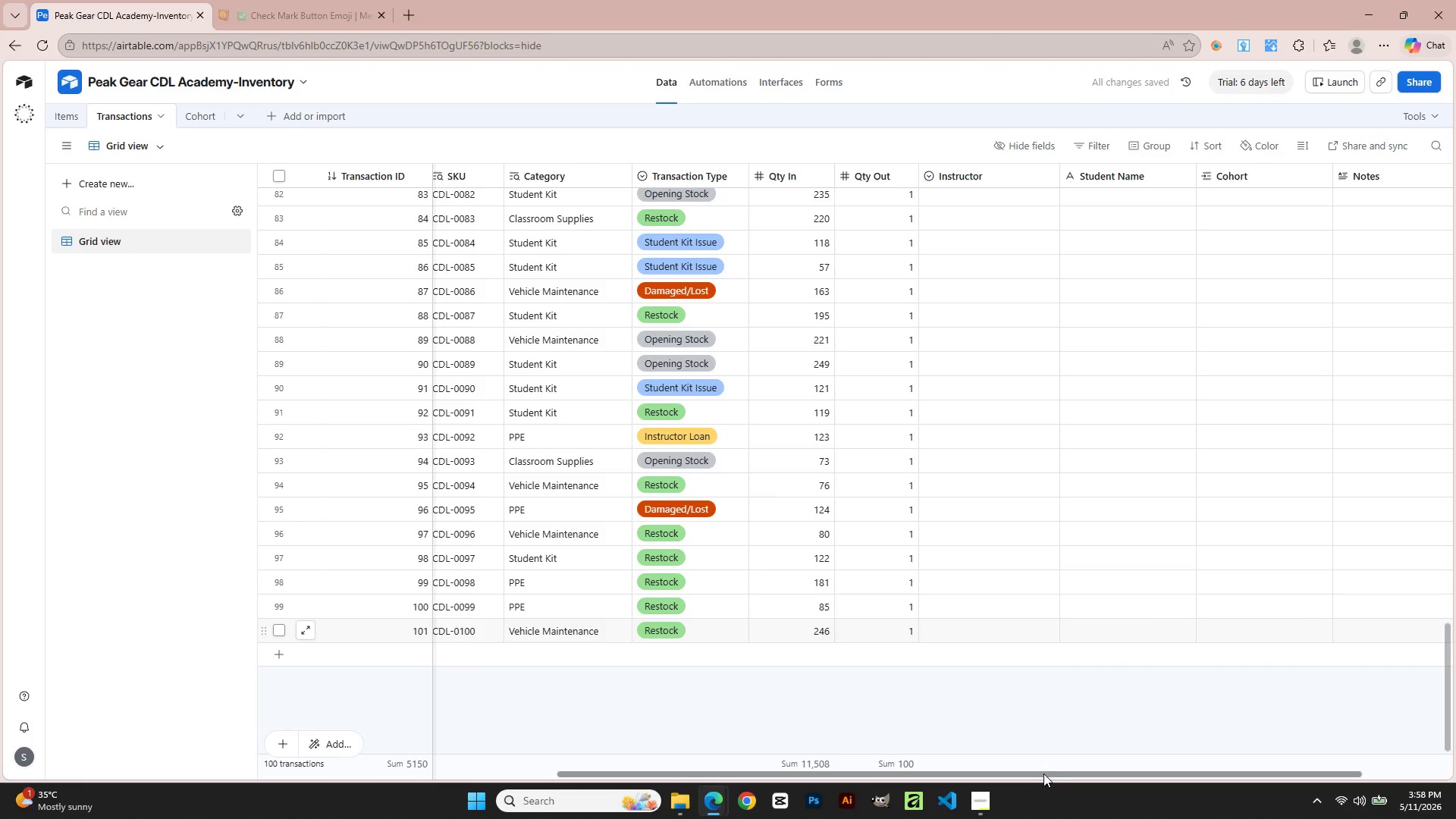 
left_click_drag(start_coordinate=[1044, 774], to_coordinate=[1072, 766])
 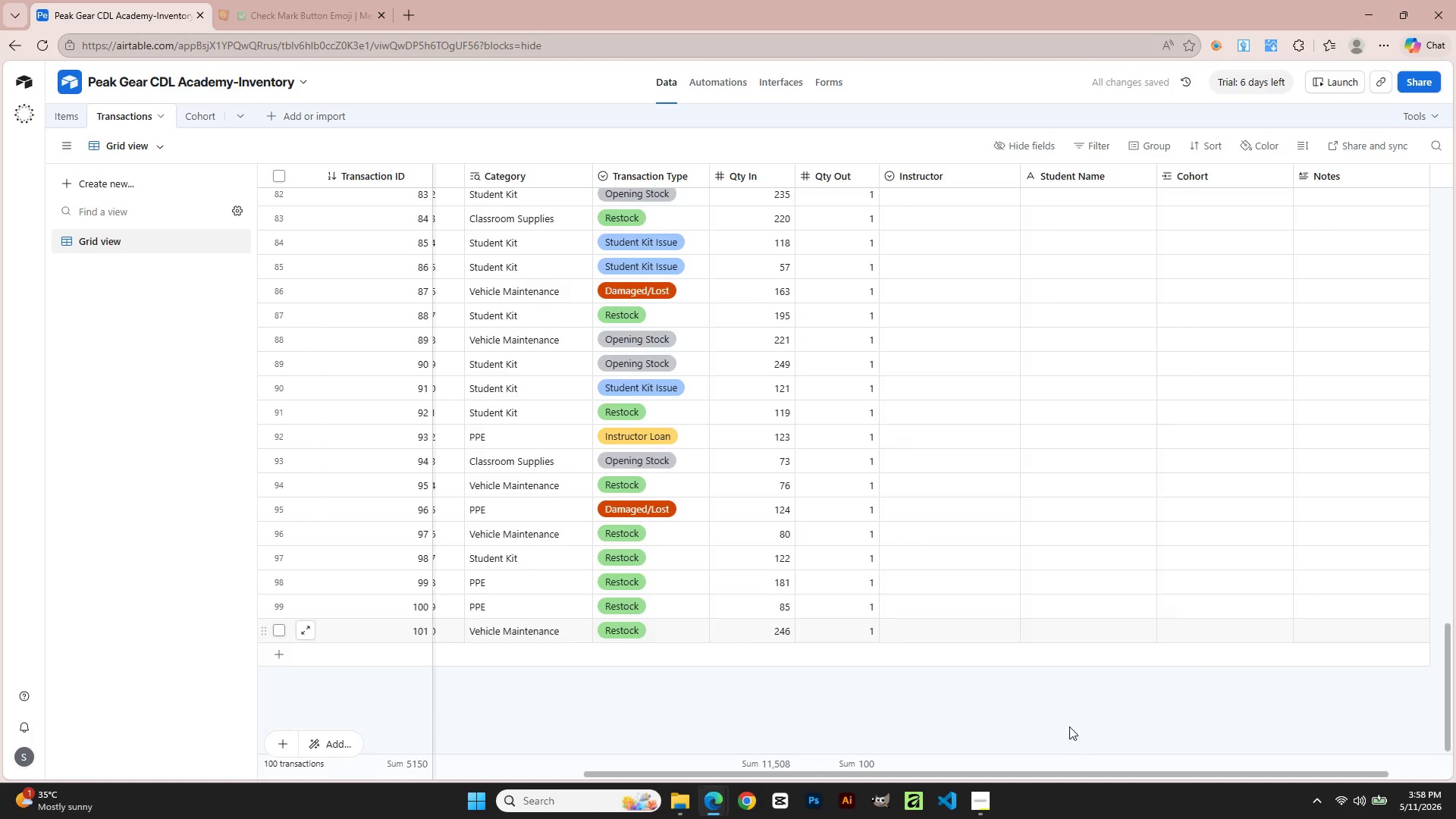 
scroll: coordinate [1066, 701], scroll_direction: up, amount: 23.0
 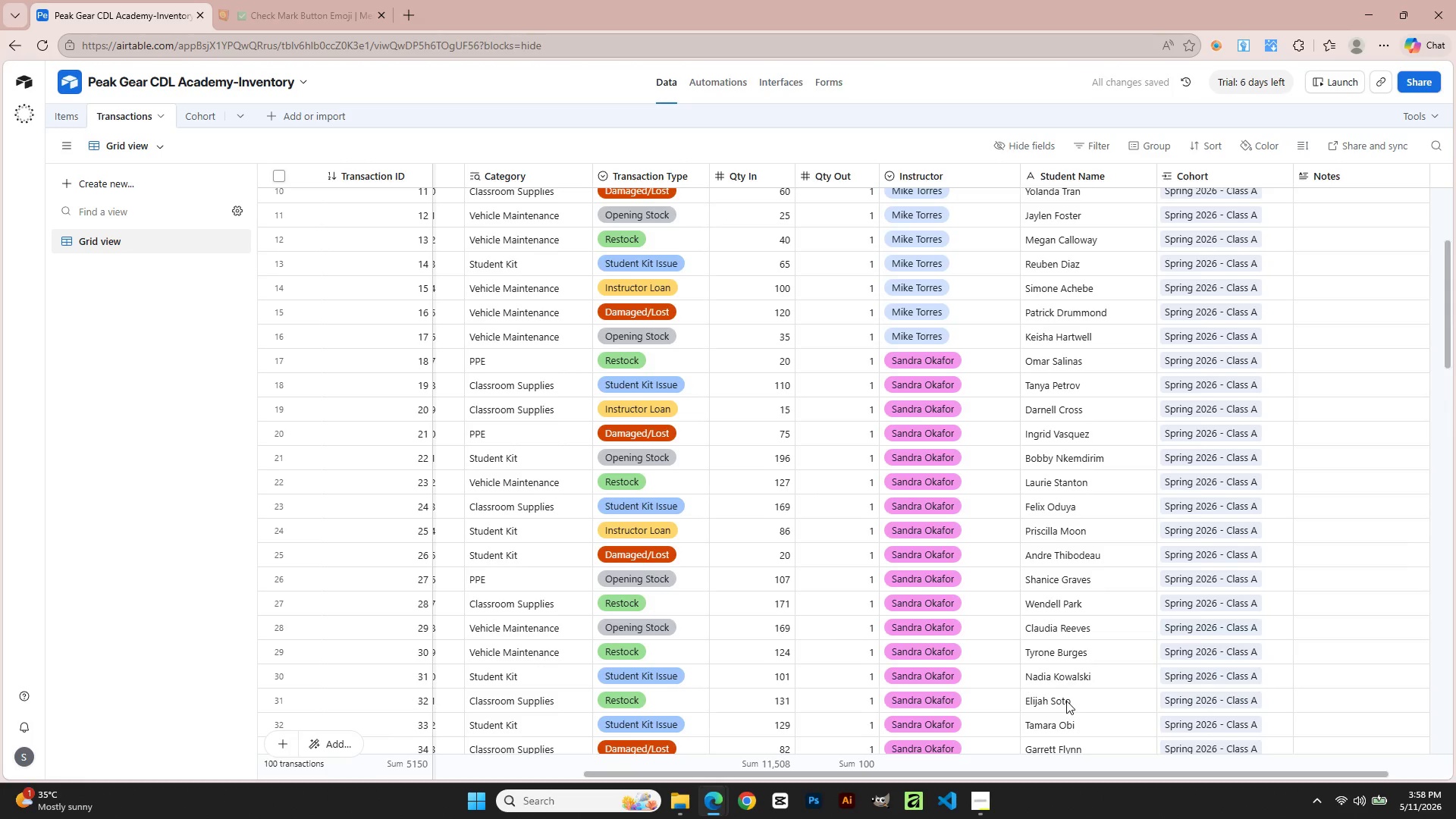 
scroll: coordinate [1066, 701], scroll_direction: down, amount: 4.0
 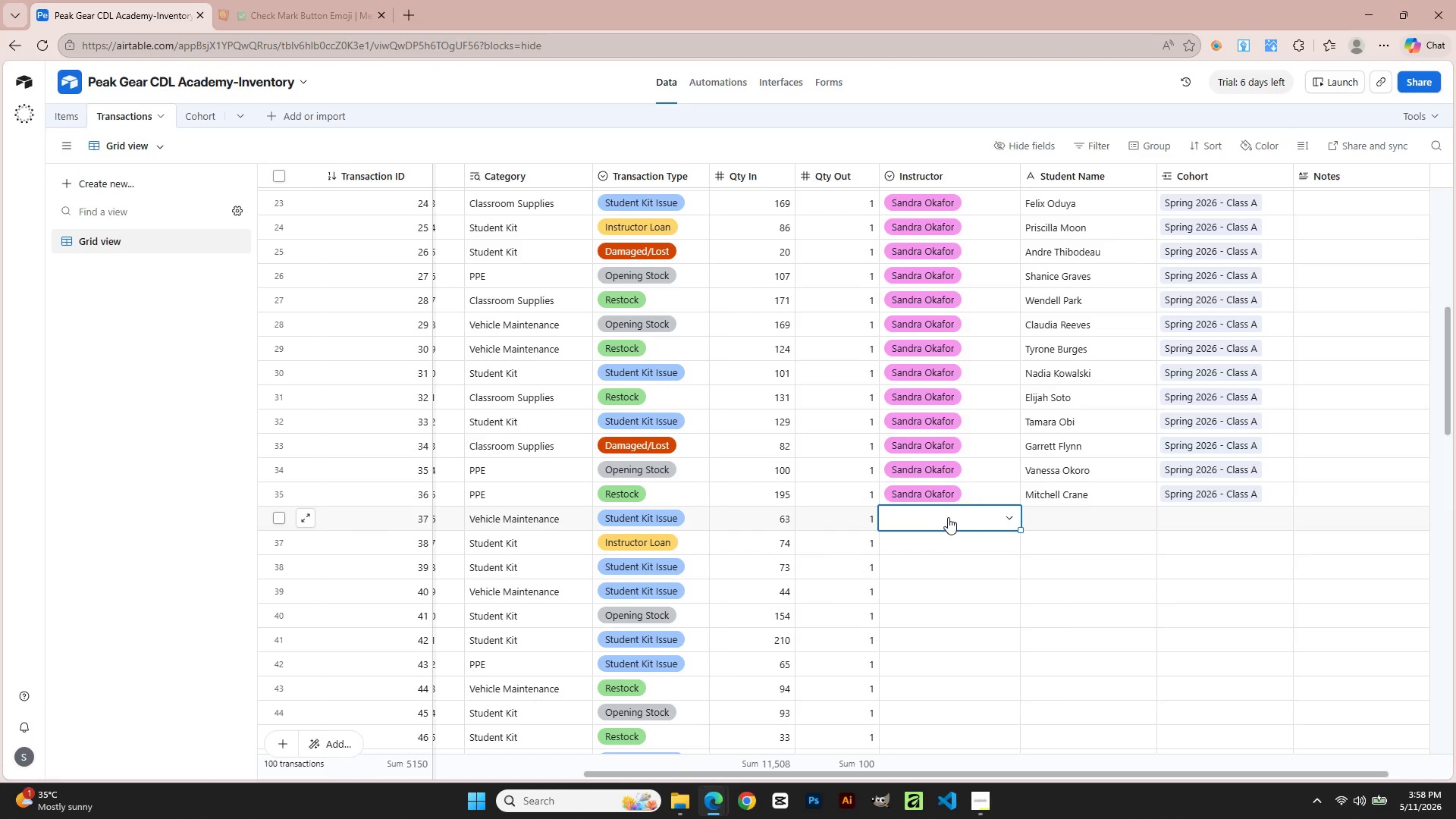 
left_click([1079, 529])
 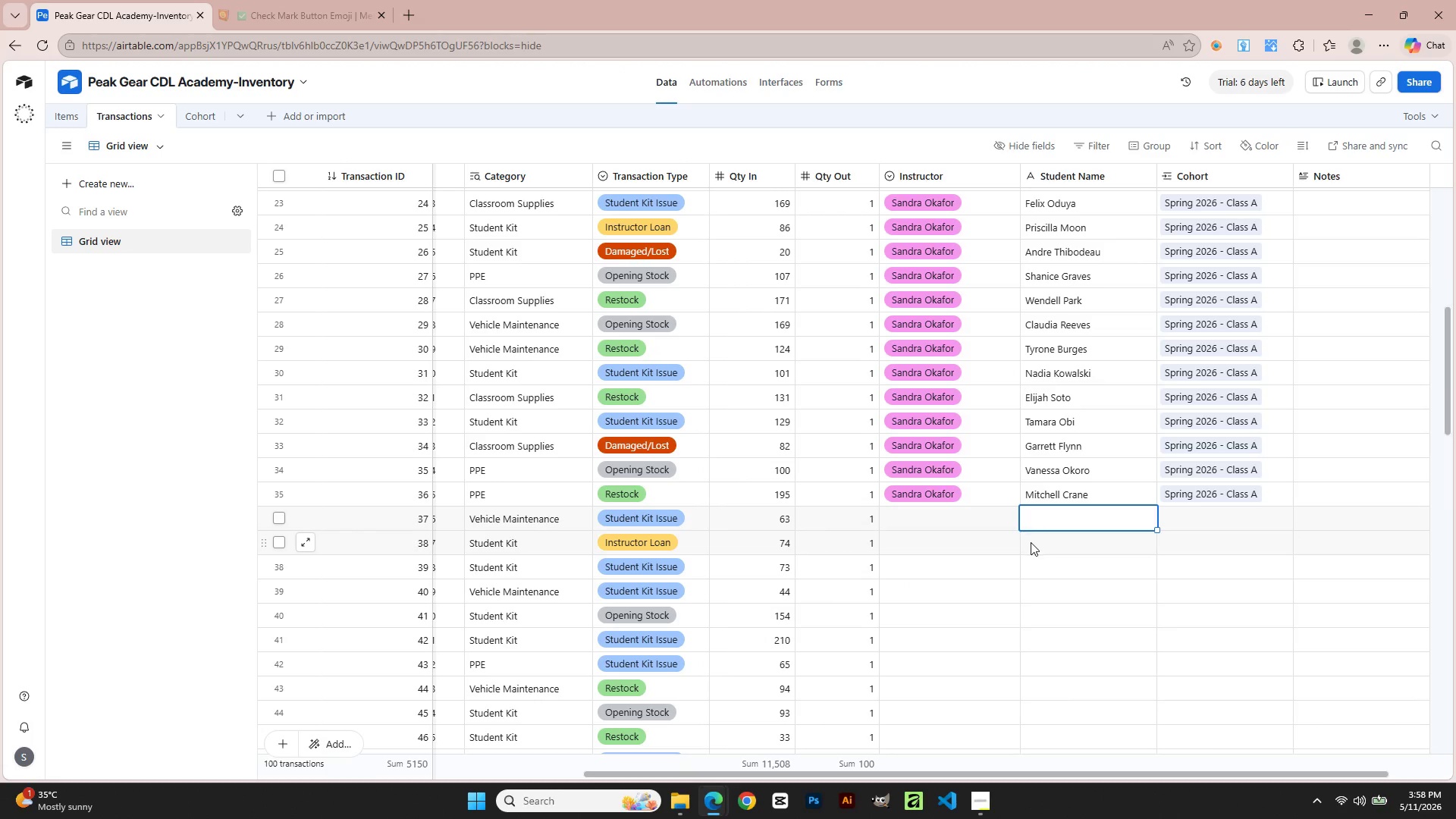 
scroll: coordinate [1014, 550], scroll_direction: up, amount: 8.0
 